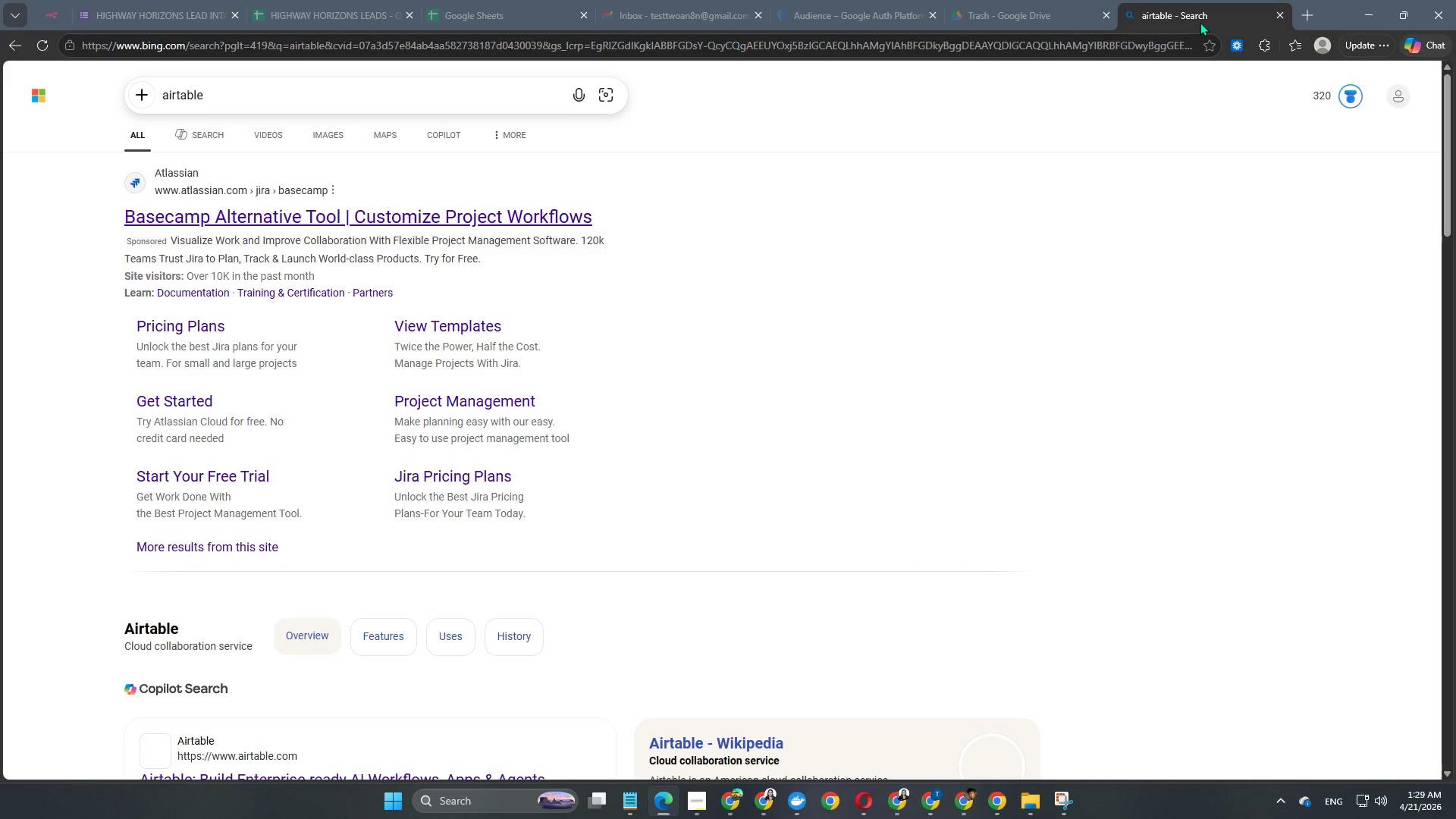 
wait(9.0)
 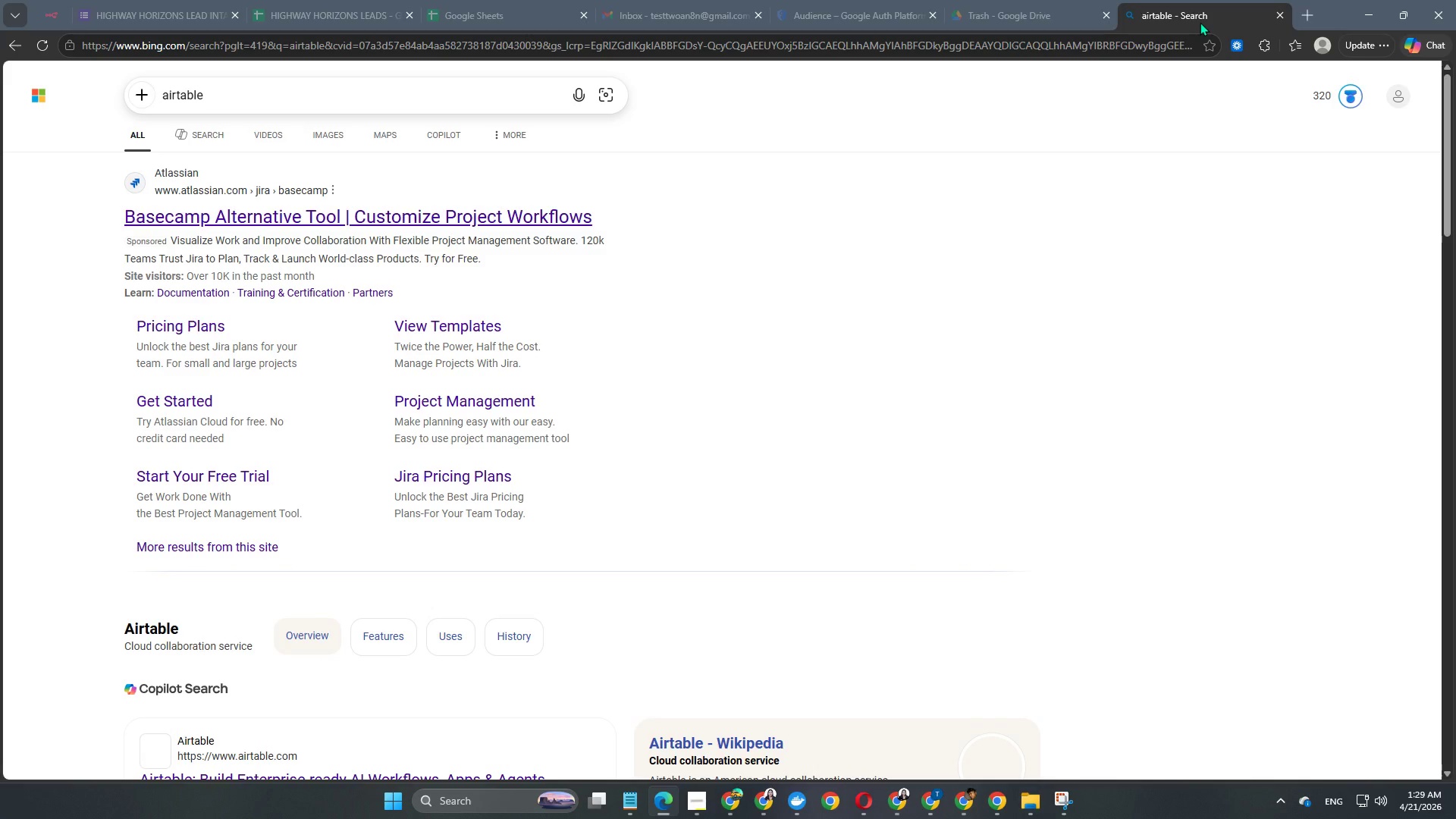 
scroll: coordinate [384, 618], scroll_direction: down, amount: 8.0
 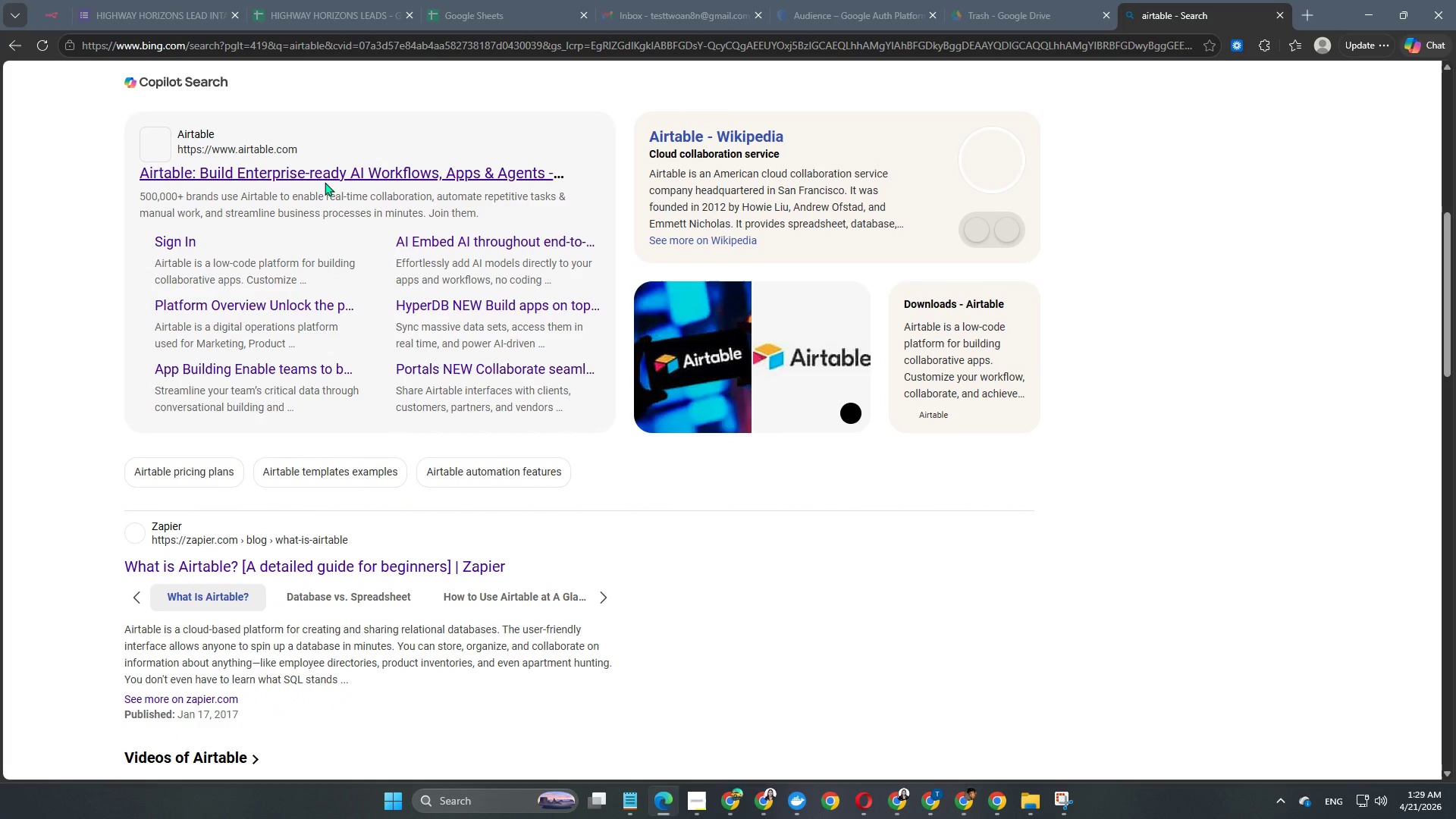 
left_click([325, 182])
 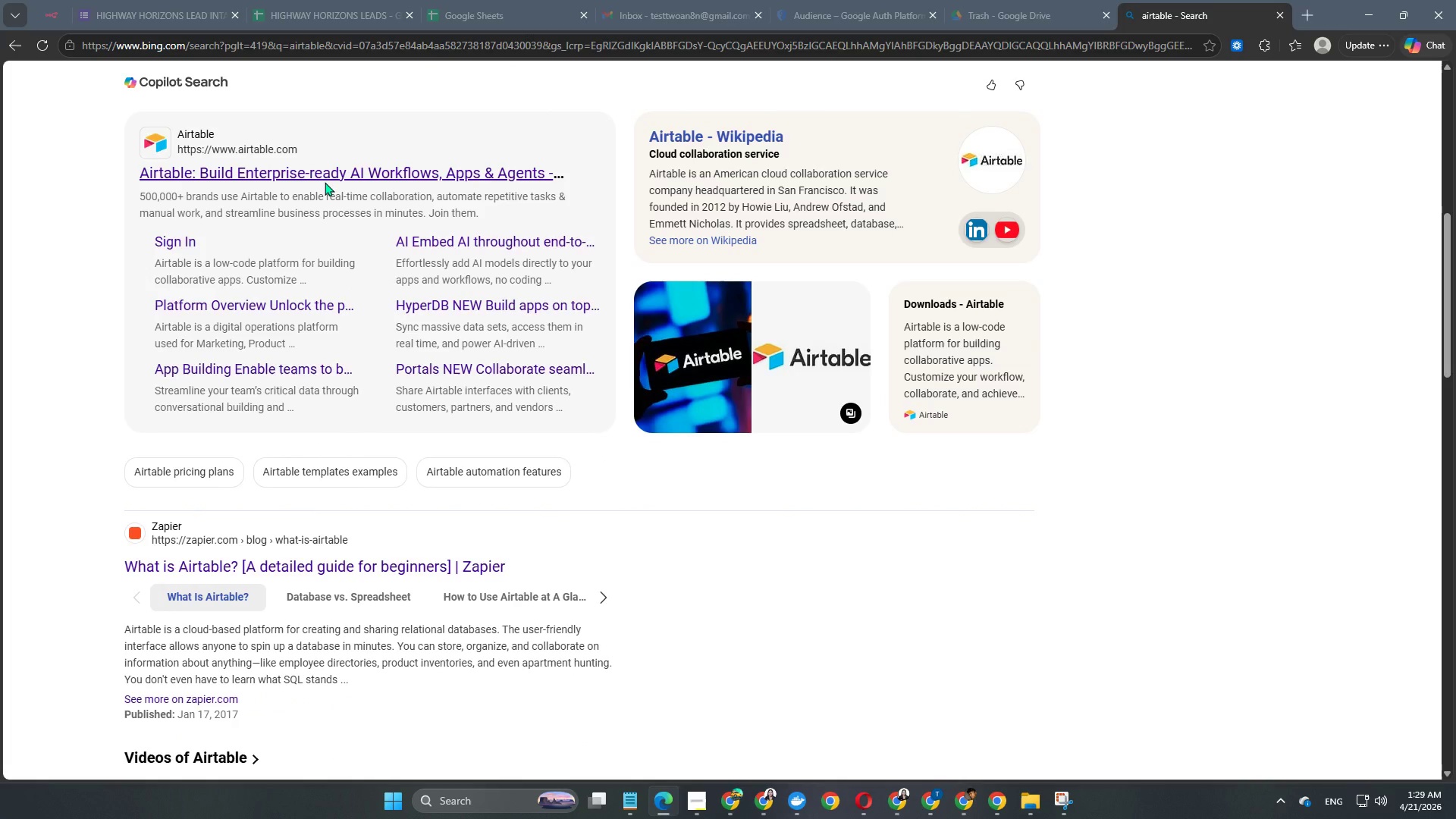 
wait(5.44)
 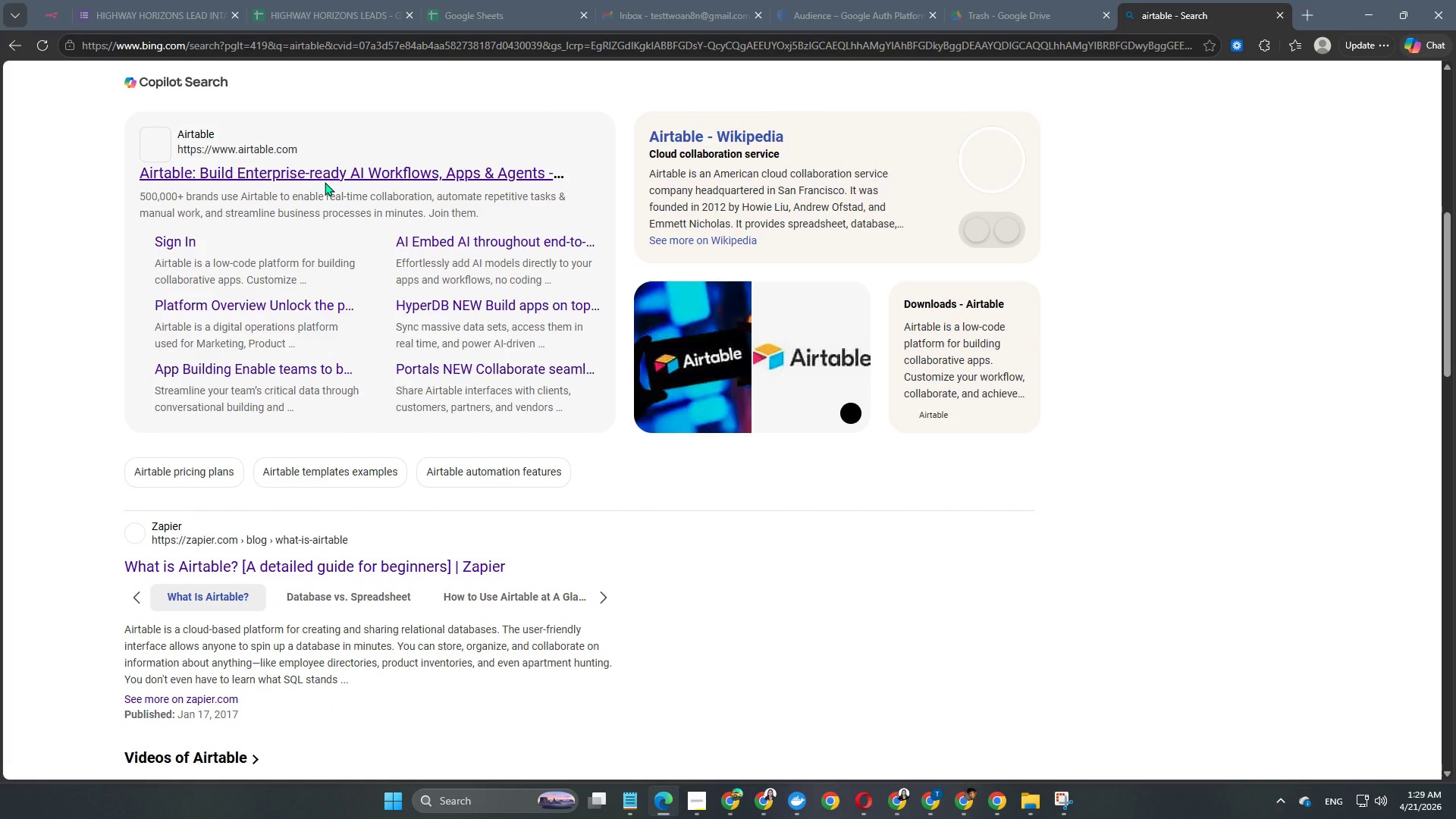 
scroll: coordinate [376, 340], scroll_direction: up, amount: 3.0
 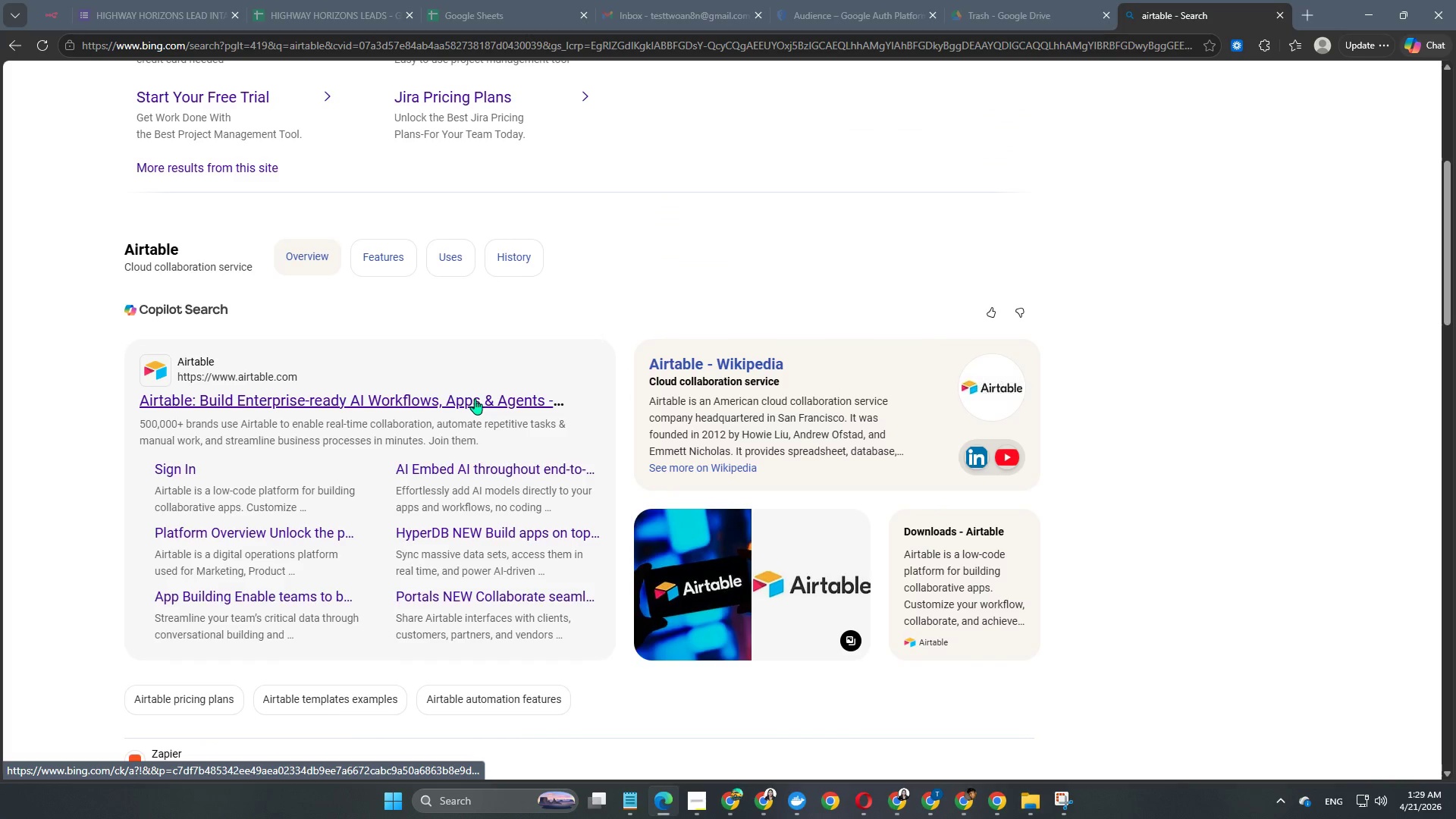 
left_click([468, 404])
 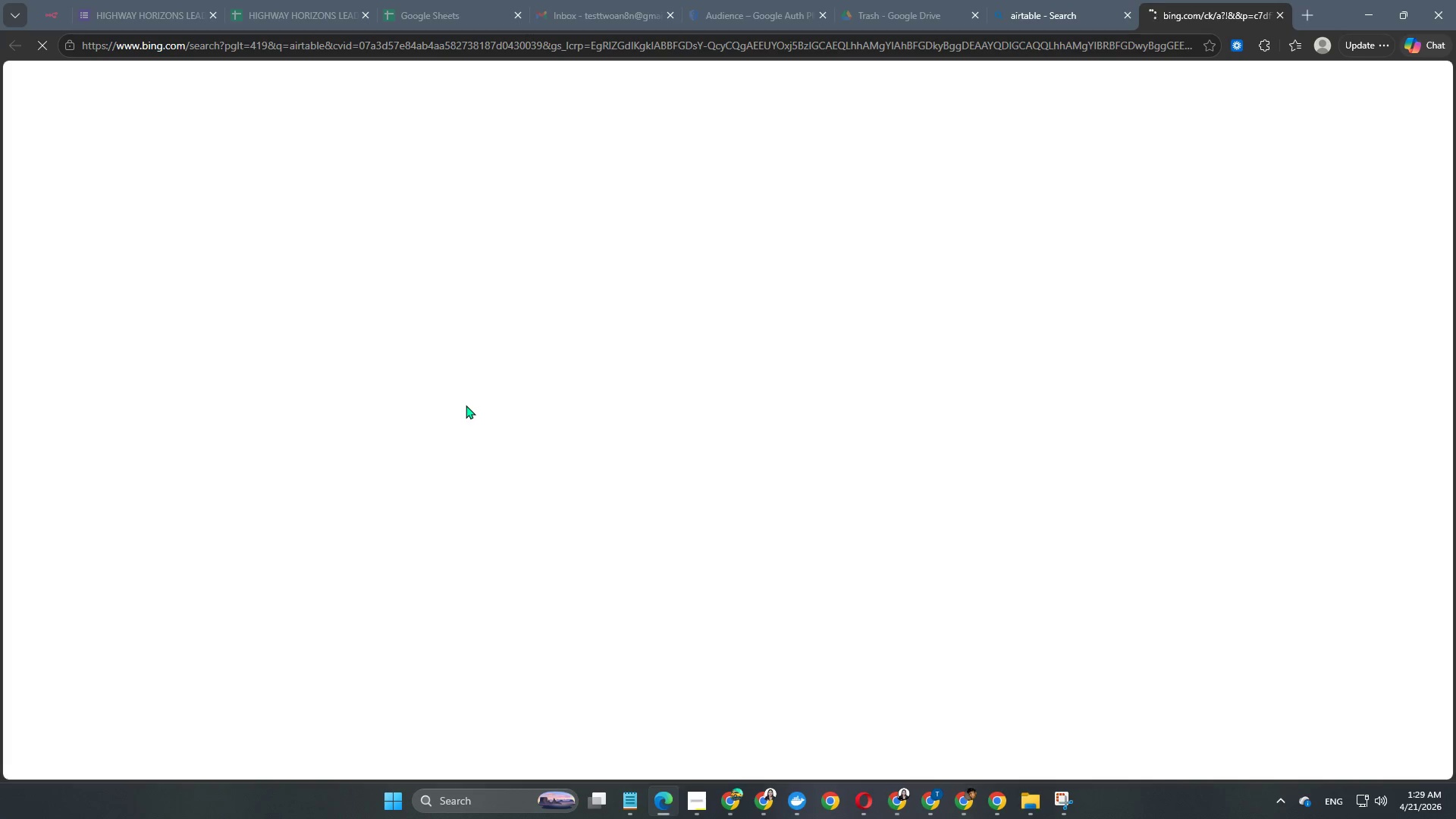 
wait(14.98)
 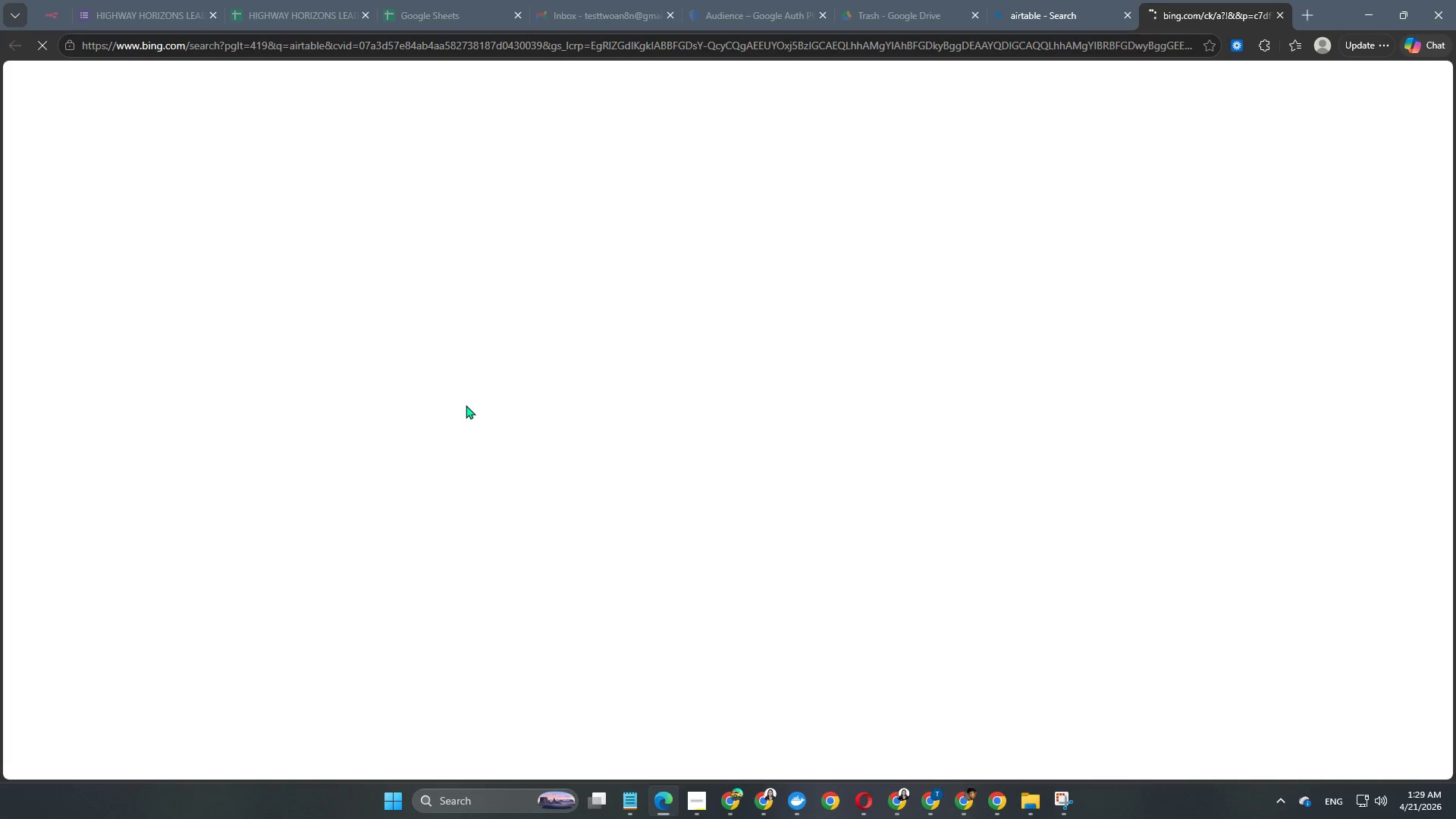 
left_click([70, 71])
 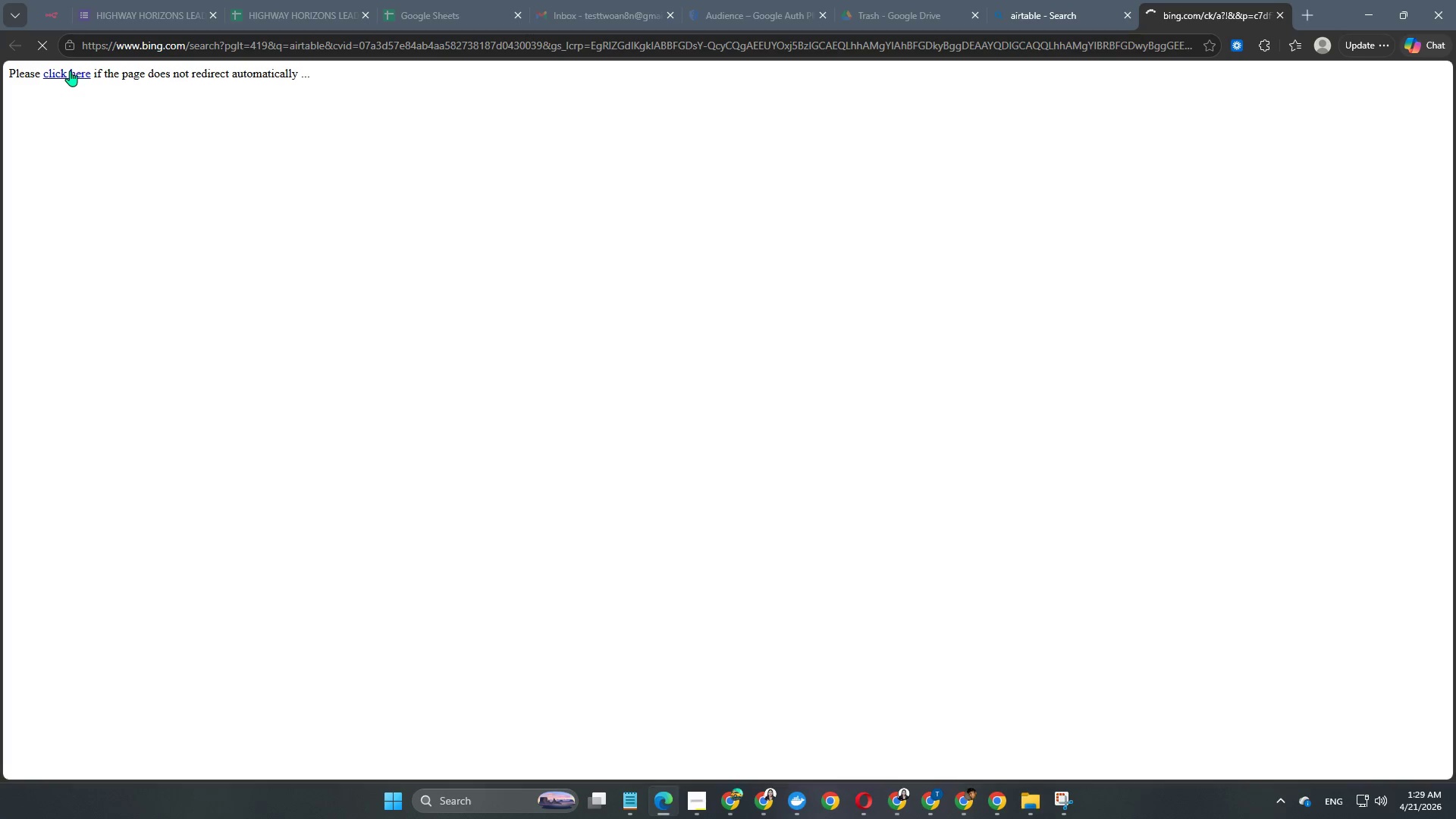 
wait(8.05)
 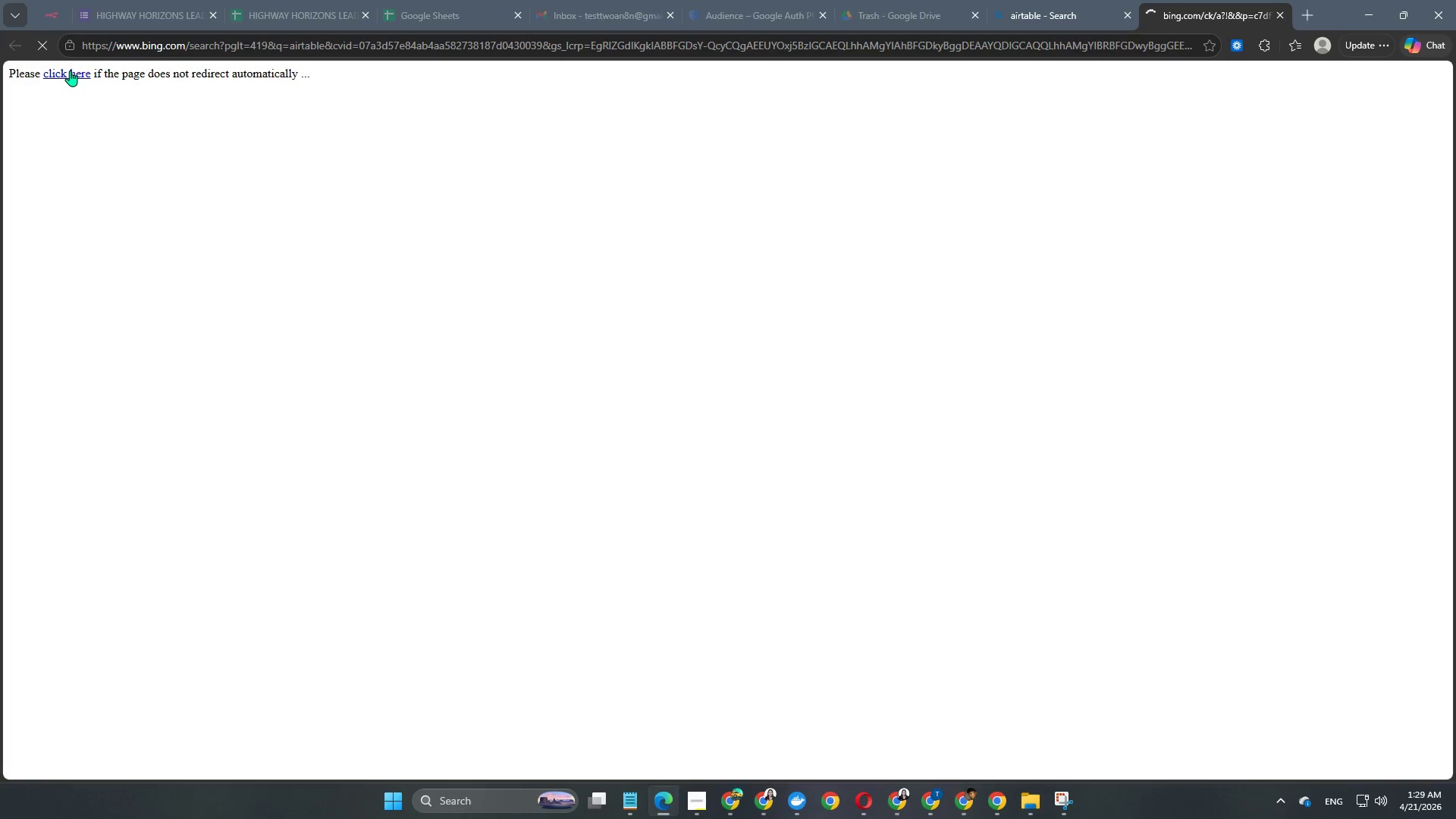 
left_click([1401, 128])
 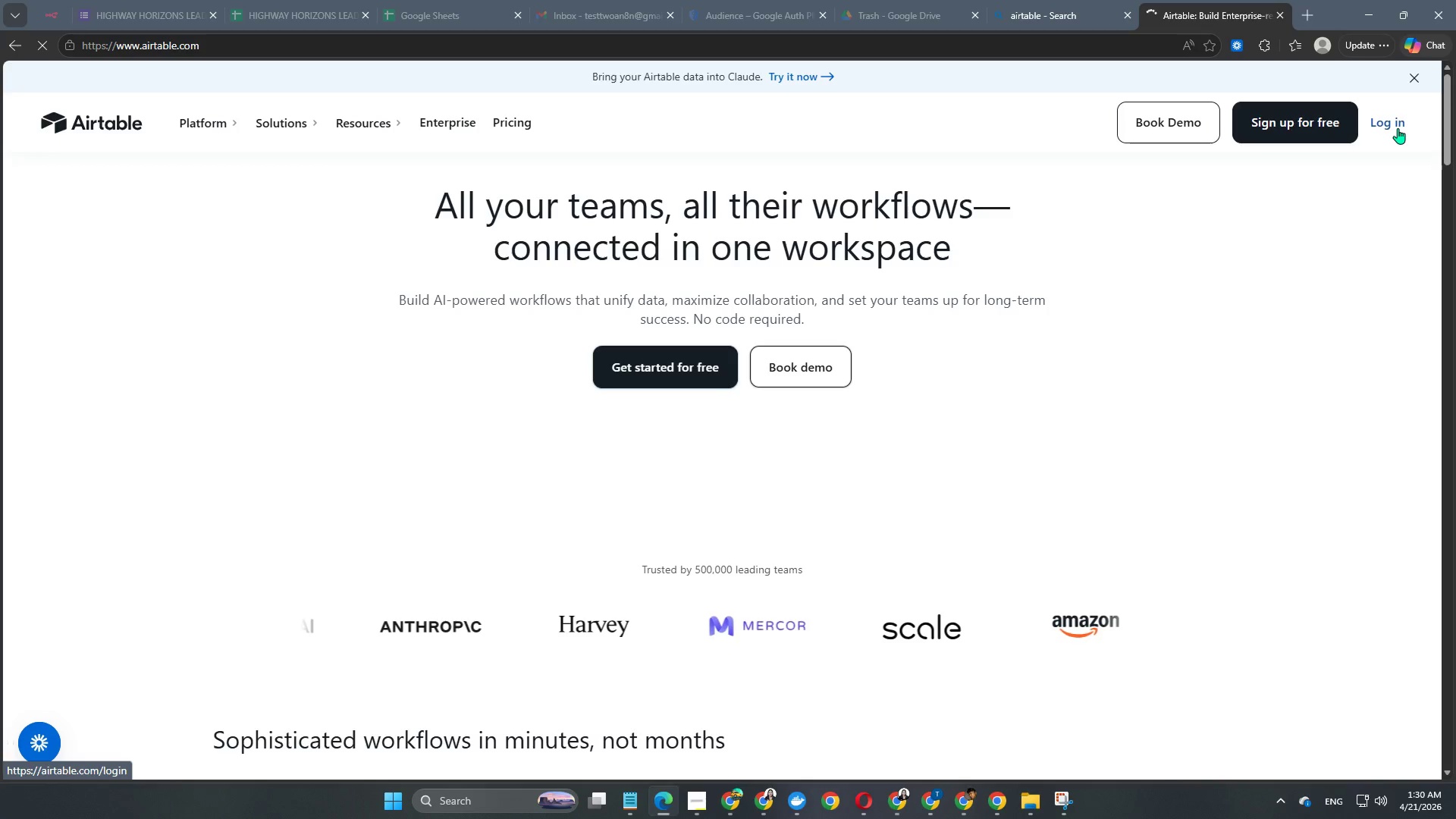 
wait(8.76)
 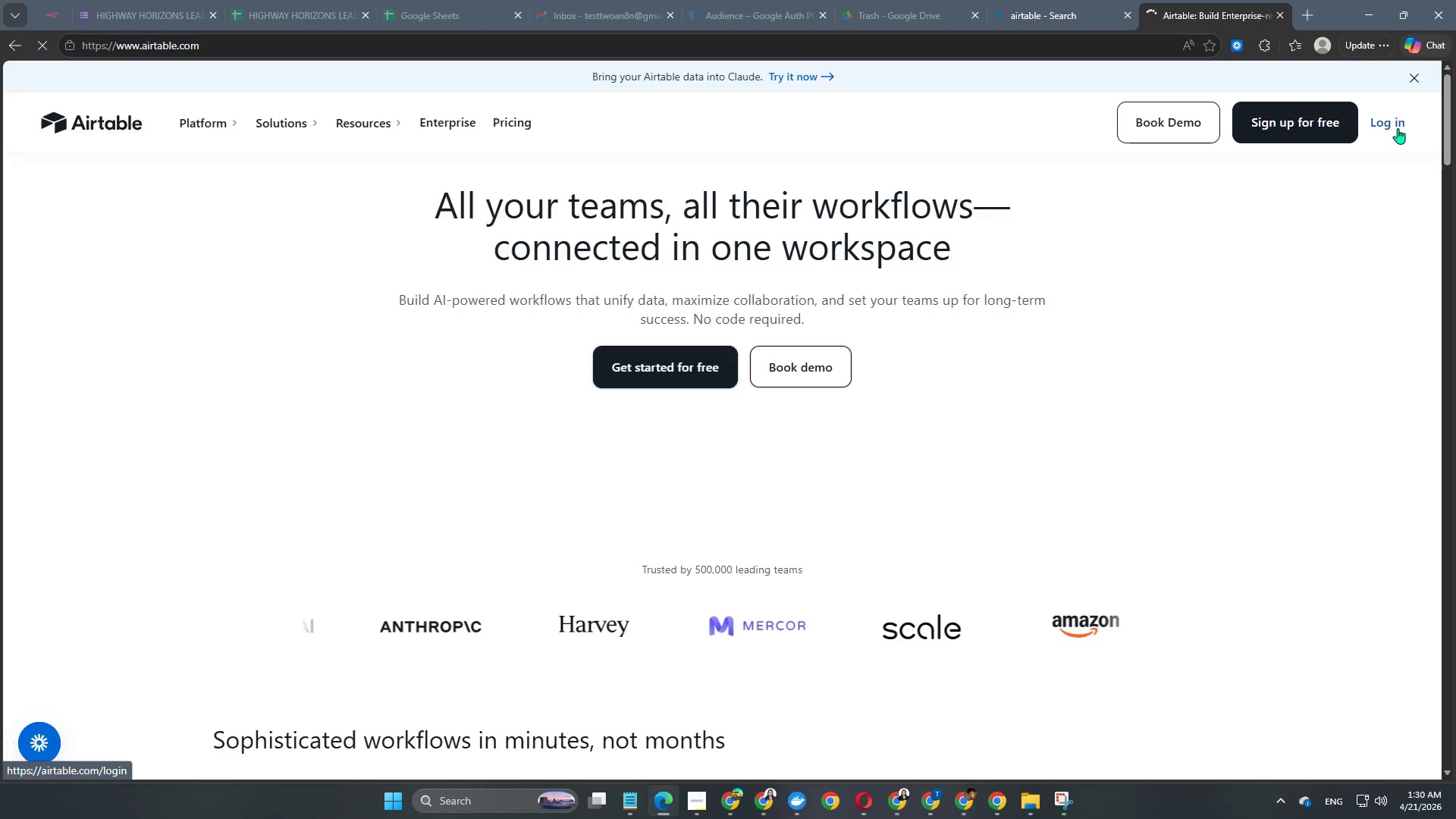 
double_click([1122, 16])
 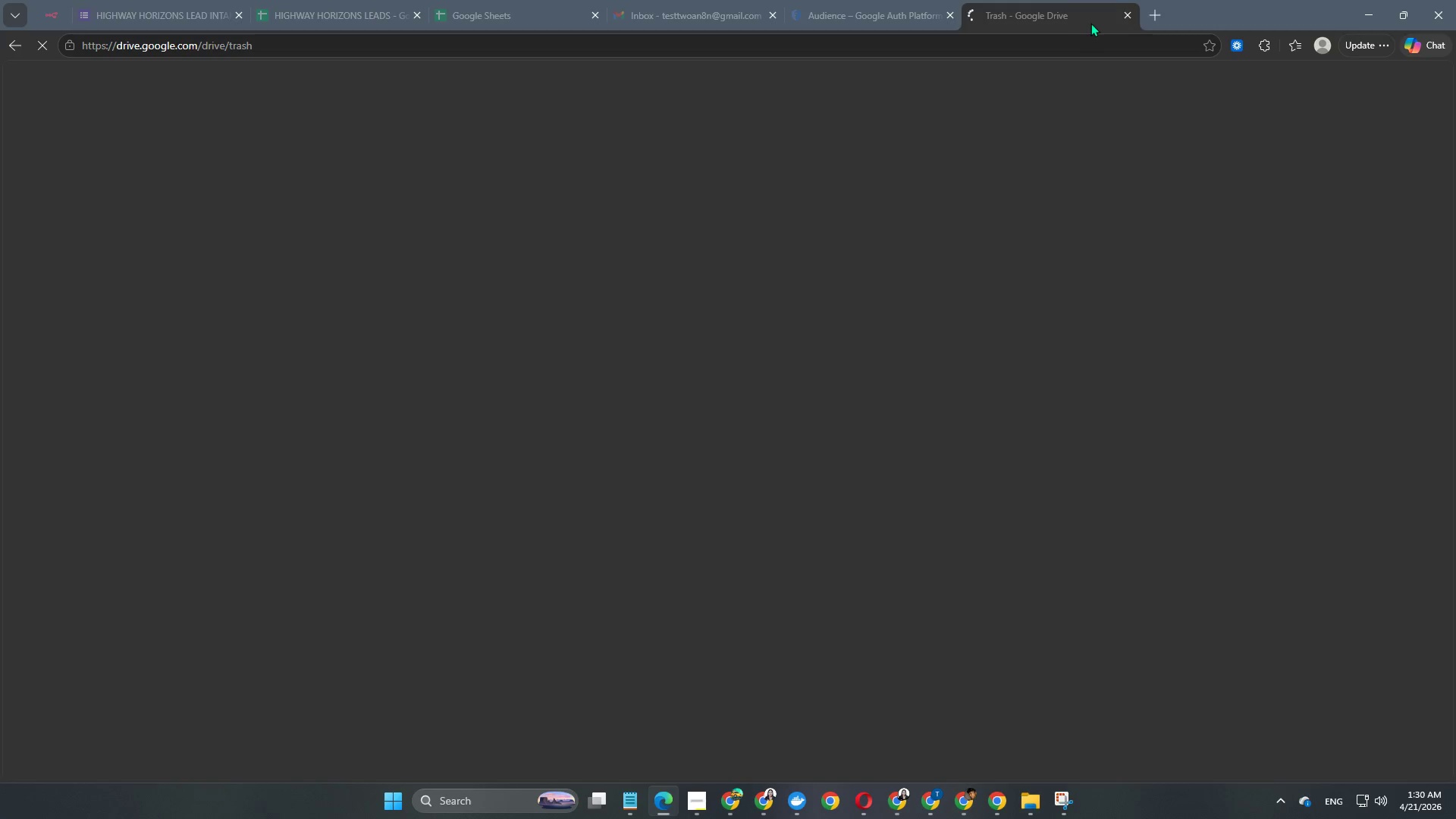 
mouse_move([1147, 10])
 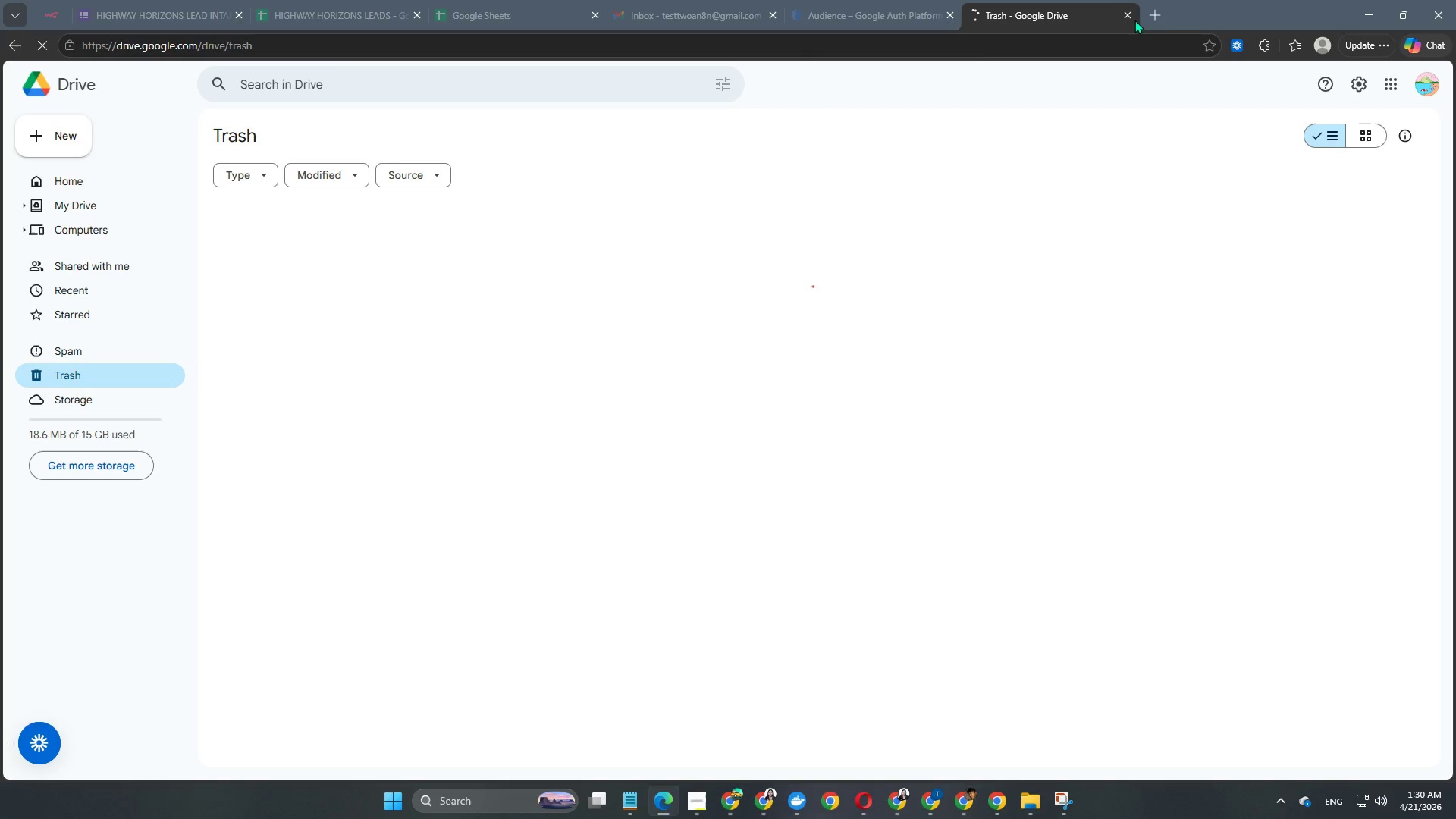 
left_click([1131, 16])
 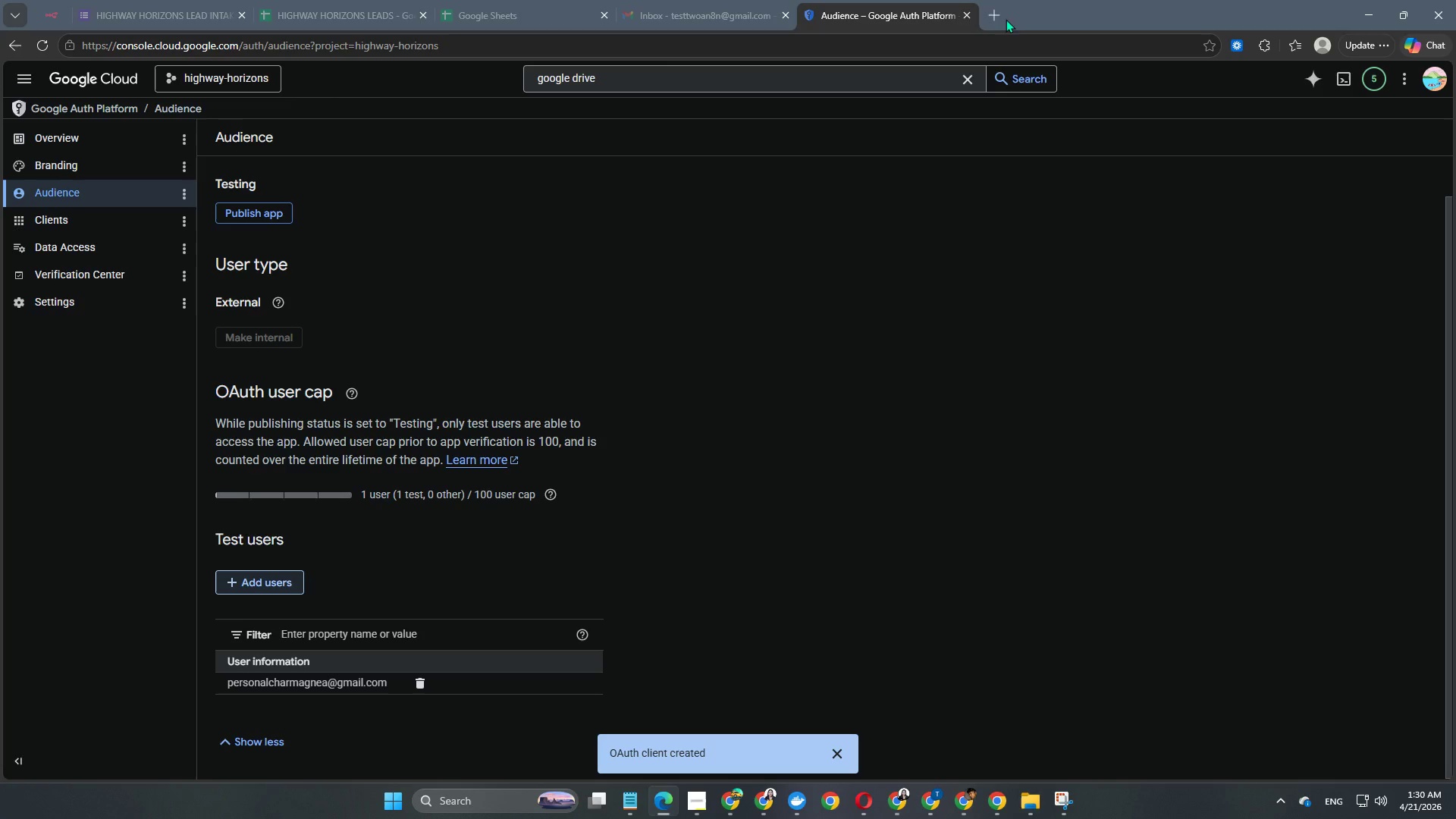 
left_click([1002, 11])
 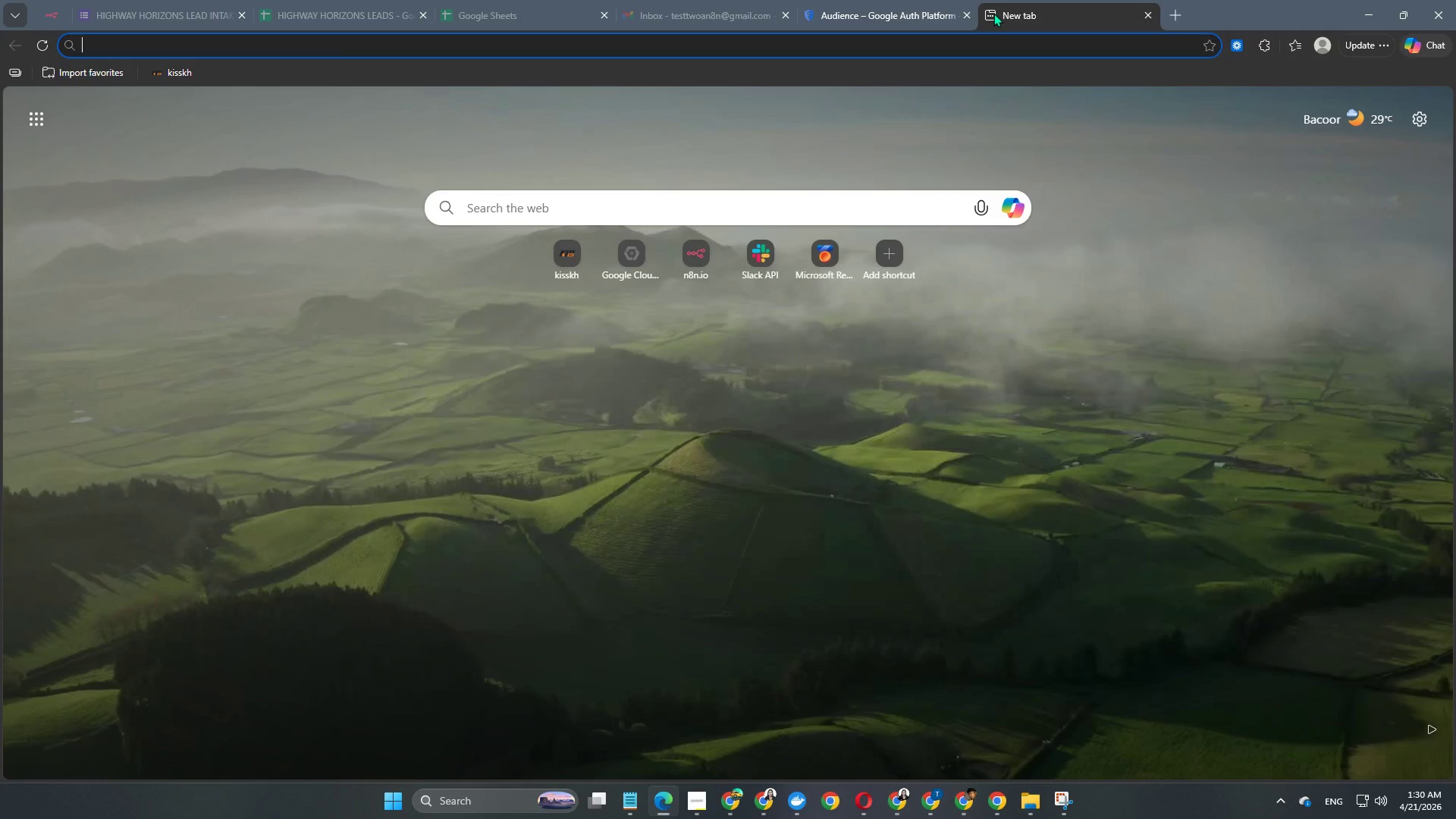 
type(airtable)
 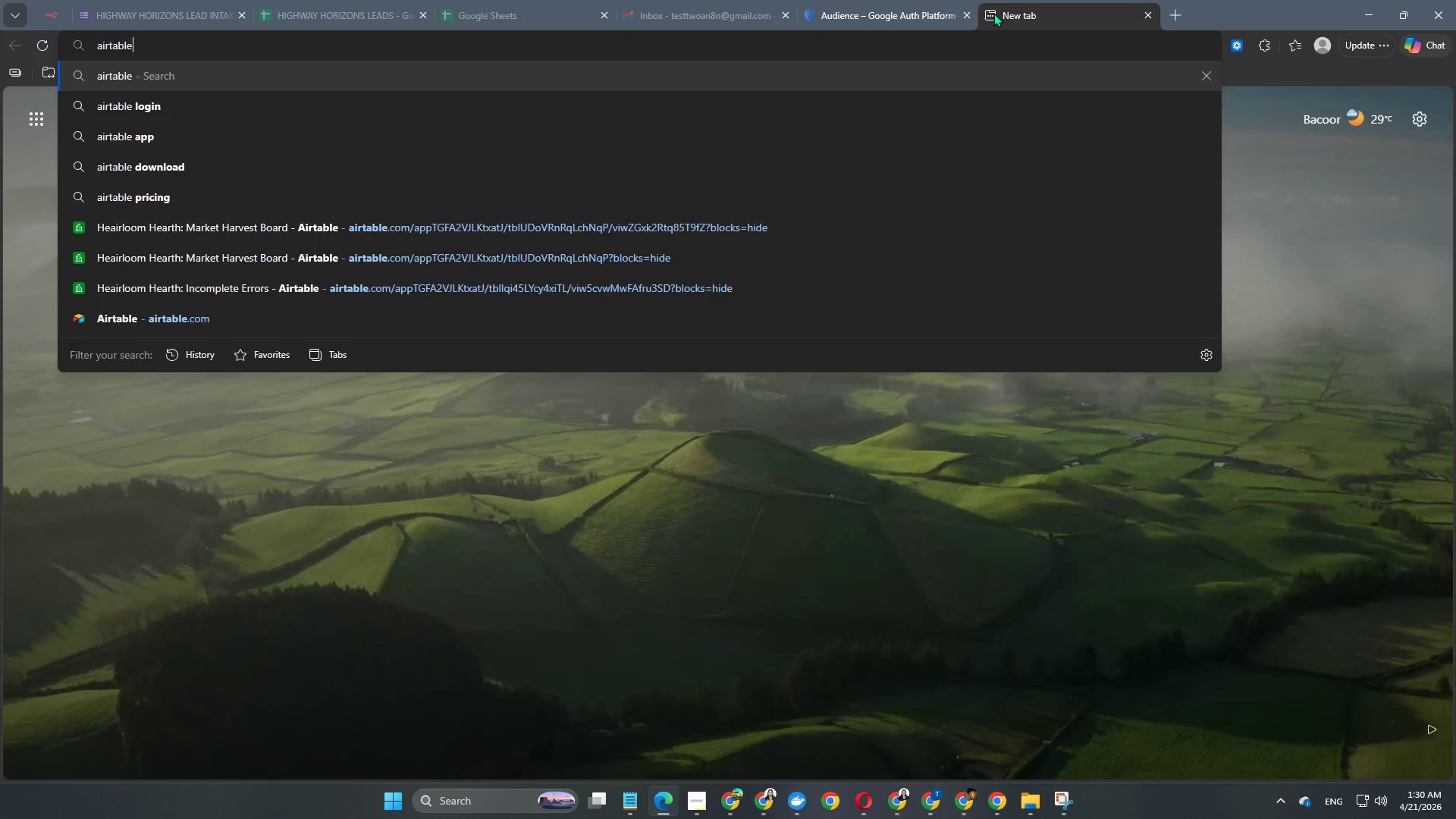 
key(Enter)
 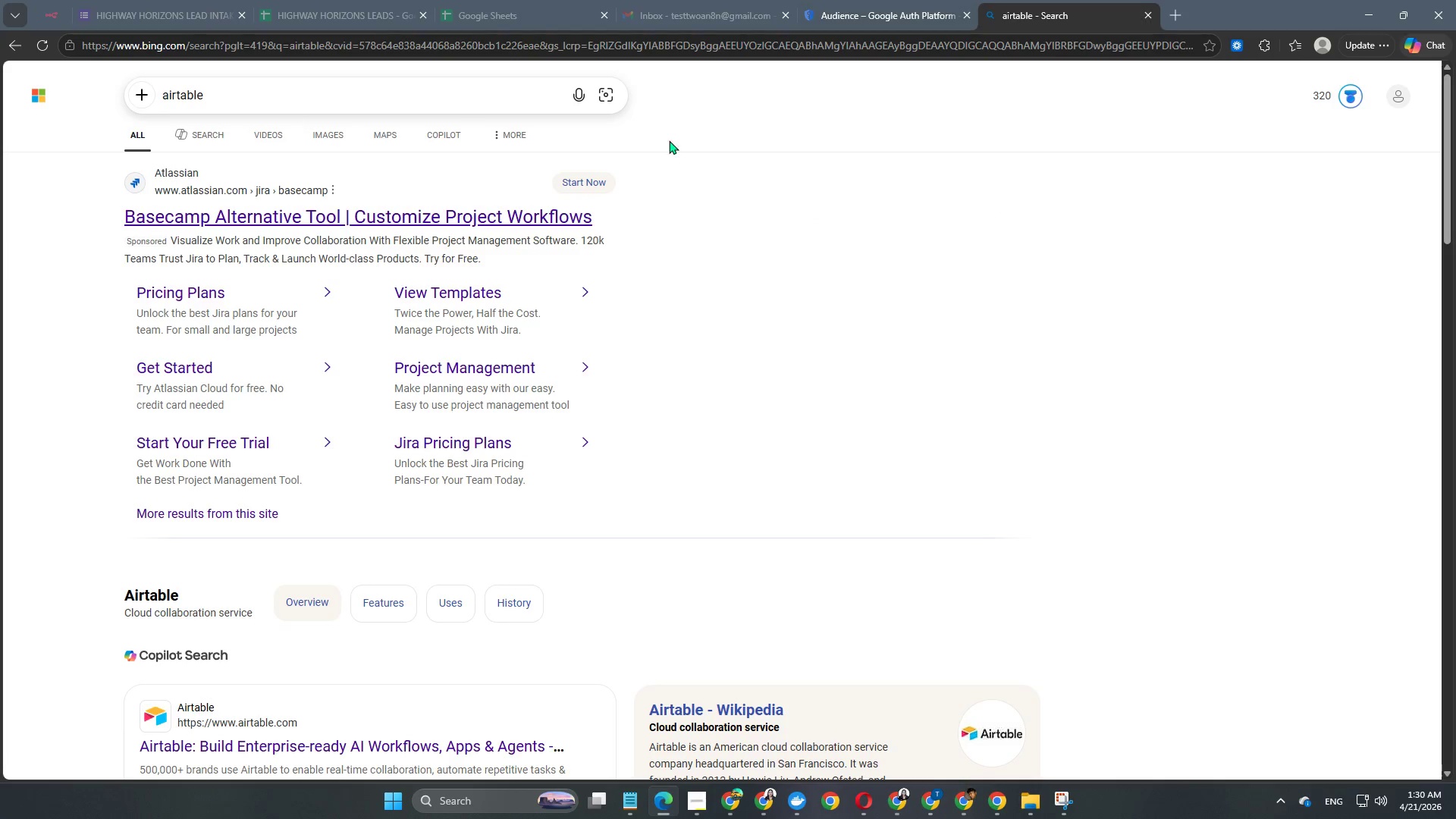 
scroll: coordinate [495, 456], scroll_direction: down, amount: 9.0
 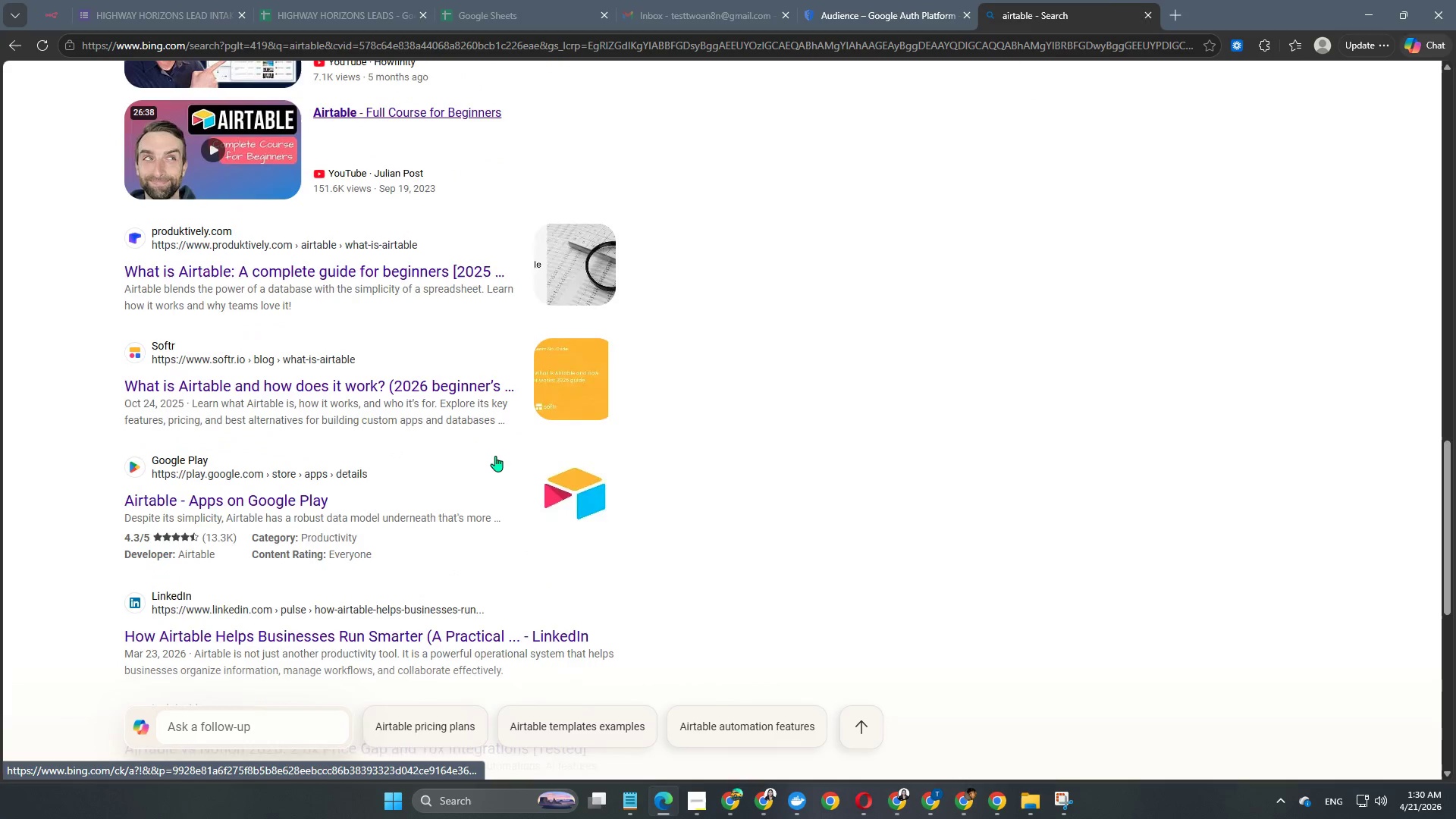 
scroll: coordinate [495, 456], scroll_direction: up, amount: 15.0
 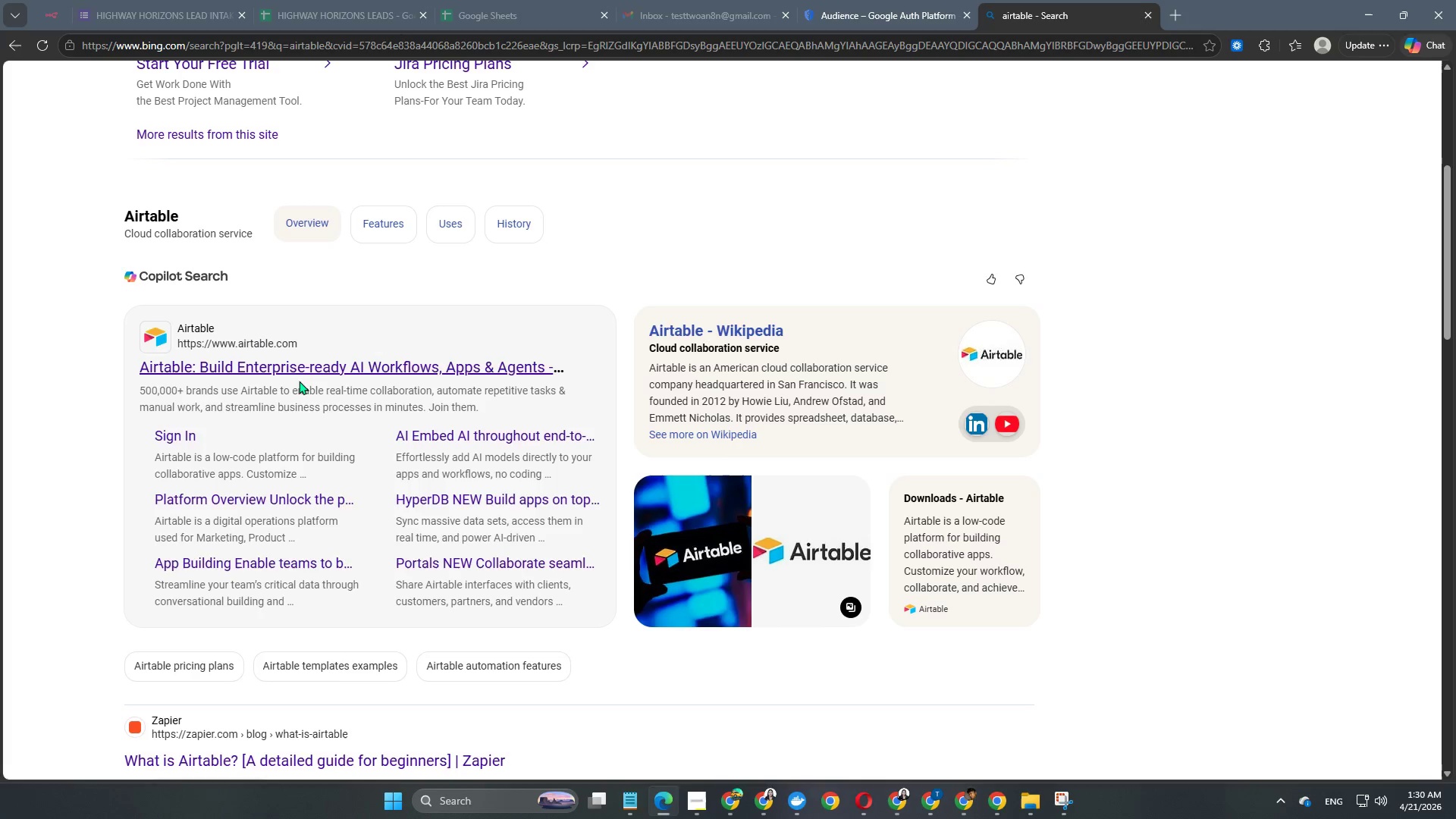 
left_click([318, 370])
 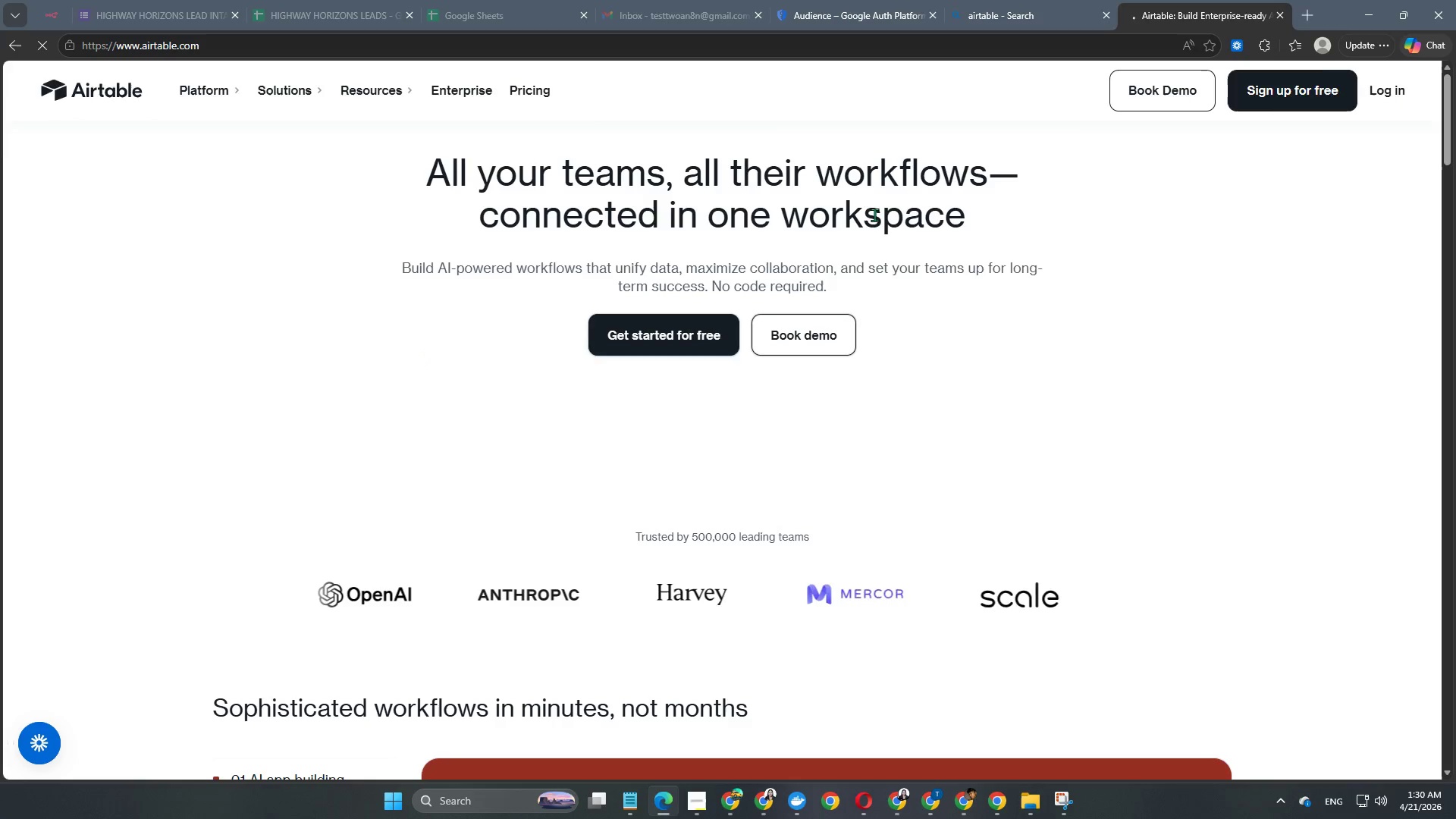 
wait(5.72)
 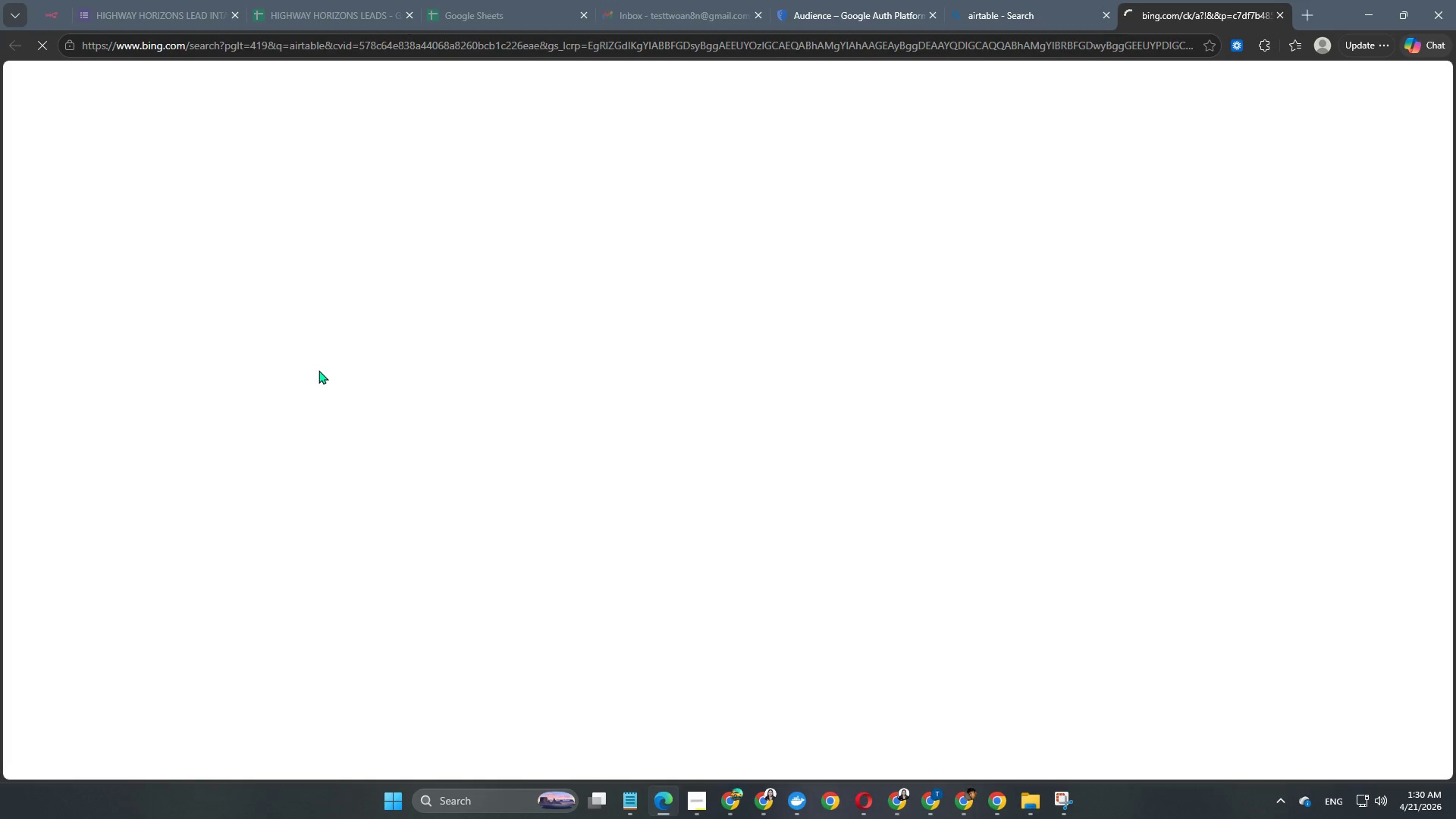 
scroll: coordinate [1265, 249], scroll_direction: up, amount: 4.0
 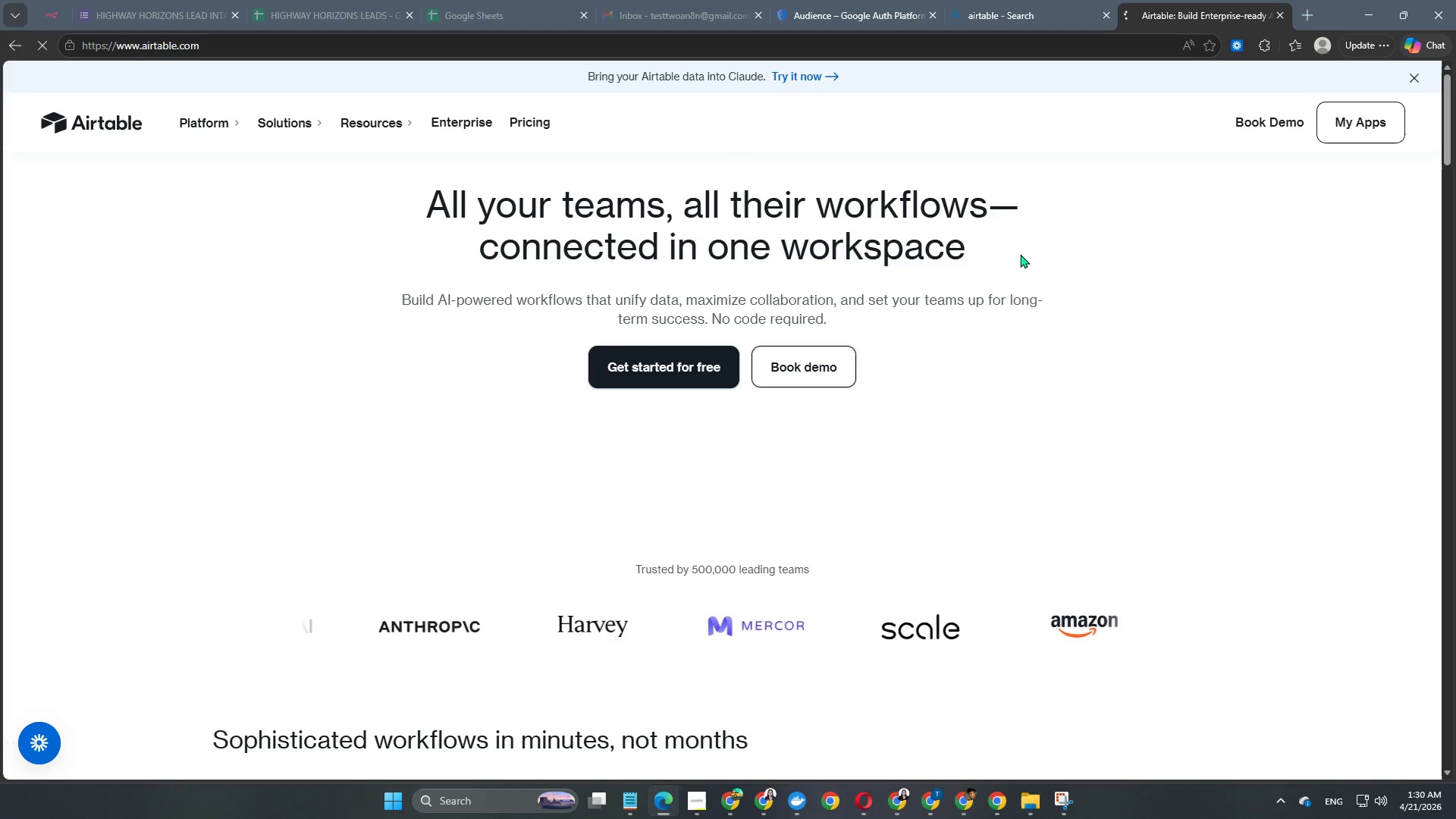 
left_click([651, 381])
 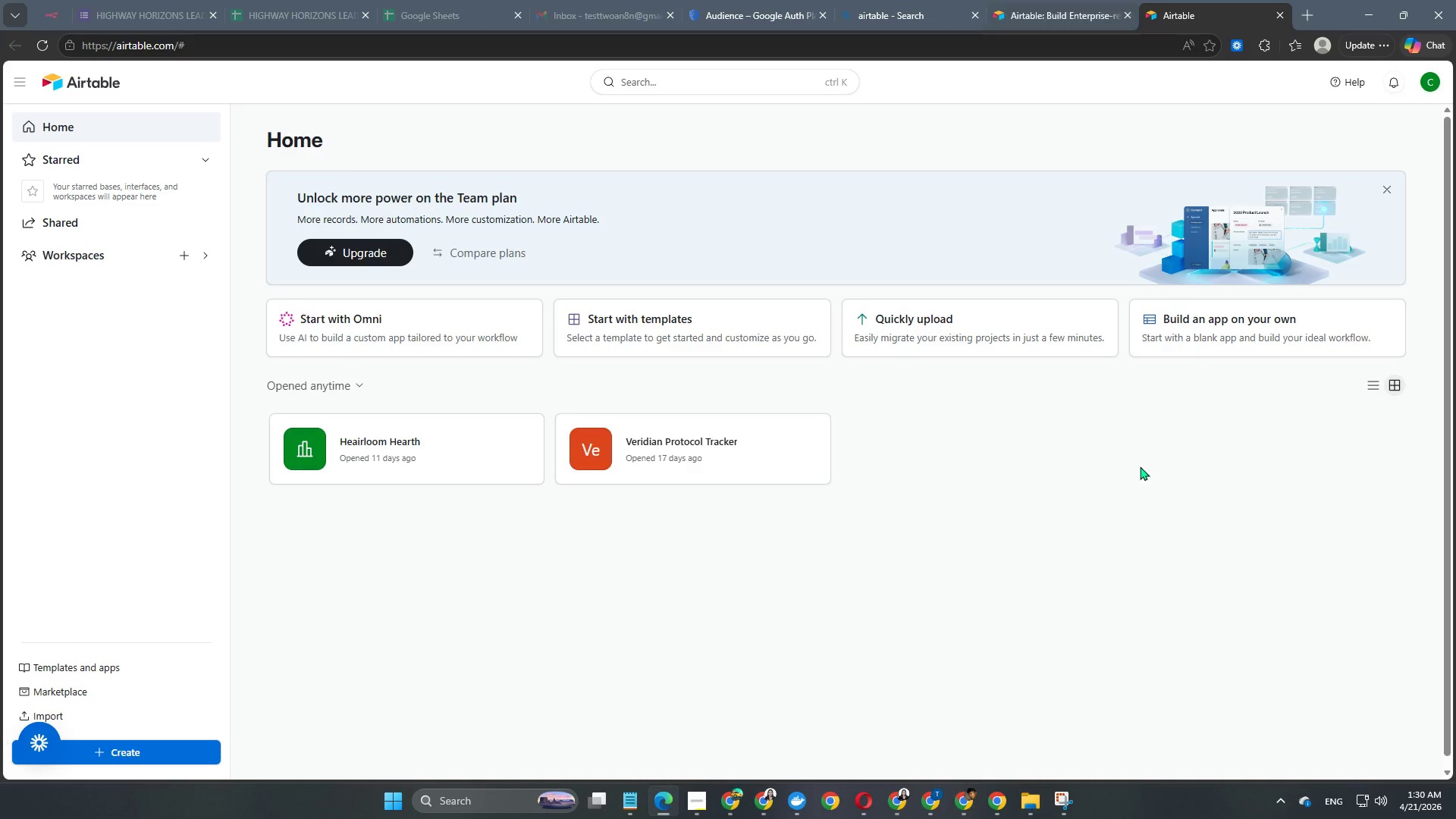 
wait(23.86)
 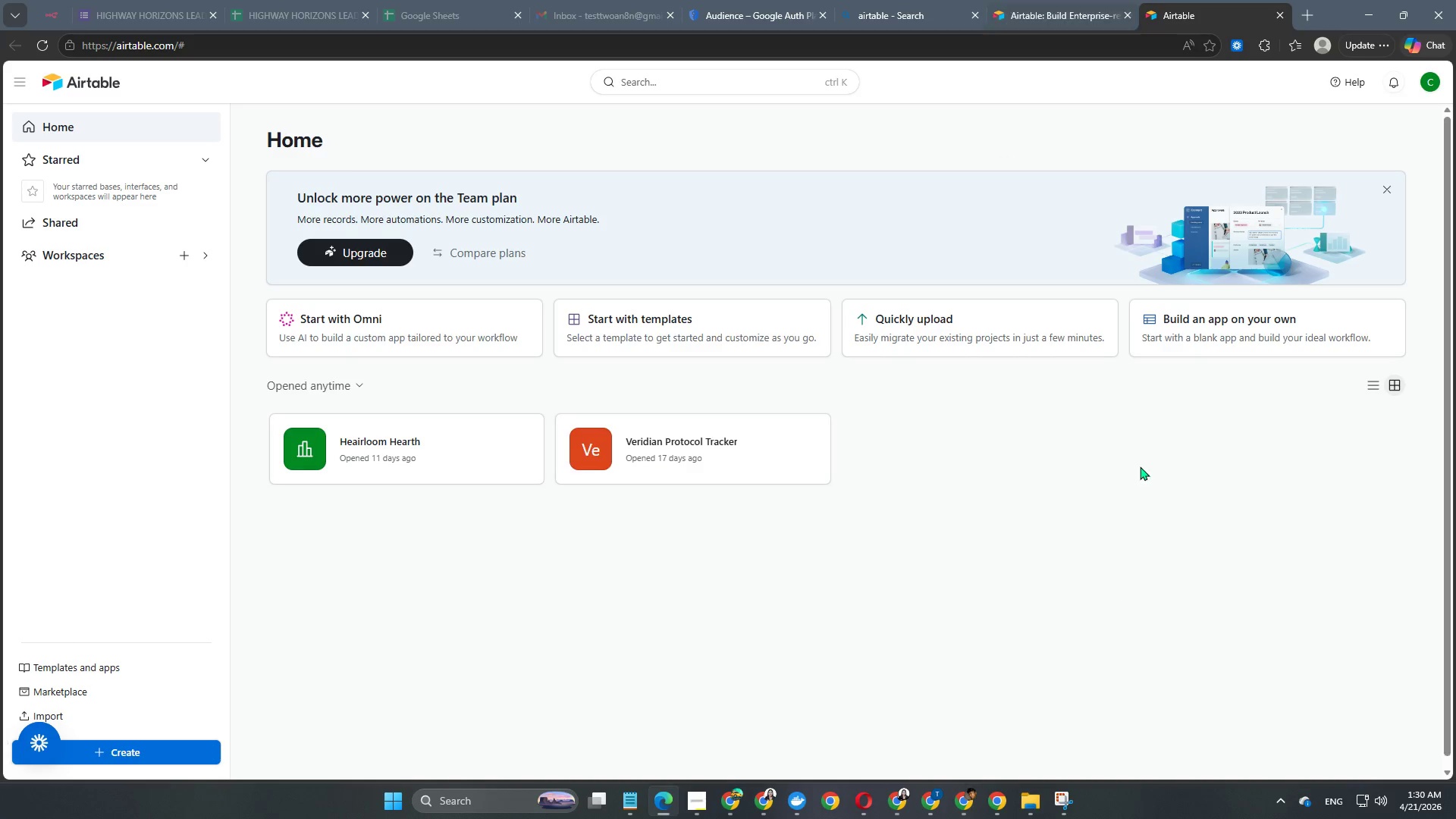 
left_click([175, 759])
 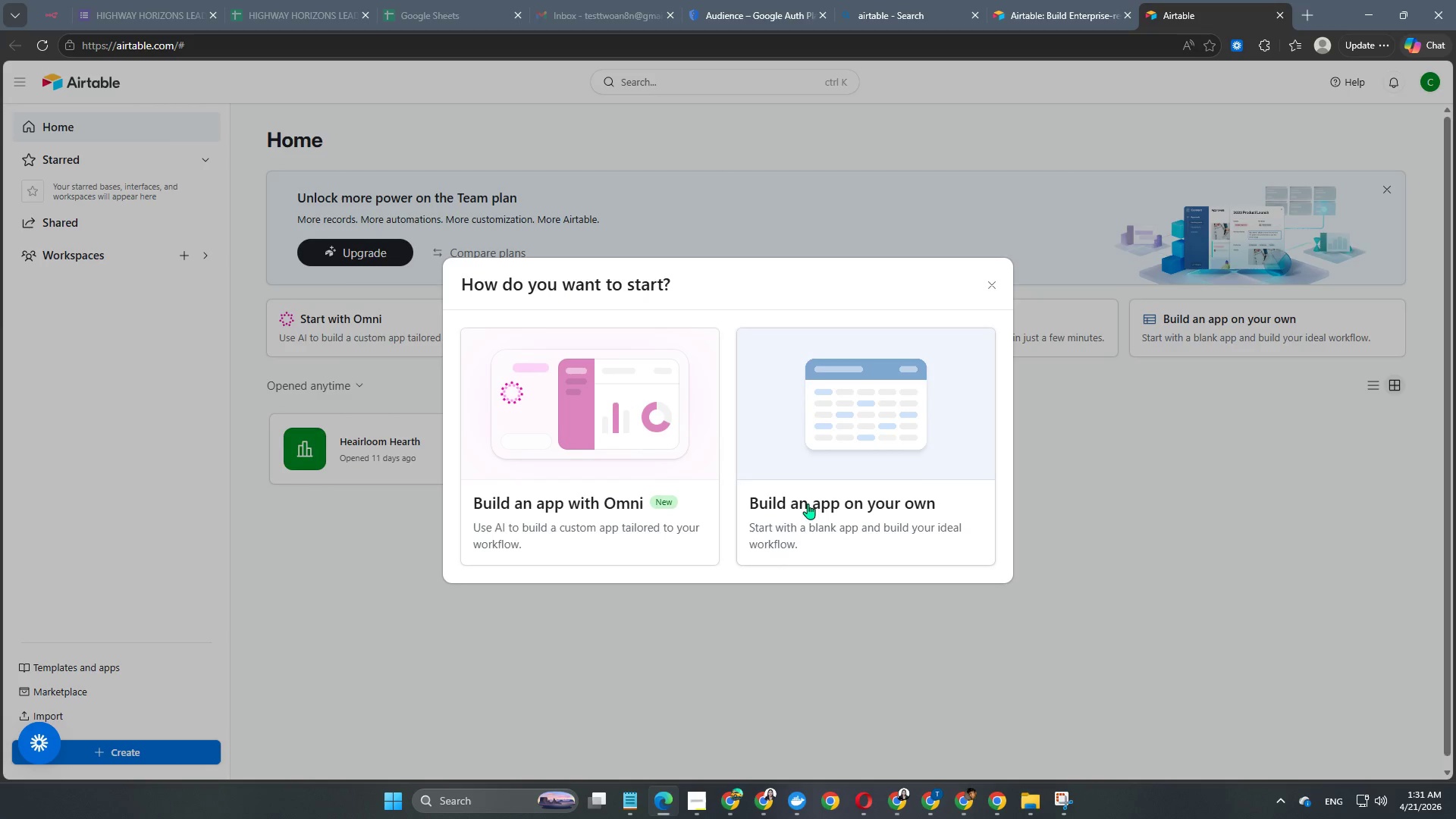 
left_click([865, 505])
 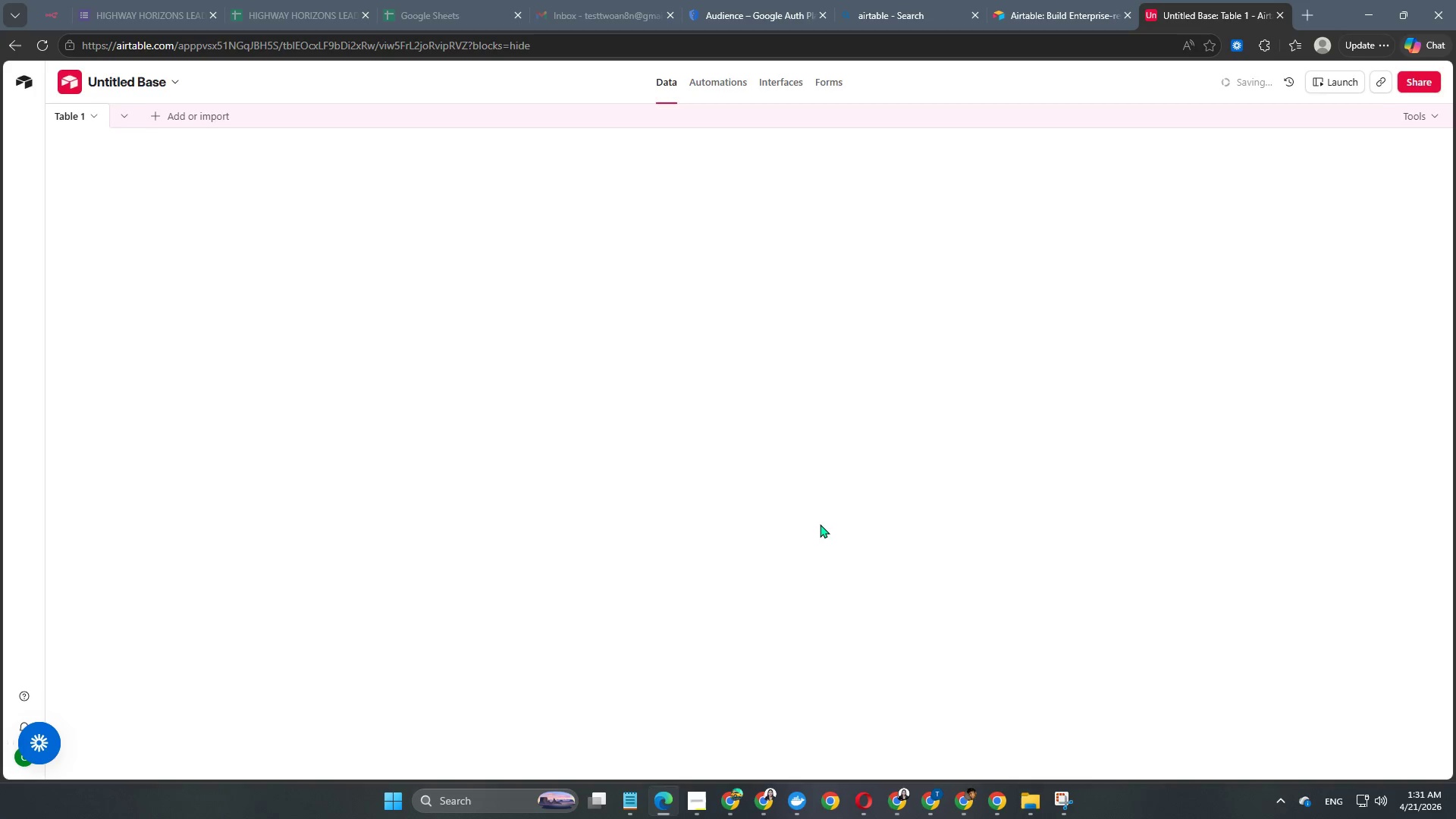 
wait(8.69)
 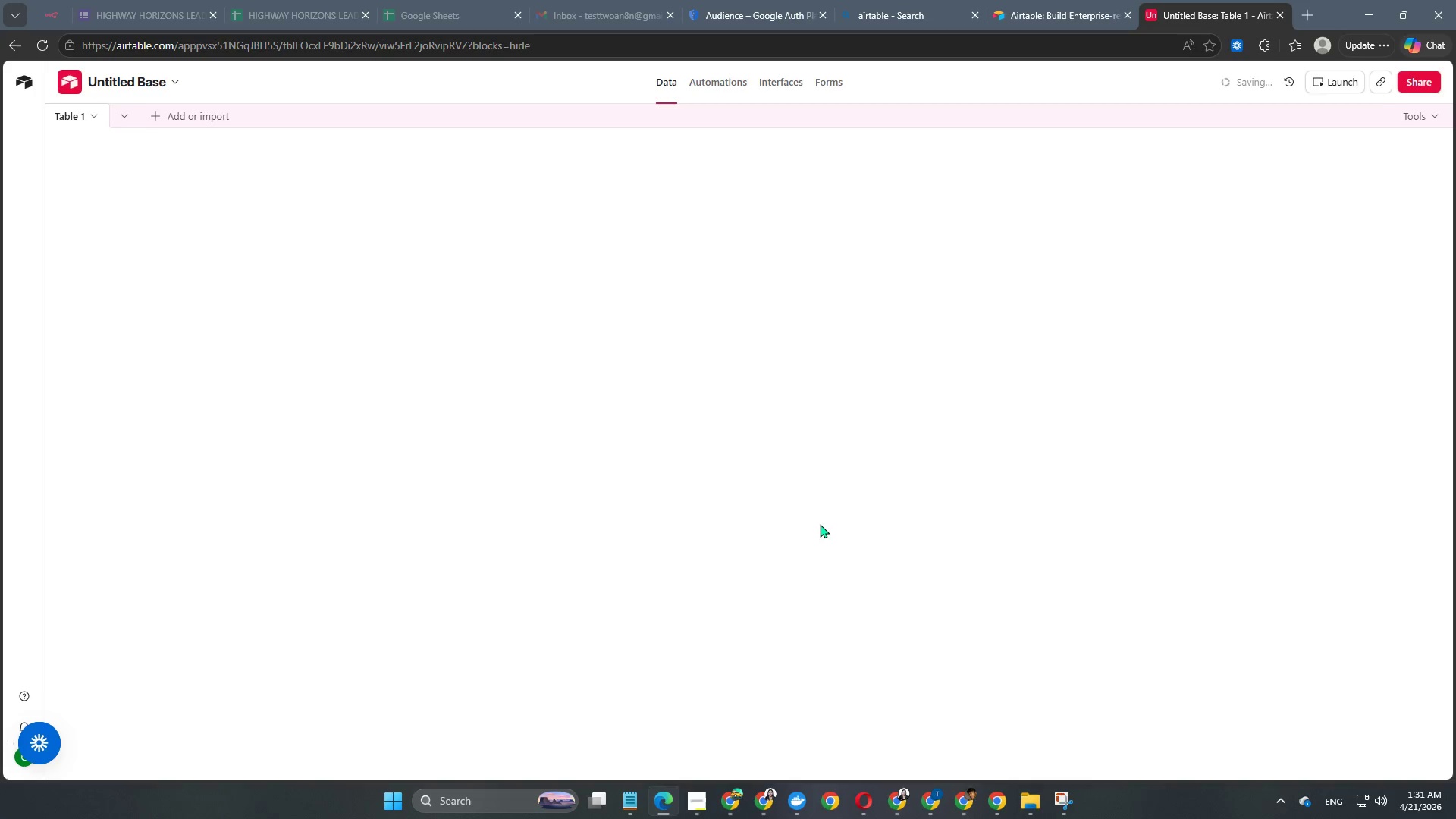 
left_click([454, 95])
 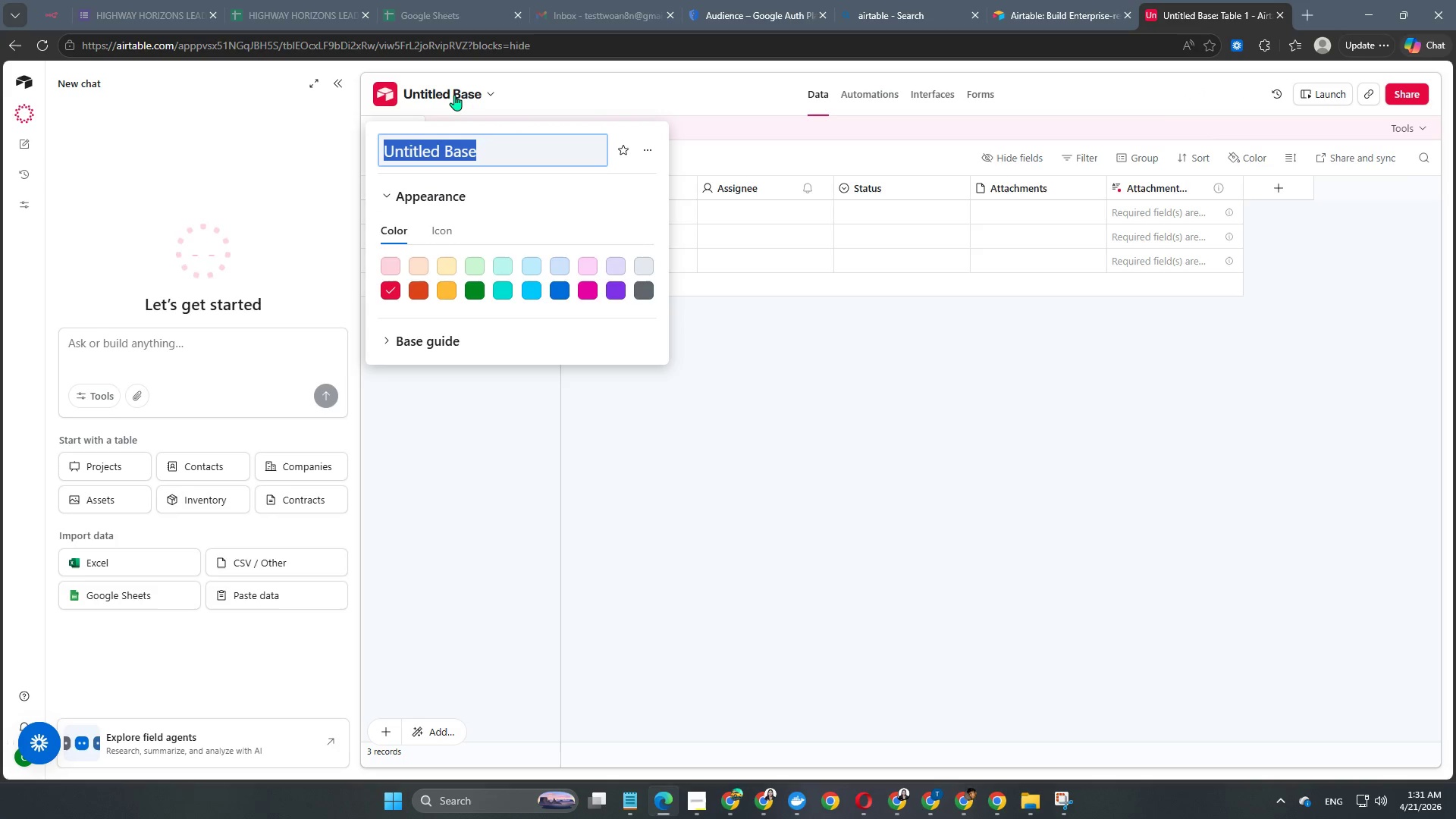 
type(Highway Horizons CRM)
 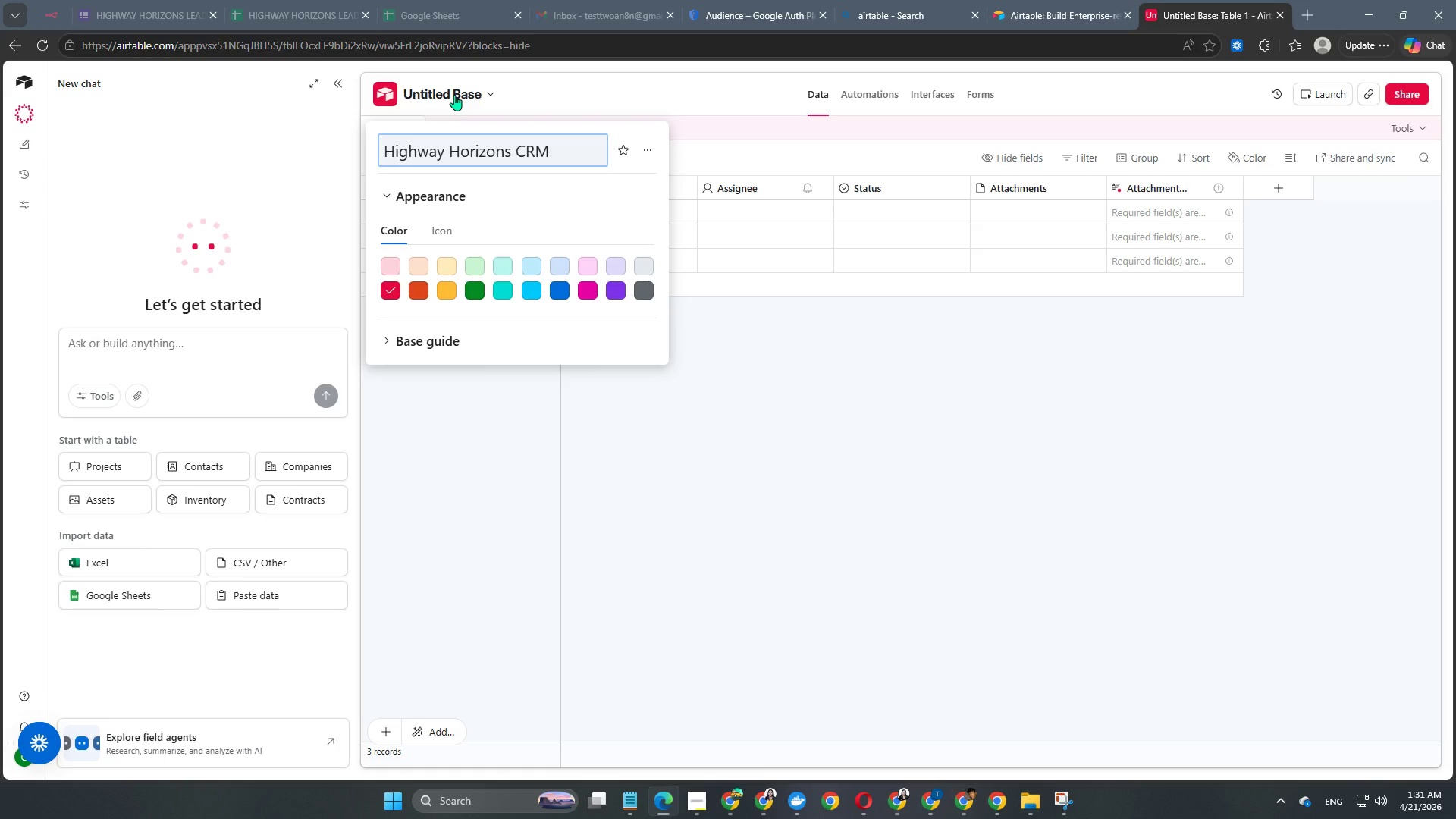 
left_click([428, 263])
 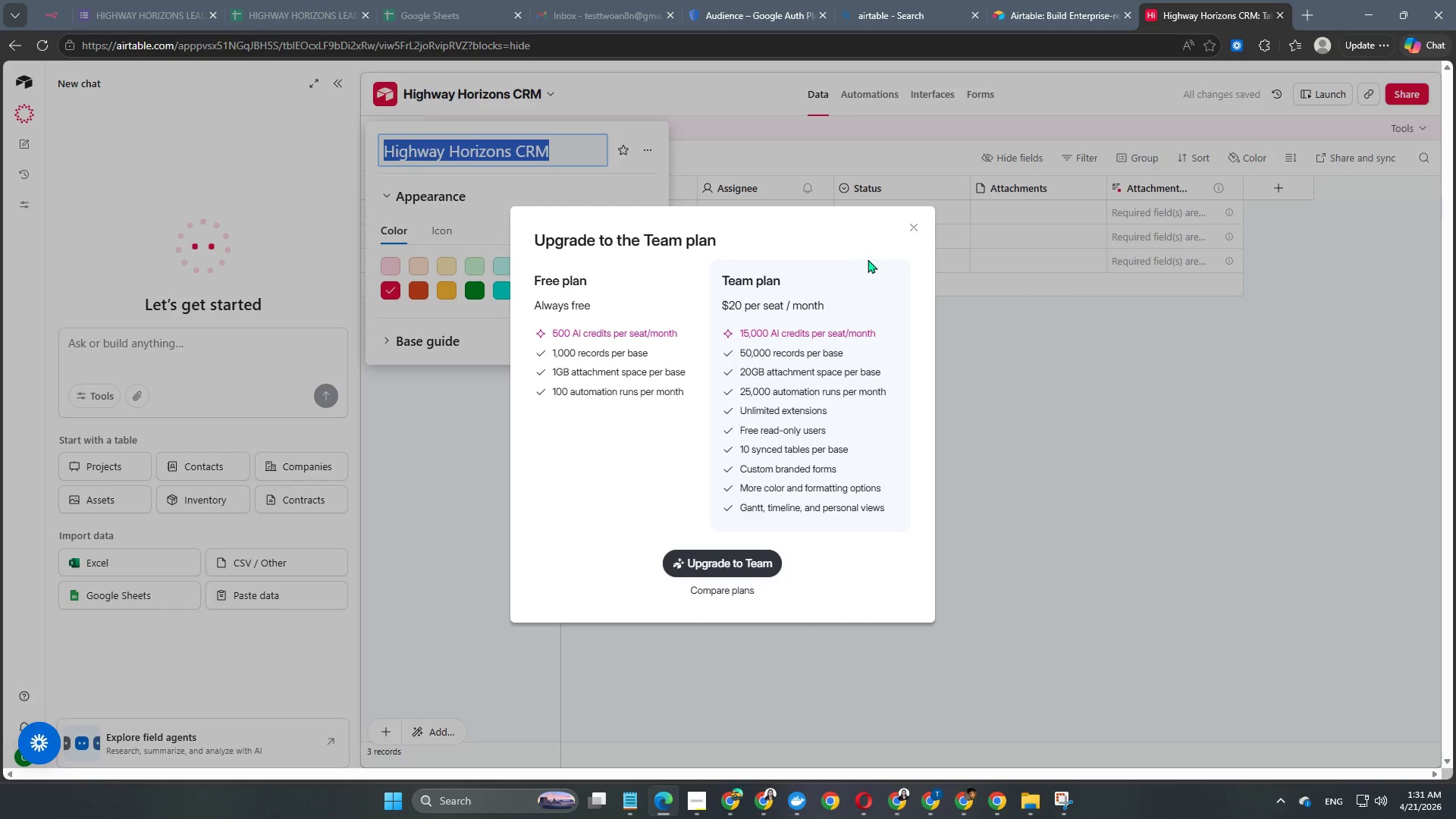 
wait(5.39)
 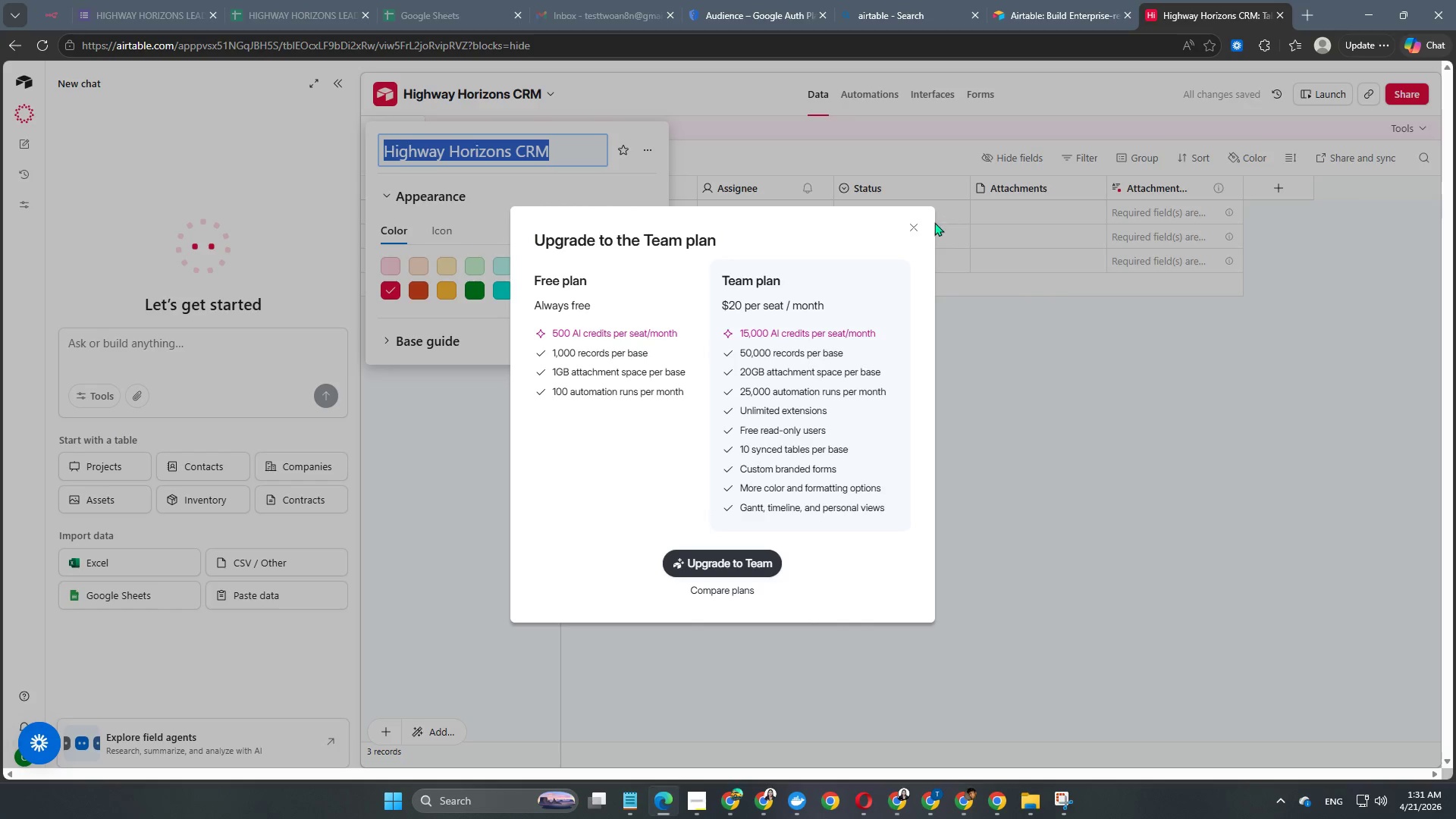 
left_click([911, 227])
 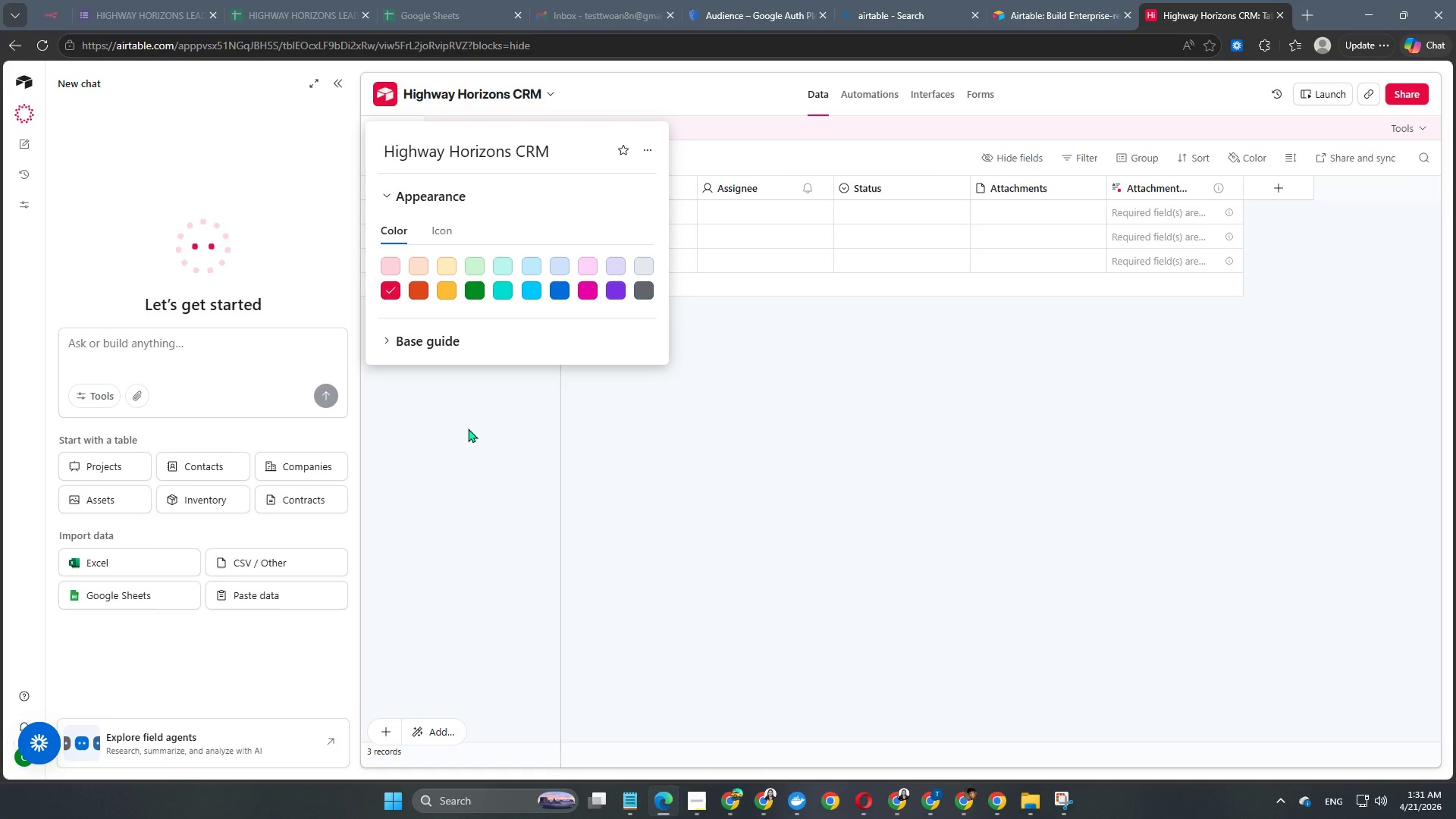 
left_click([468, 428])
 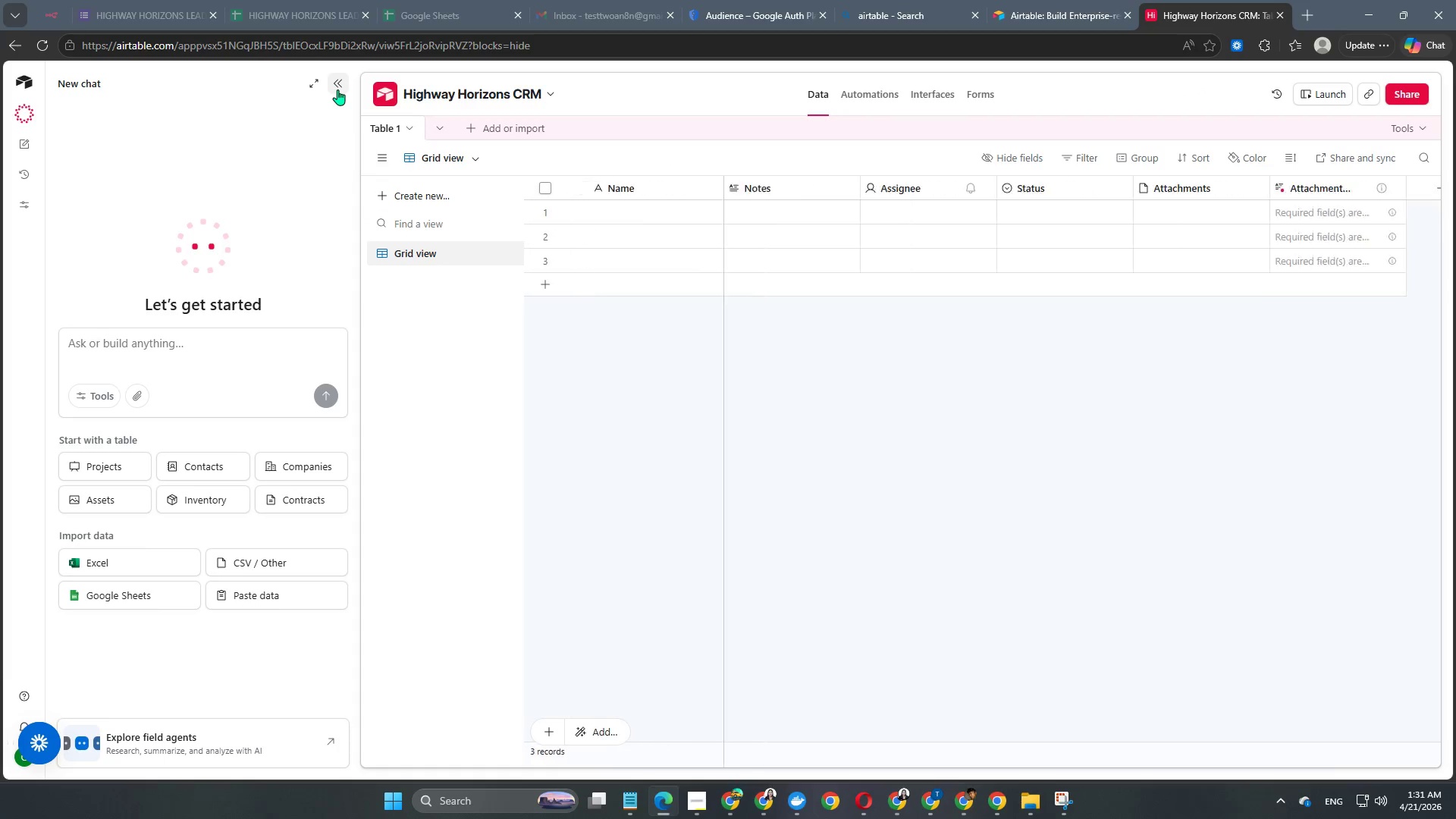 
left_click([339, 83])
 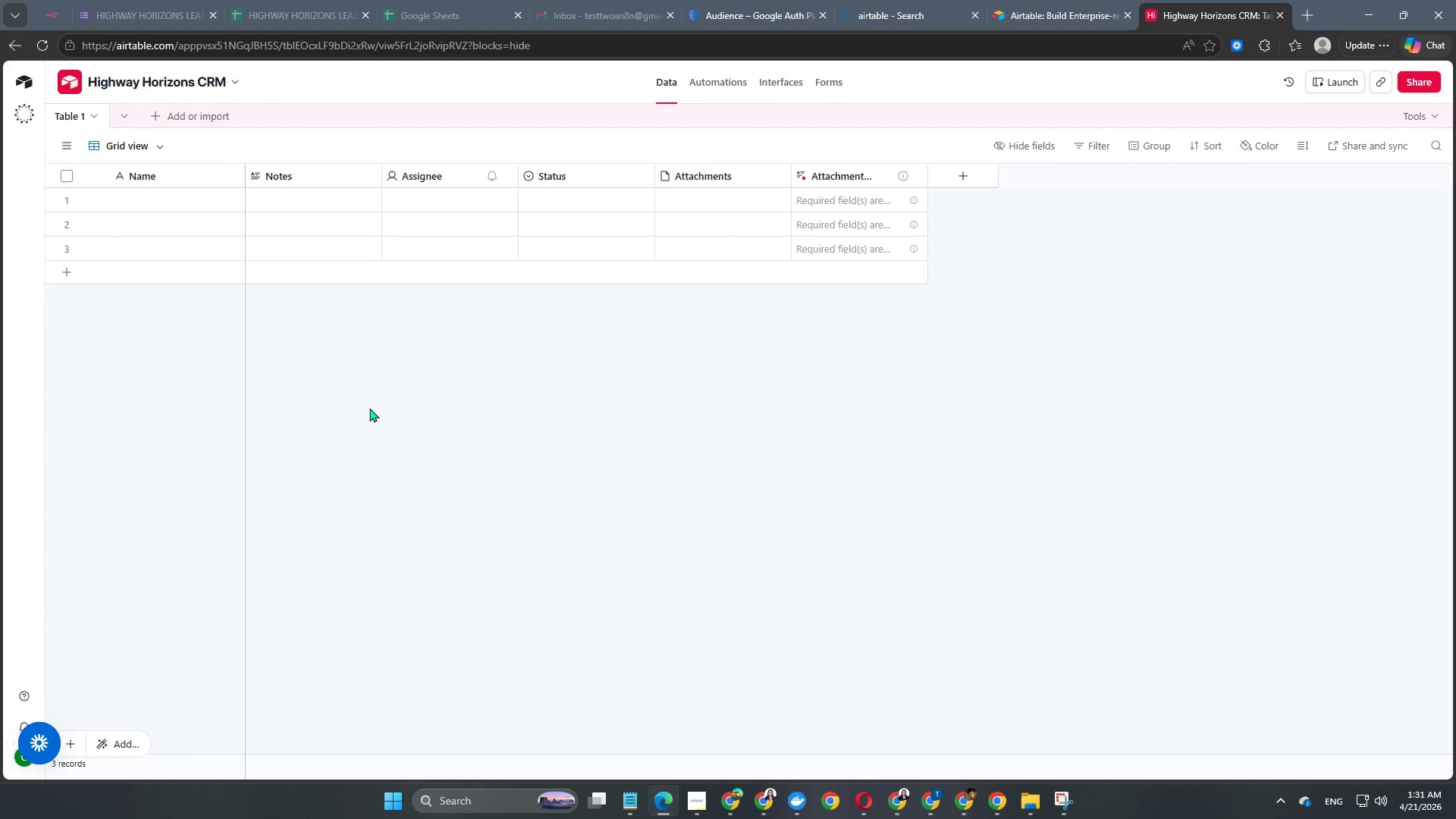 
wait(5.86)
 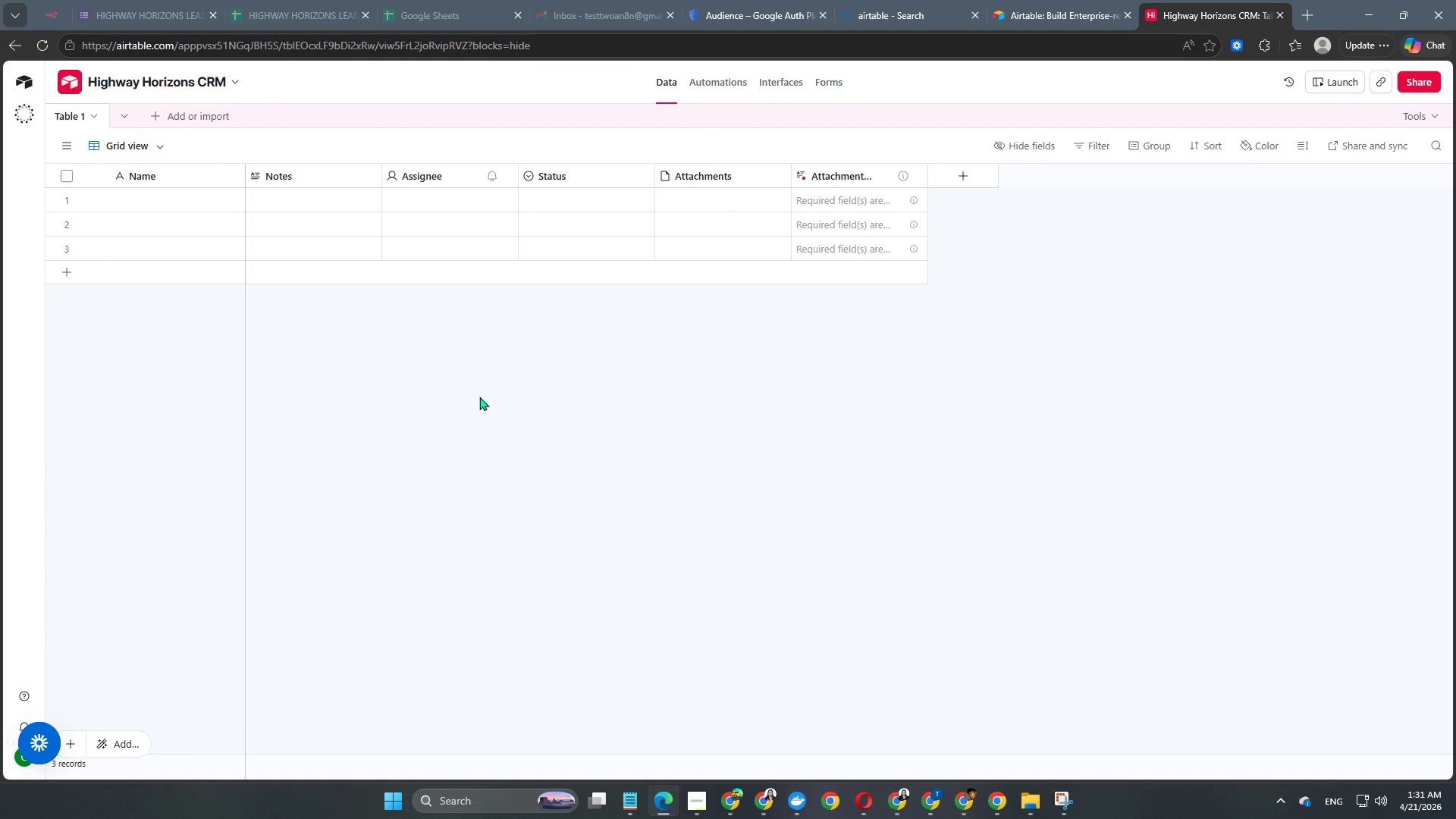 
left_click([74, 115])
 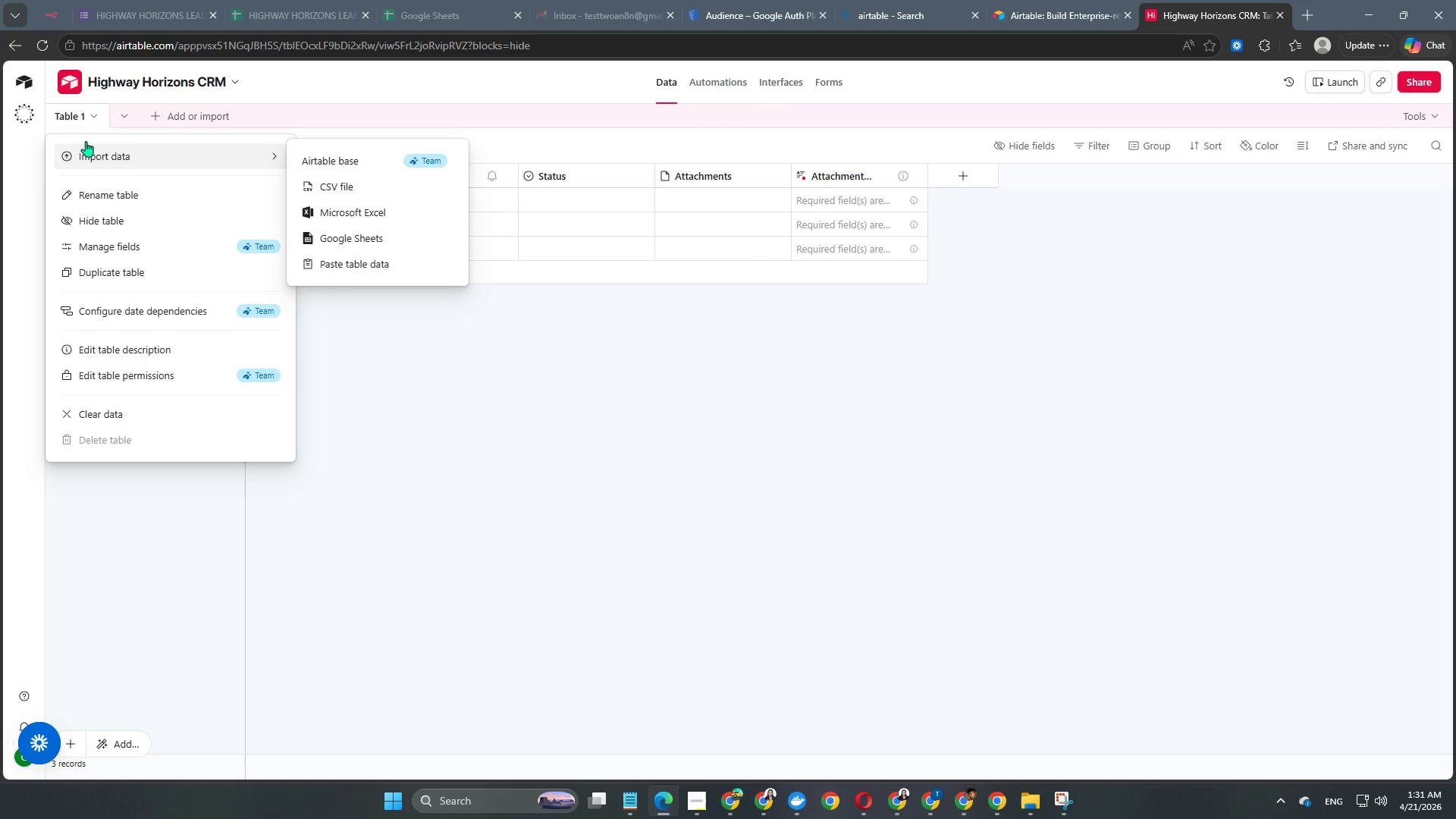 
double_click([74, 116])
 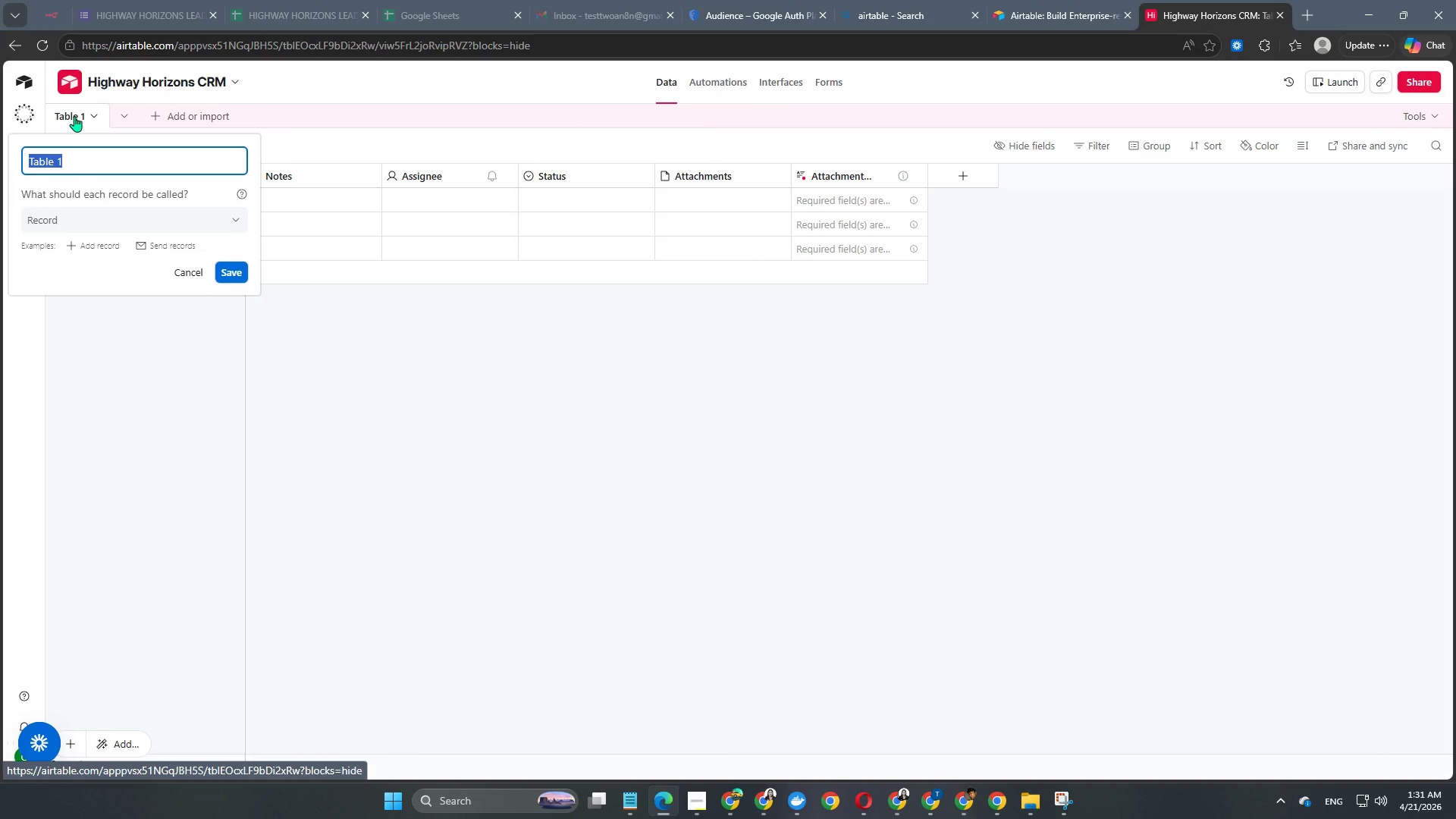 
type(Leads)
 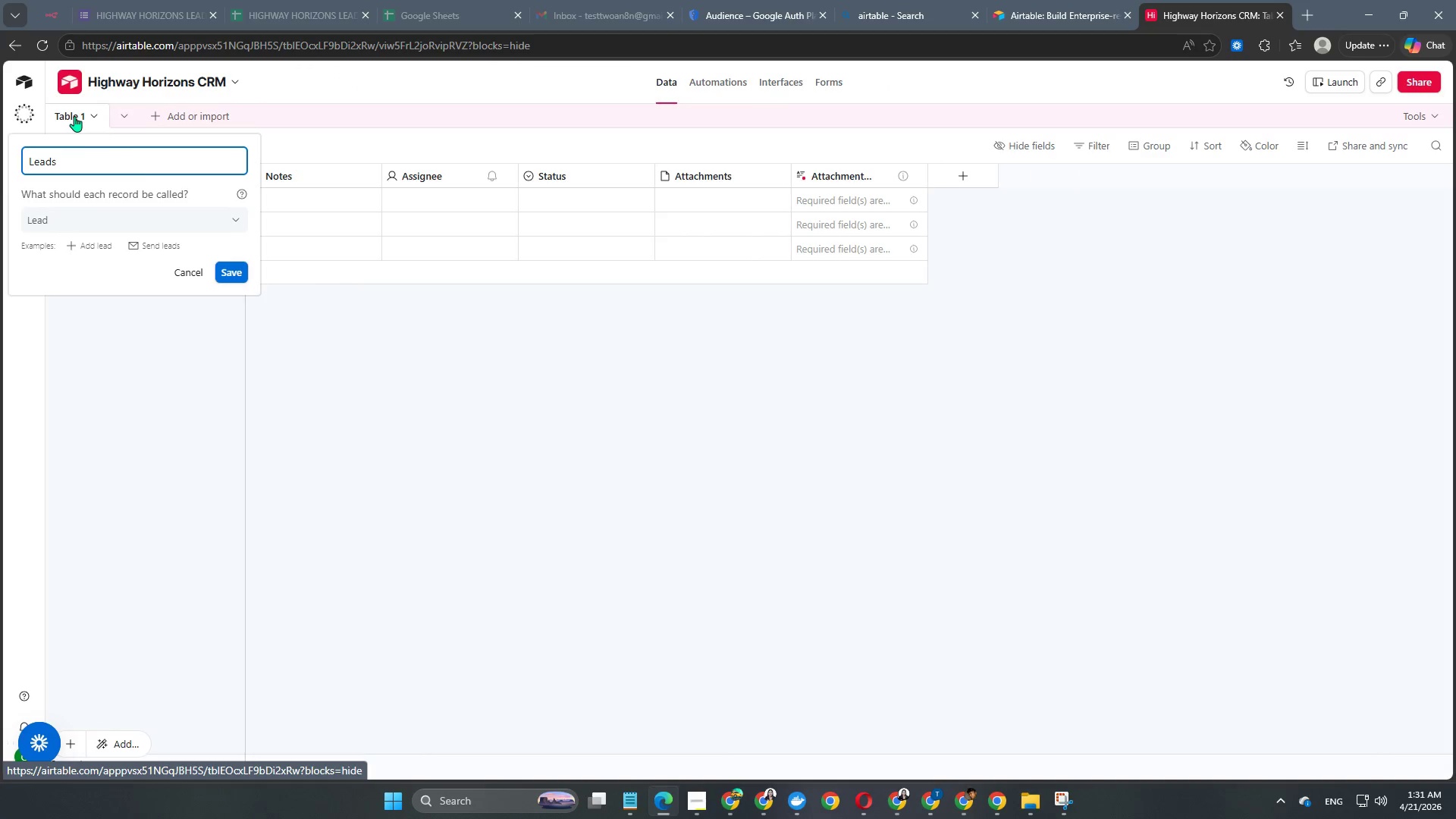 
key(Enter)
 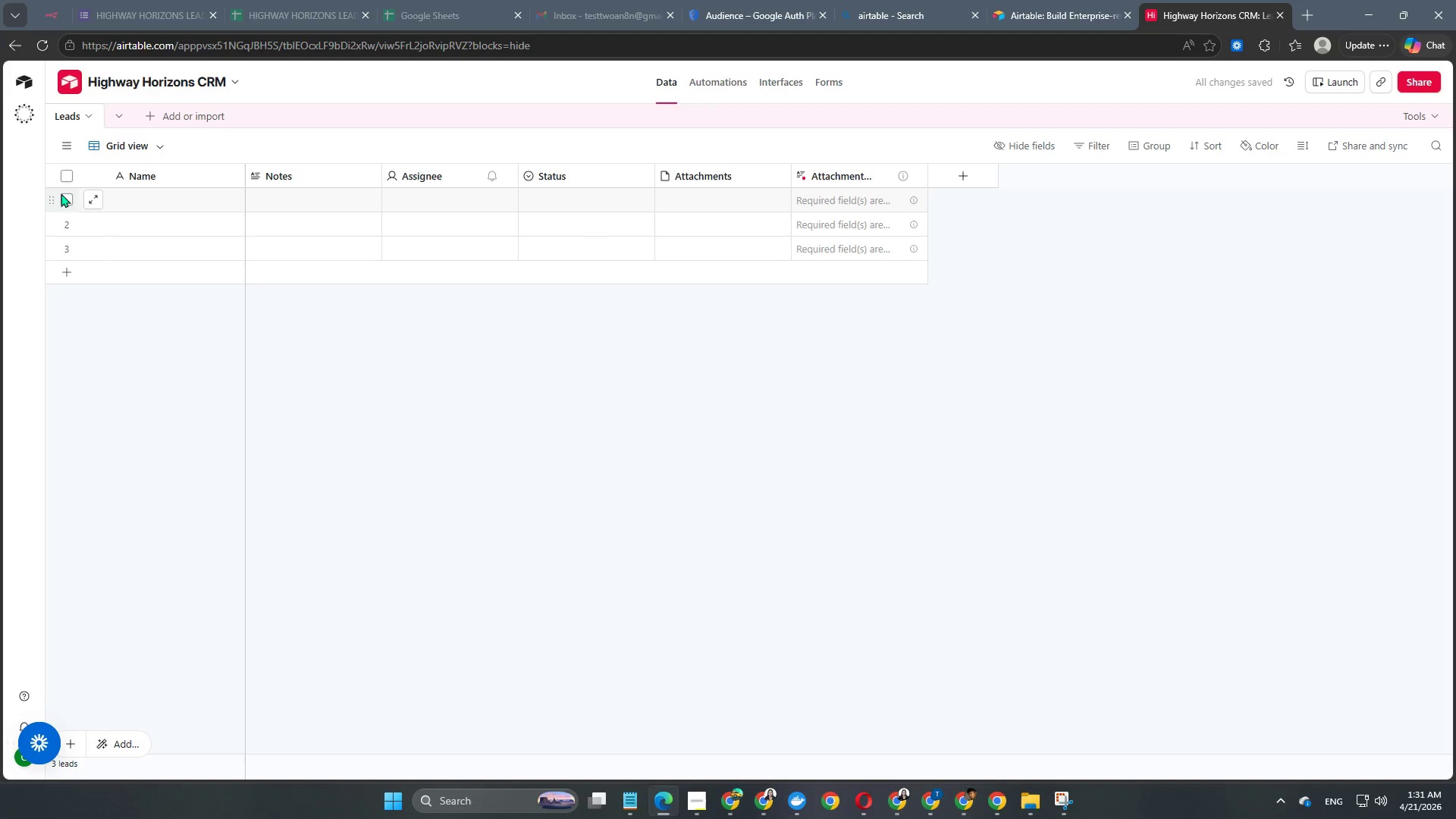 
left_click([66, 201])
 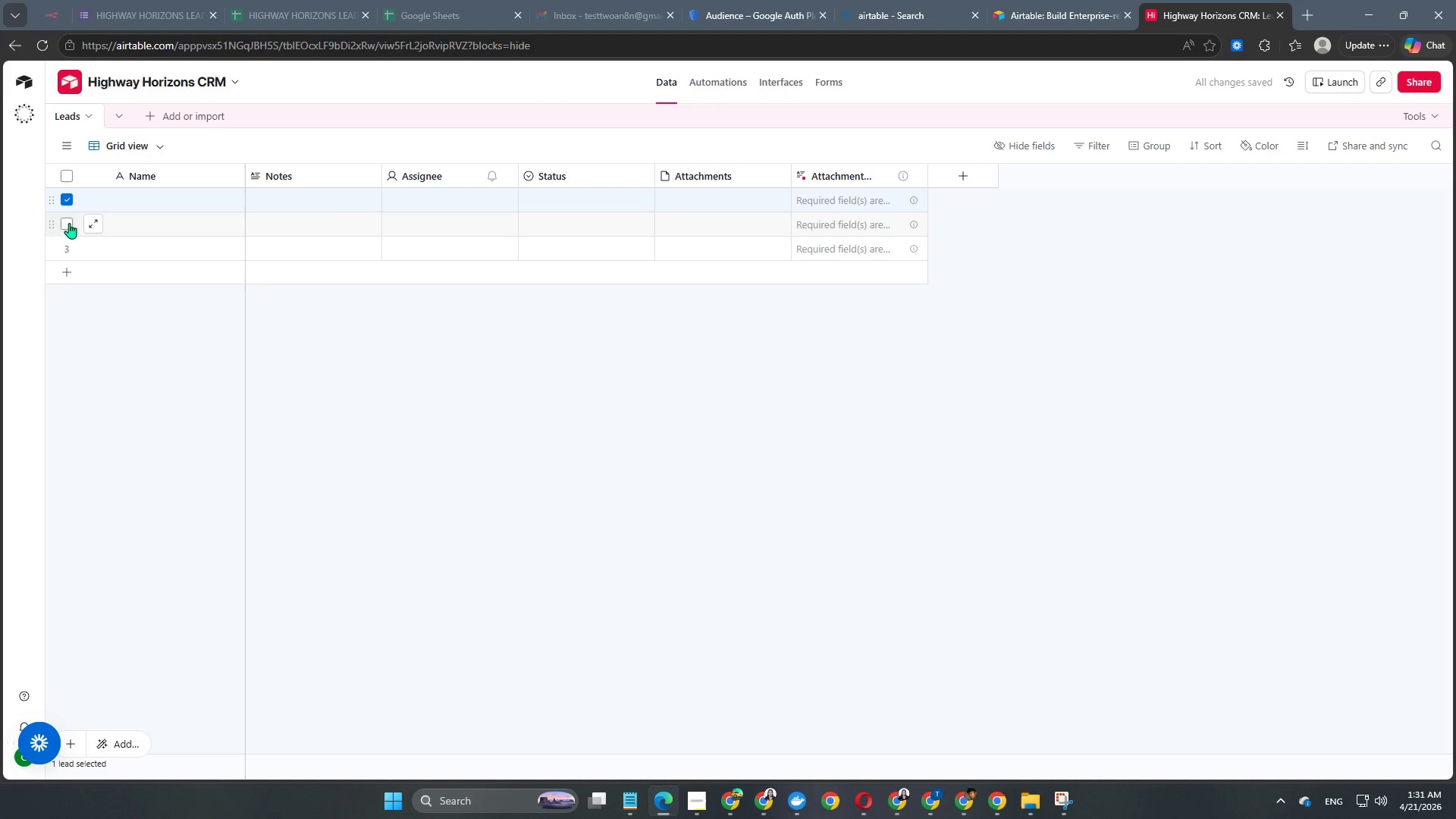 
left_click([69, 223])
 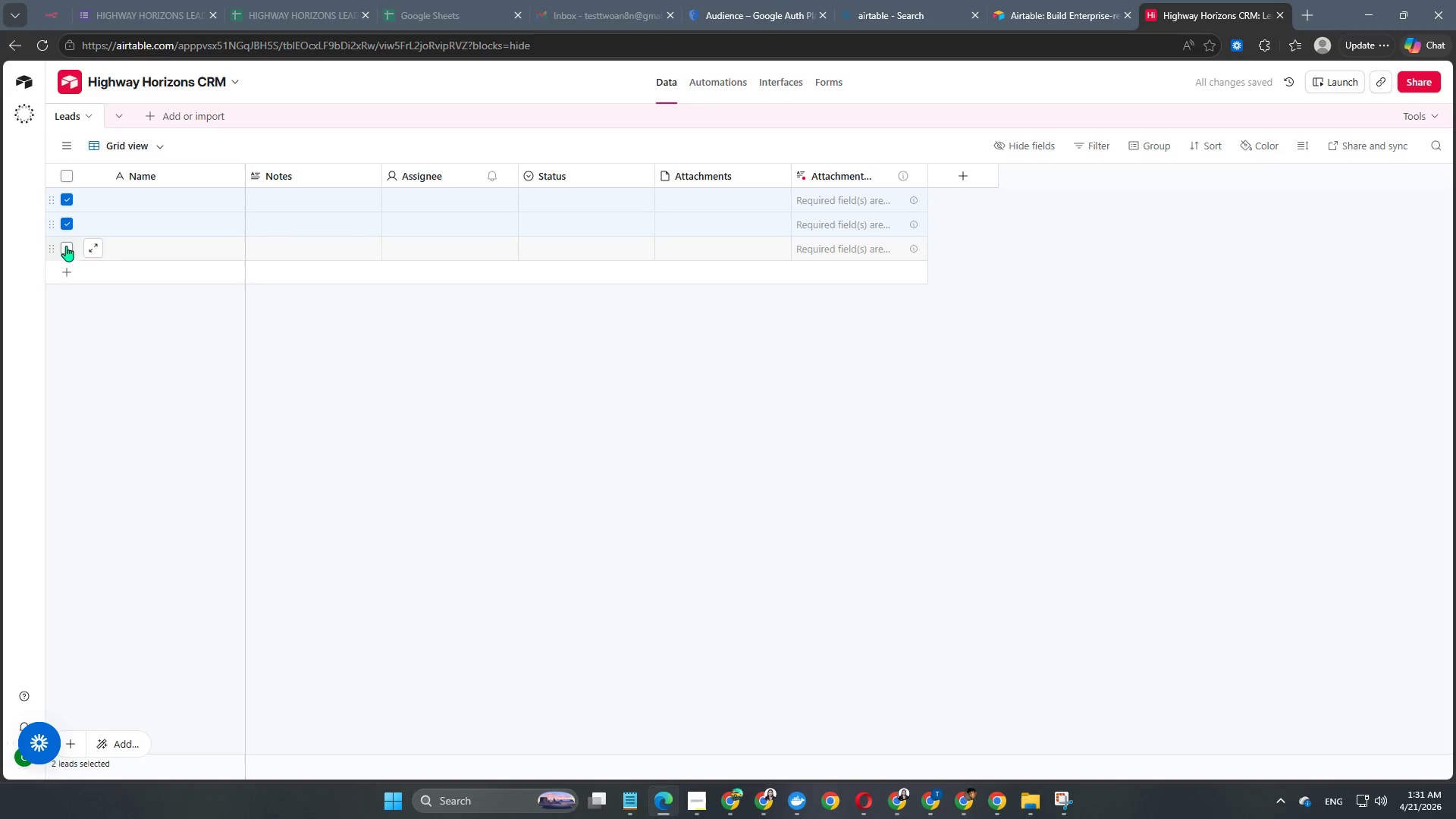 
left_click([65, 249])
 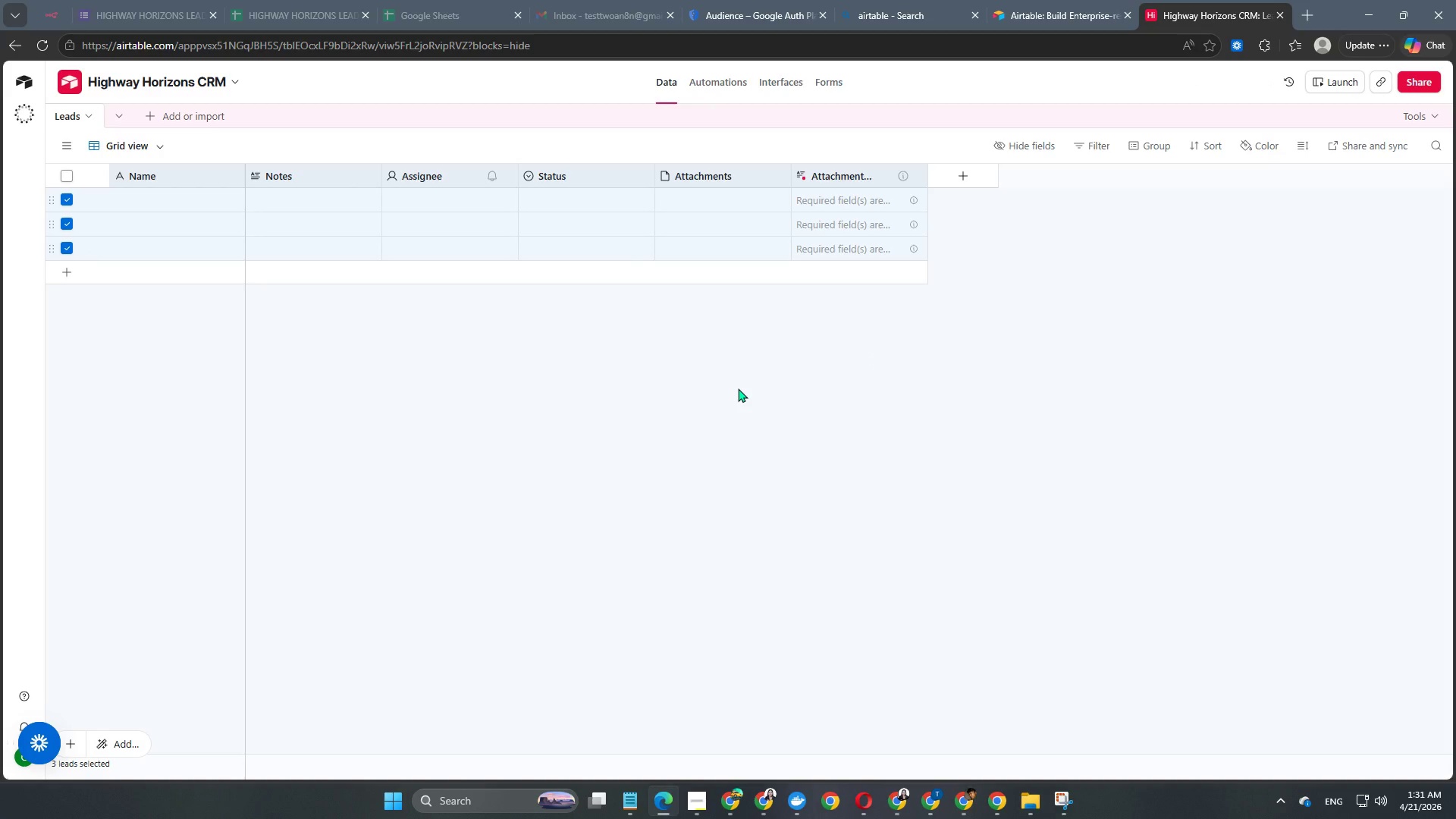 
left_click([738, 388])
 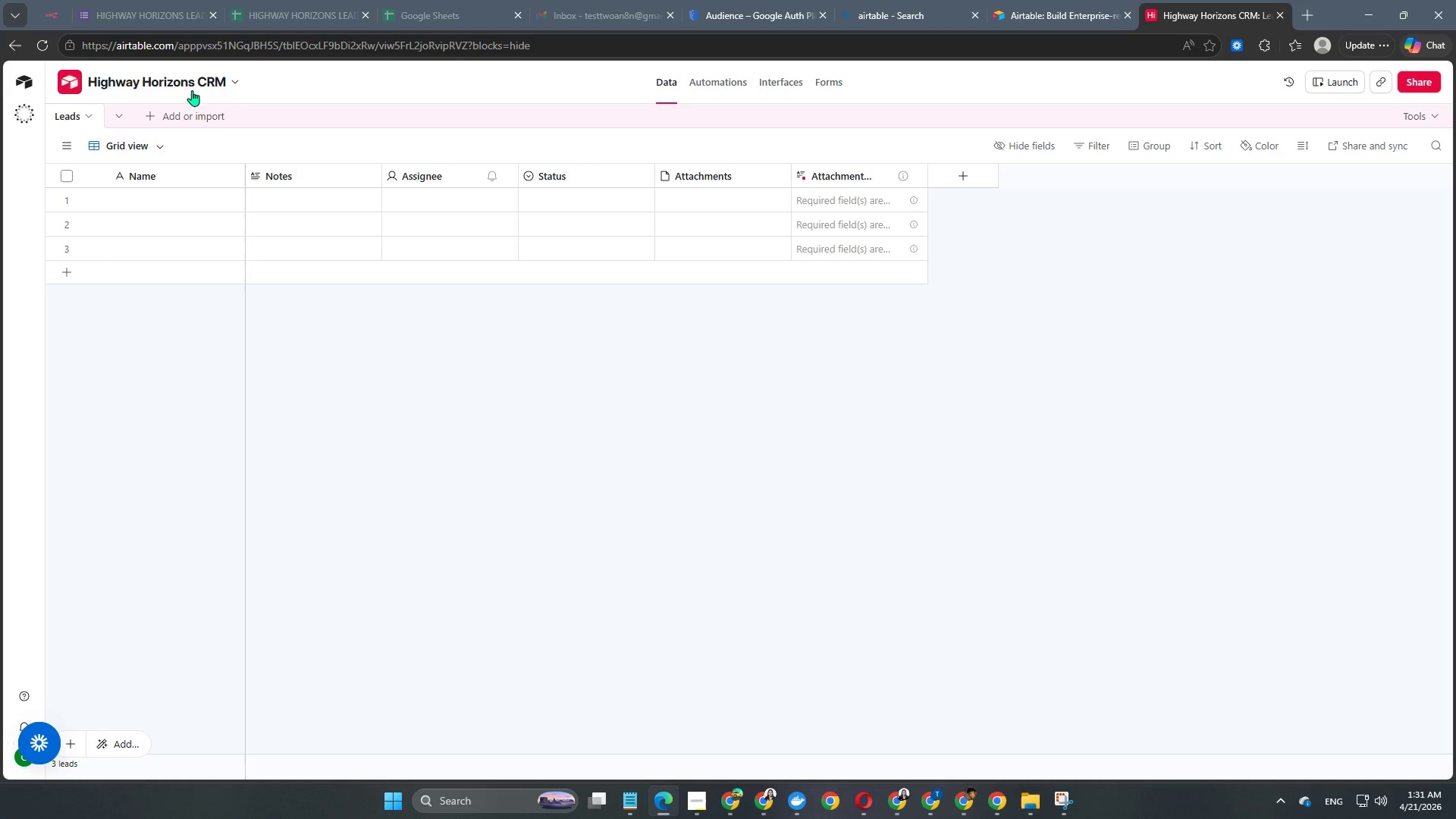 
wait(5.53)
 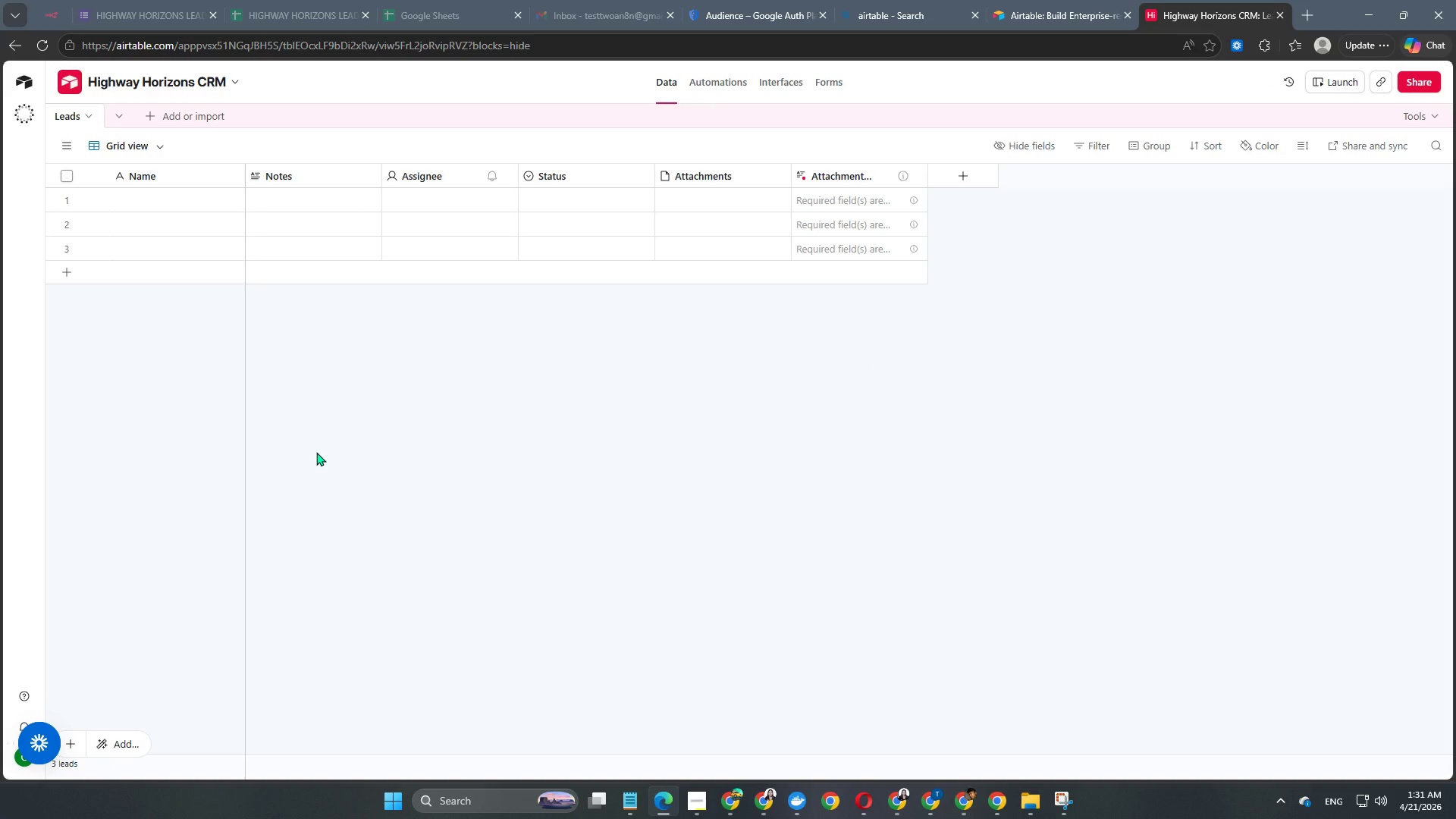 
double_click([152, 175])
 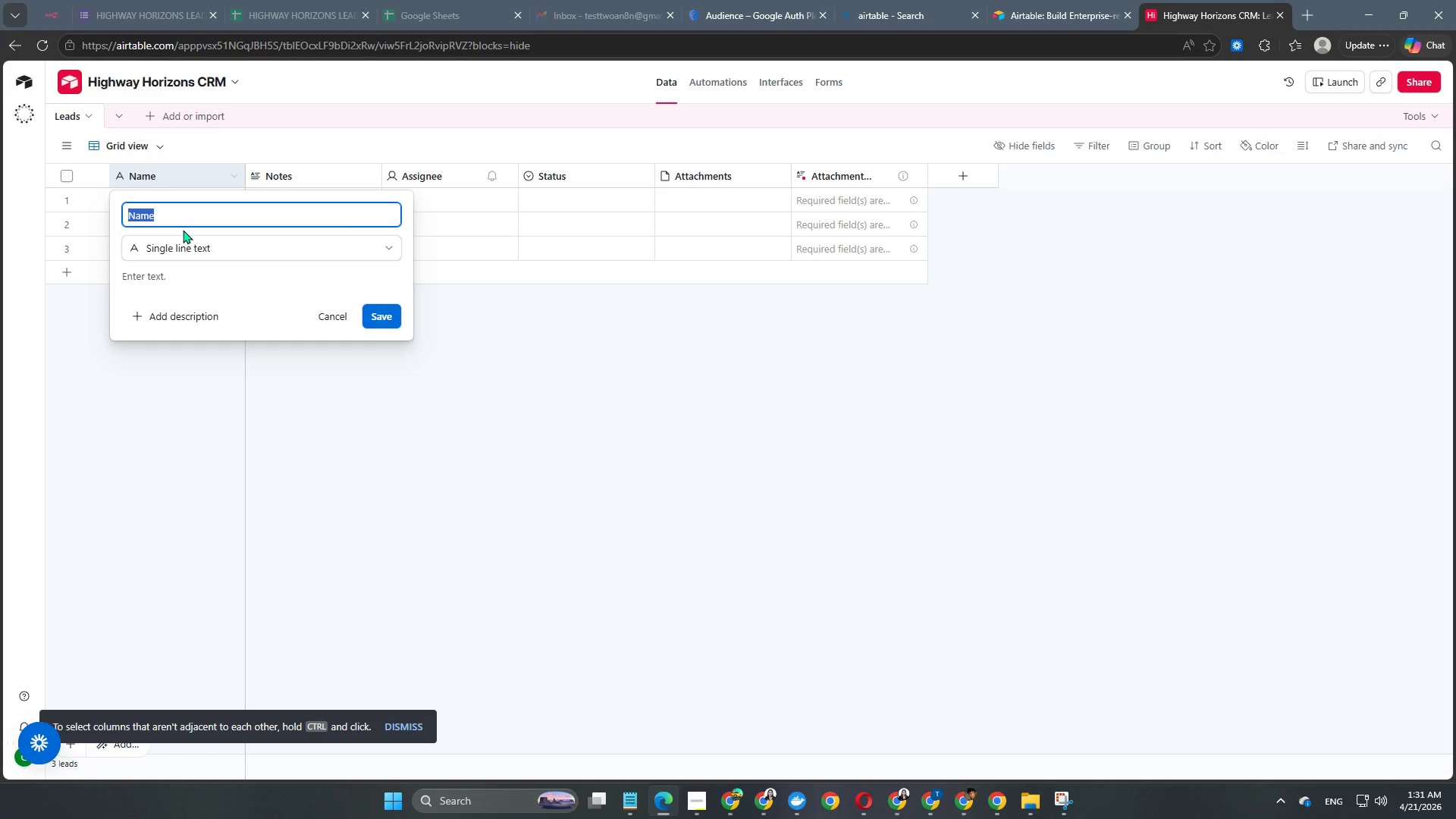 
type(Full Name)
 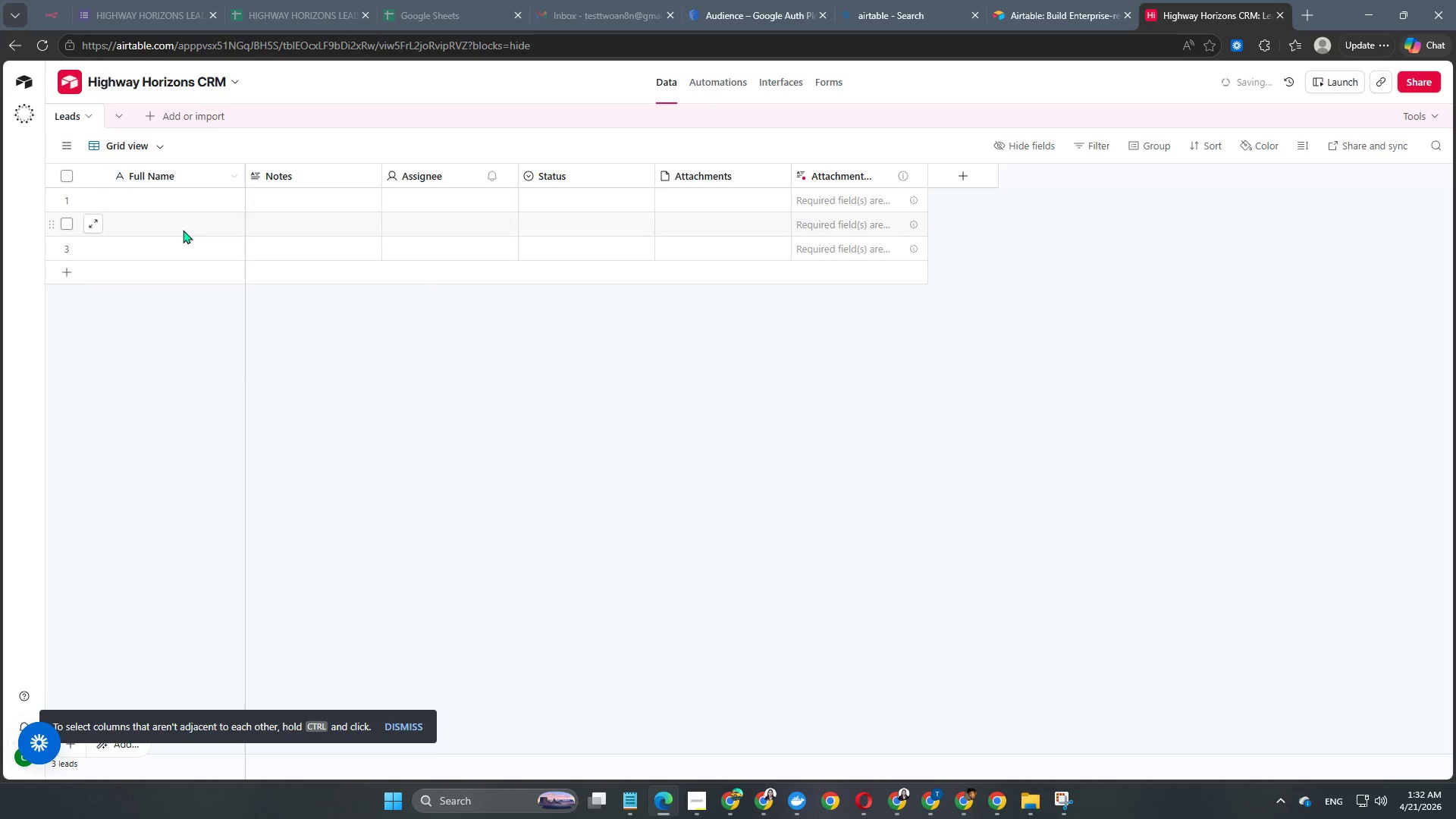 
key(Enter)
 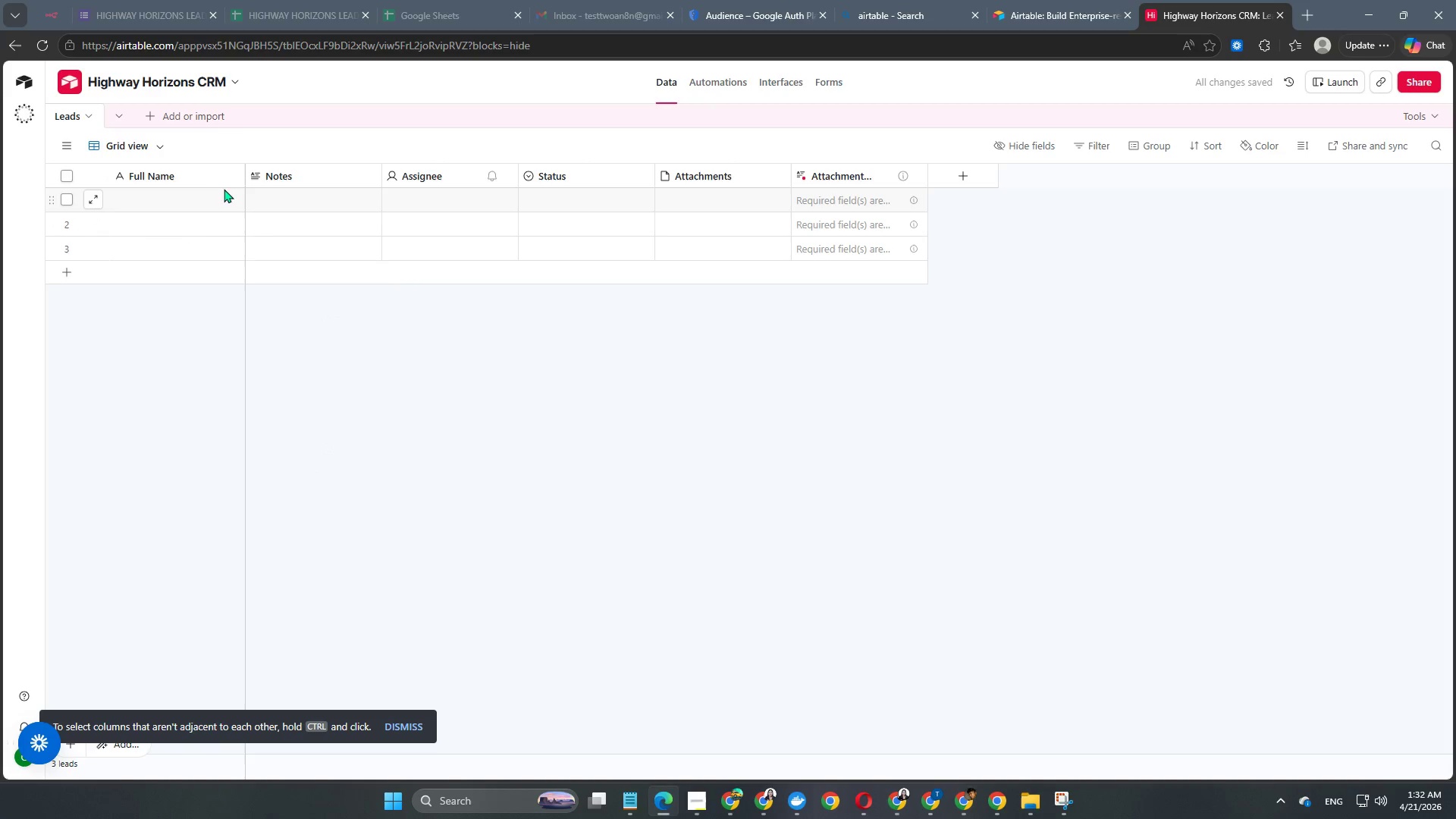 
mouse_move([305, 184])
 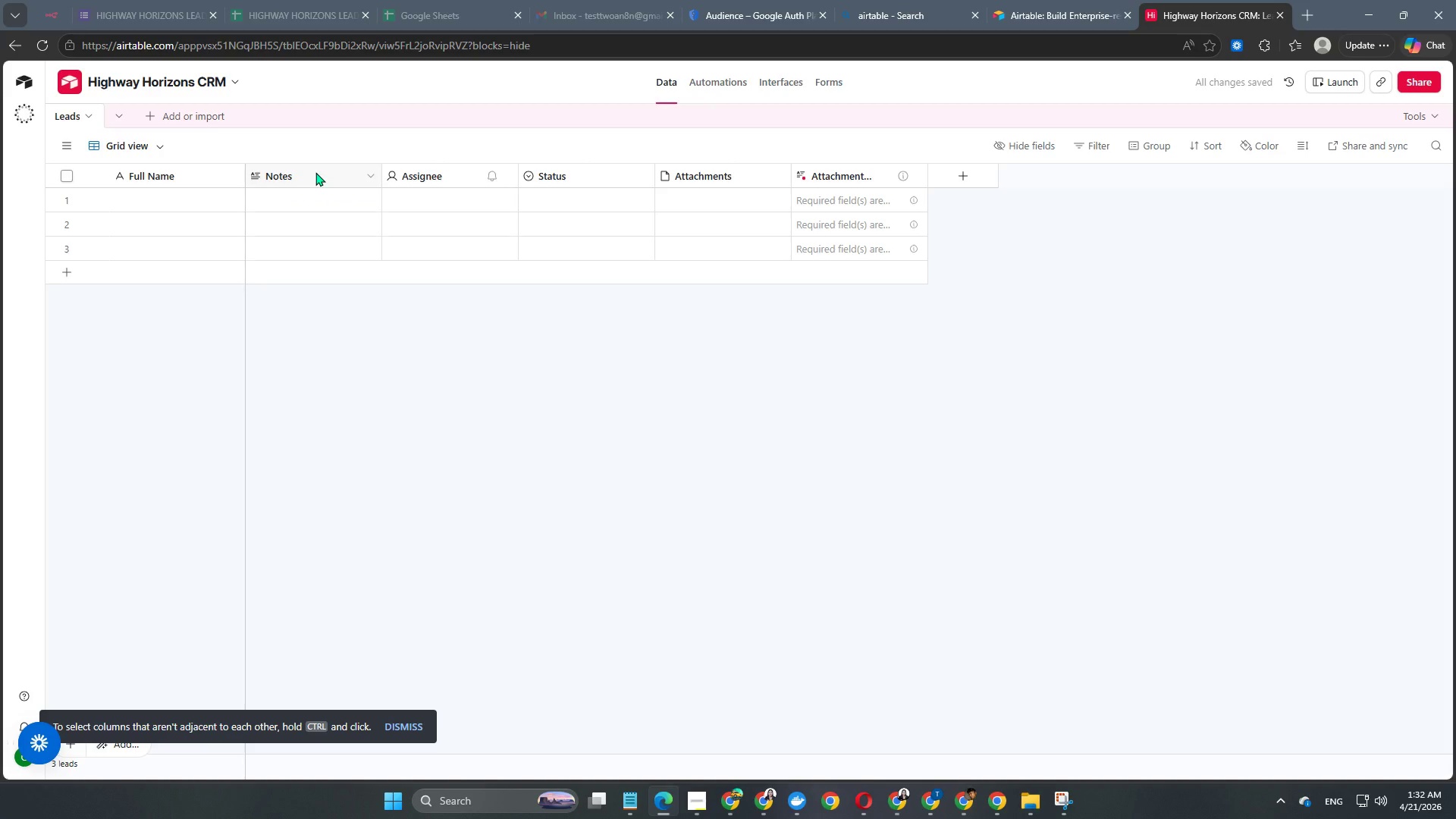 
double_click([315, 172])
 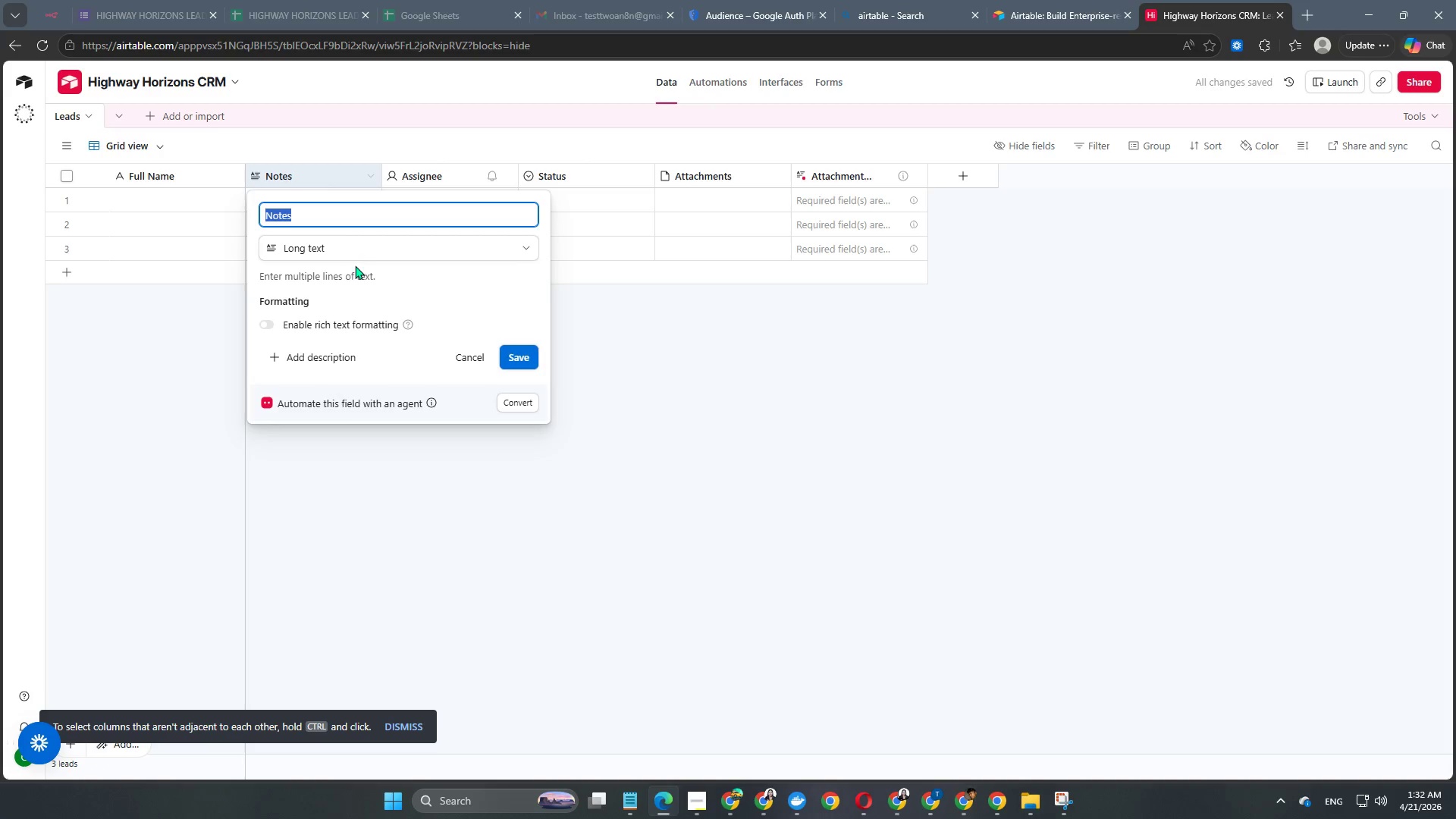 
left_click([365, 256])
 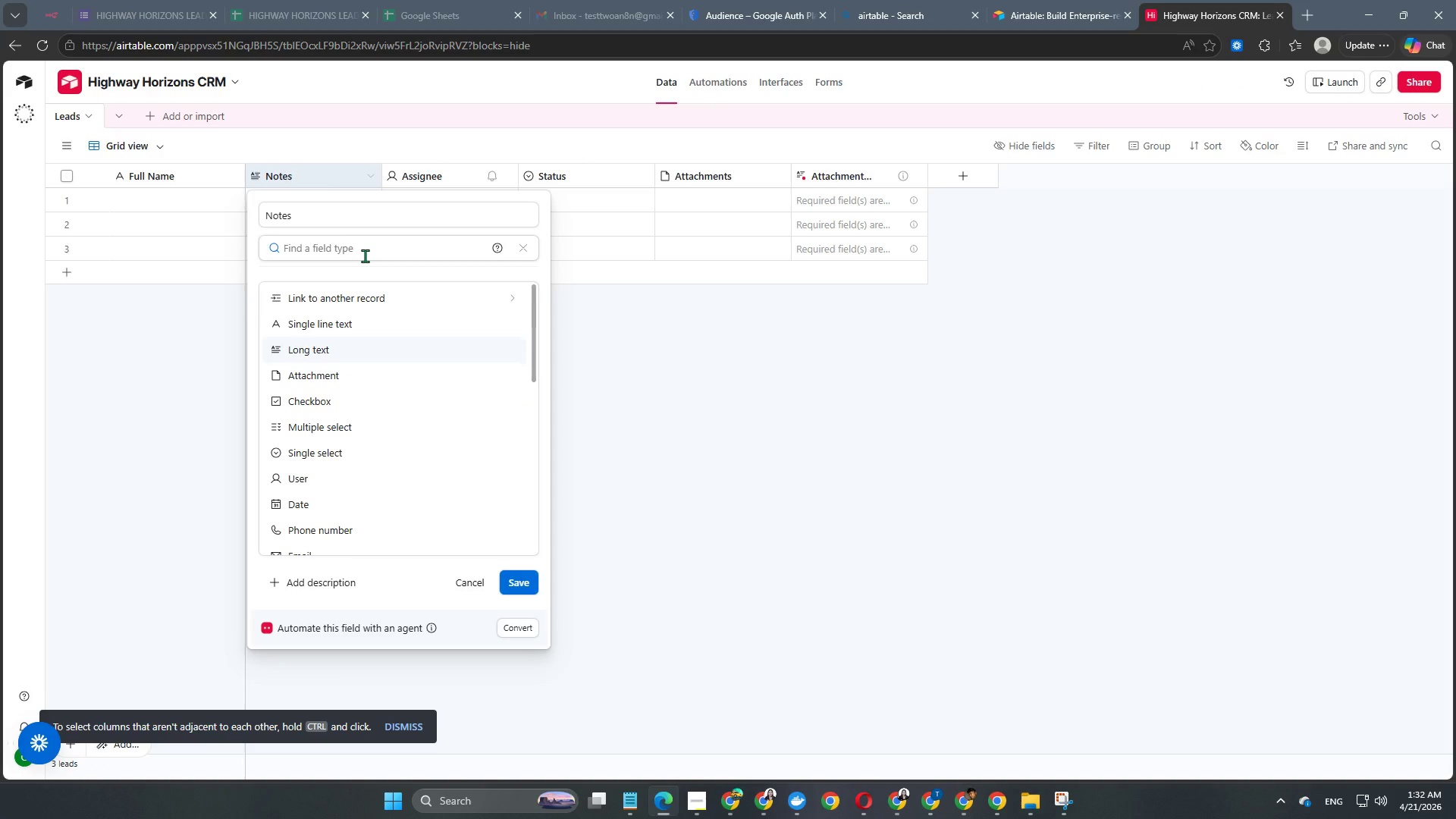 
key(E)
 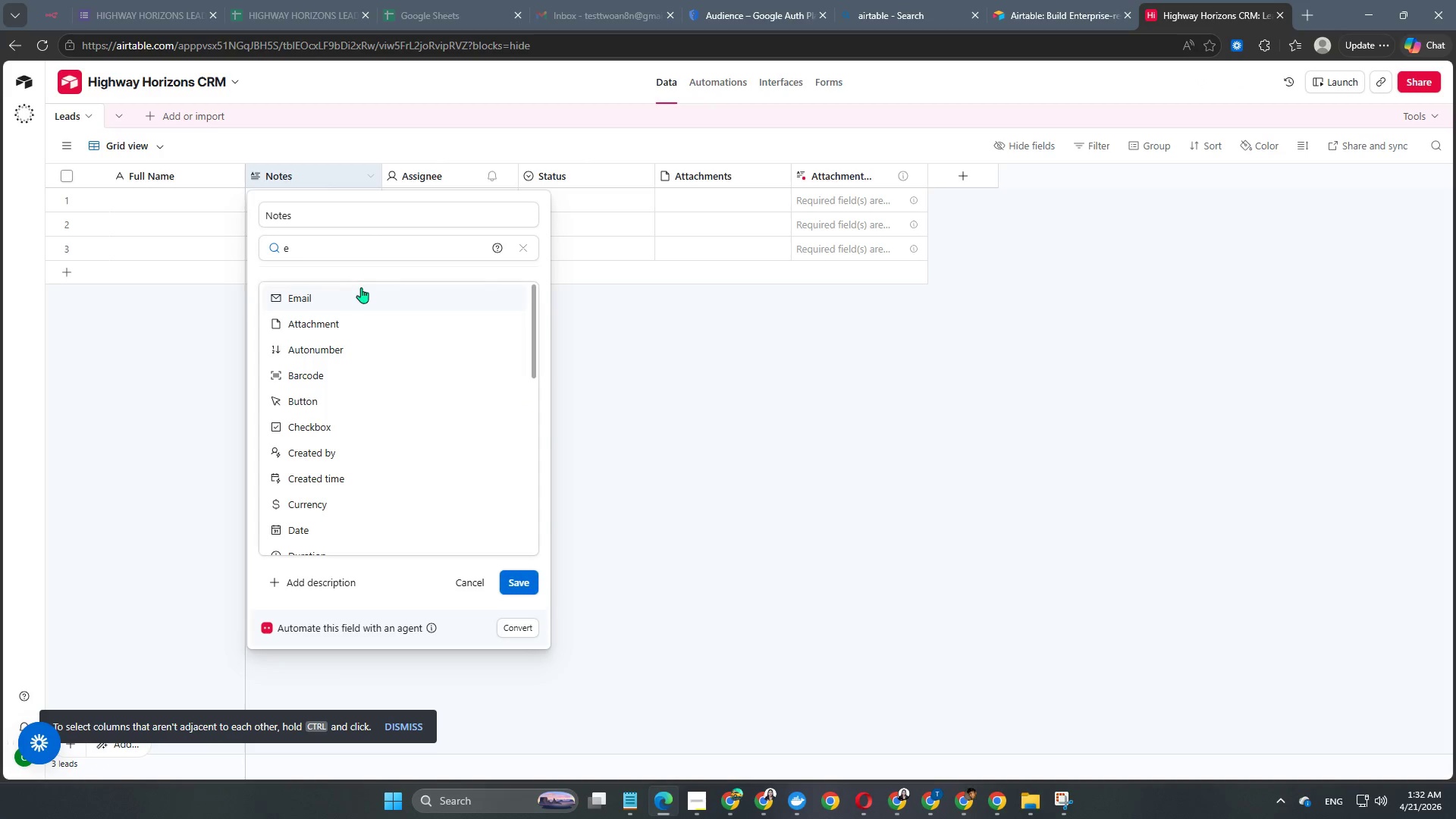 
left_click([359, 299])
 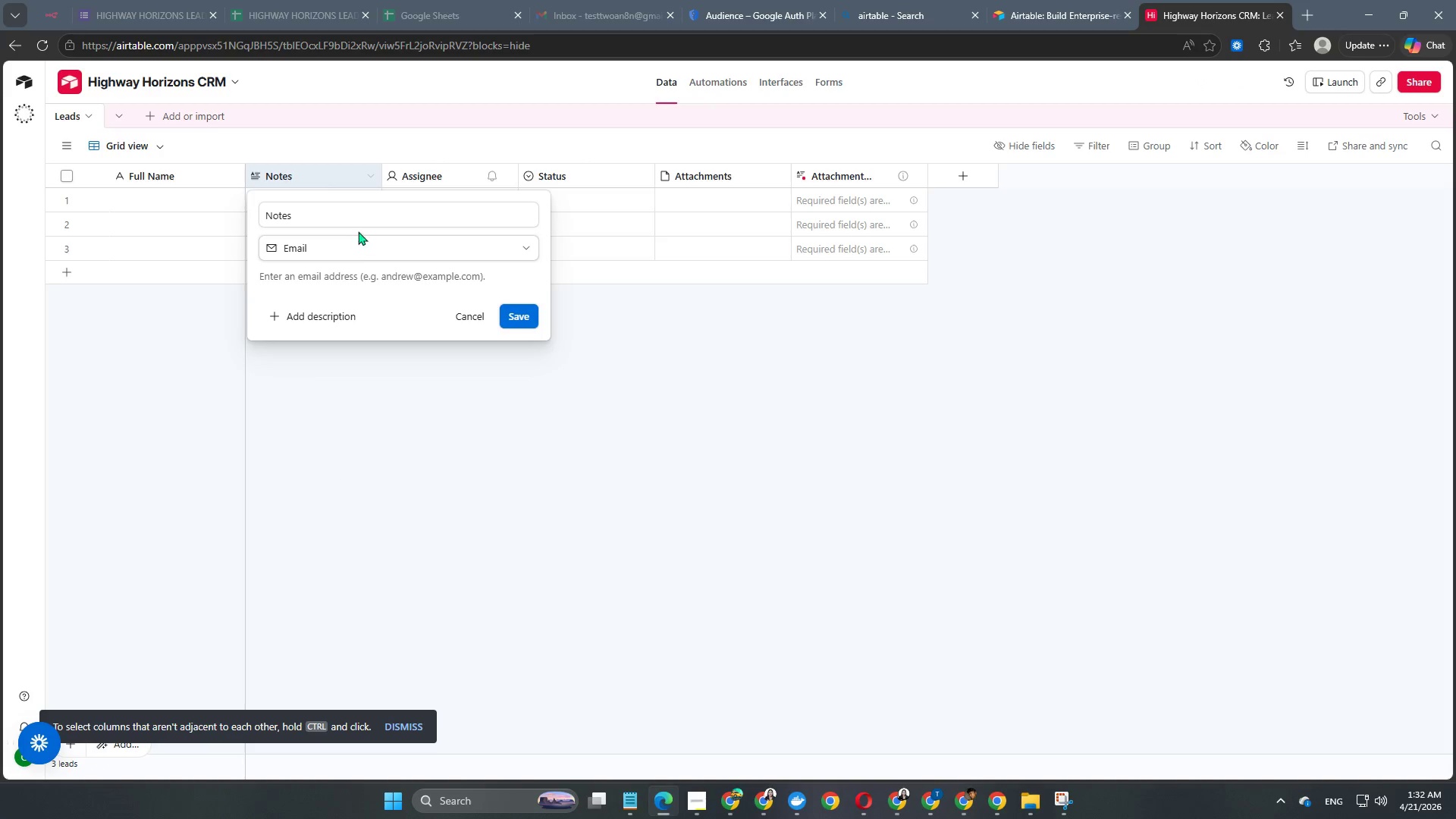 
left_click([358, 218])
 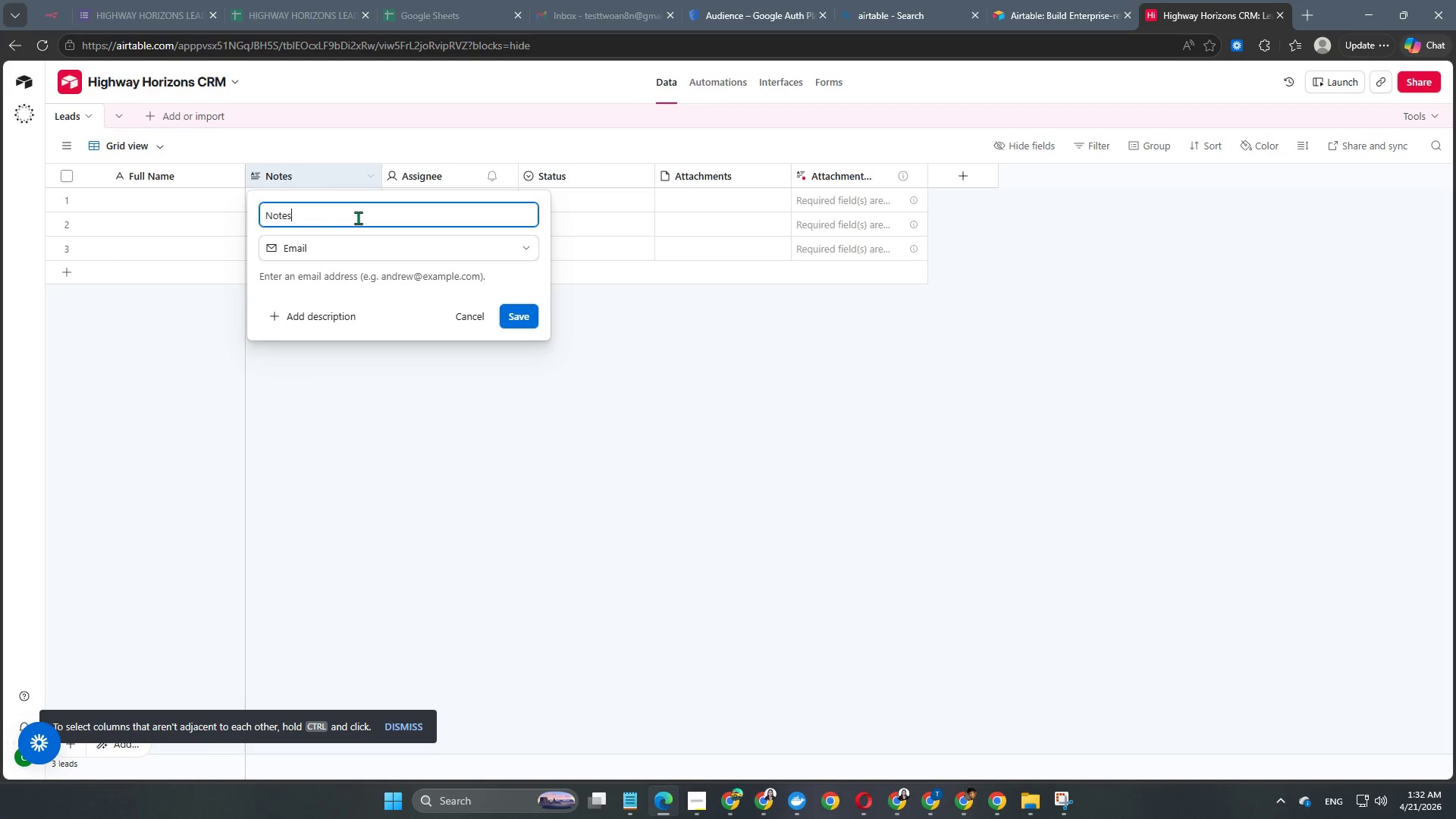 
double_click([358, 218])
 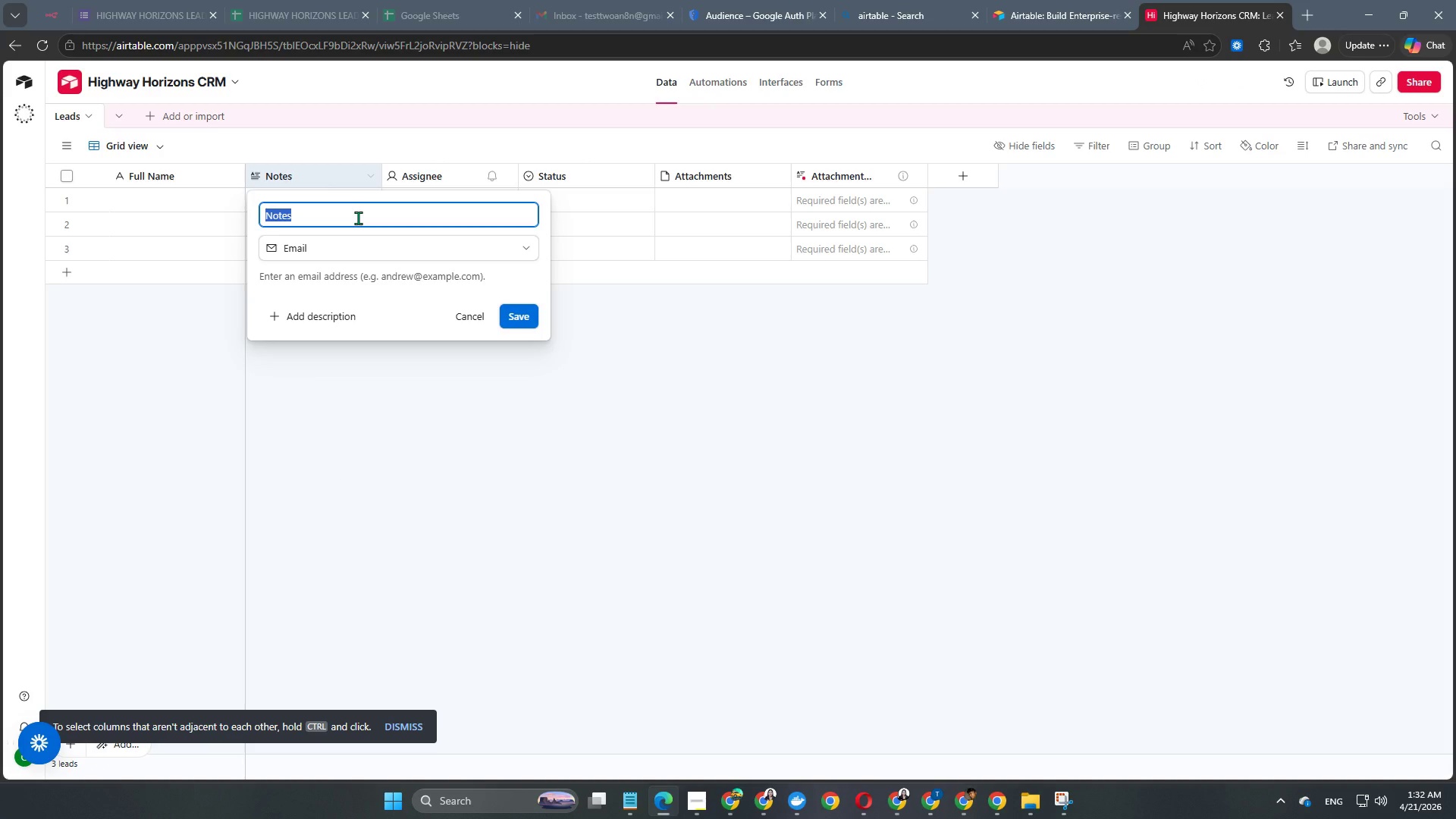 
type(Email)
 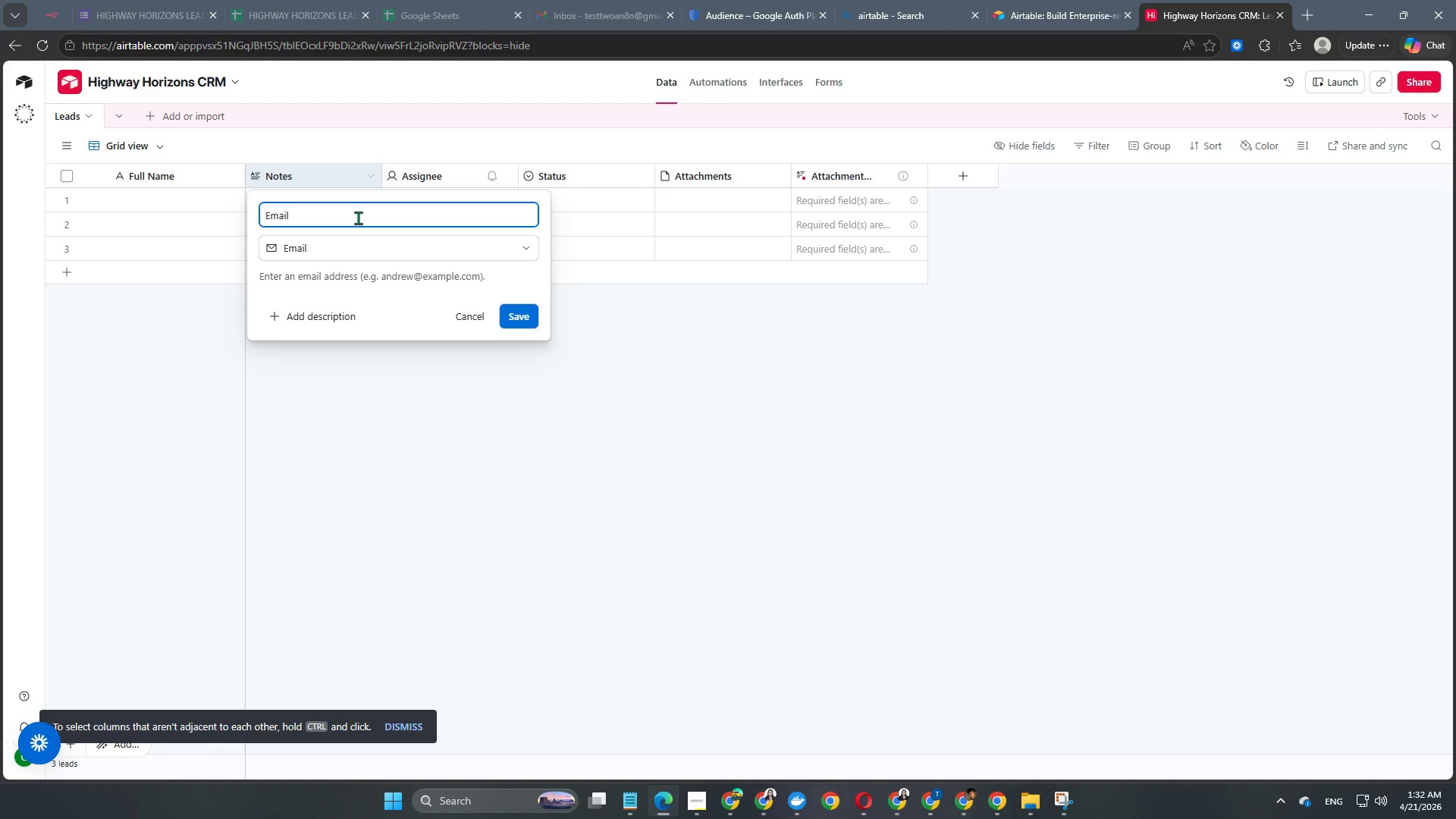 
key(Enter)
 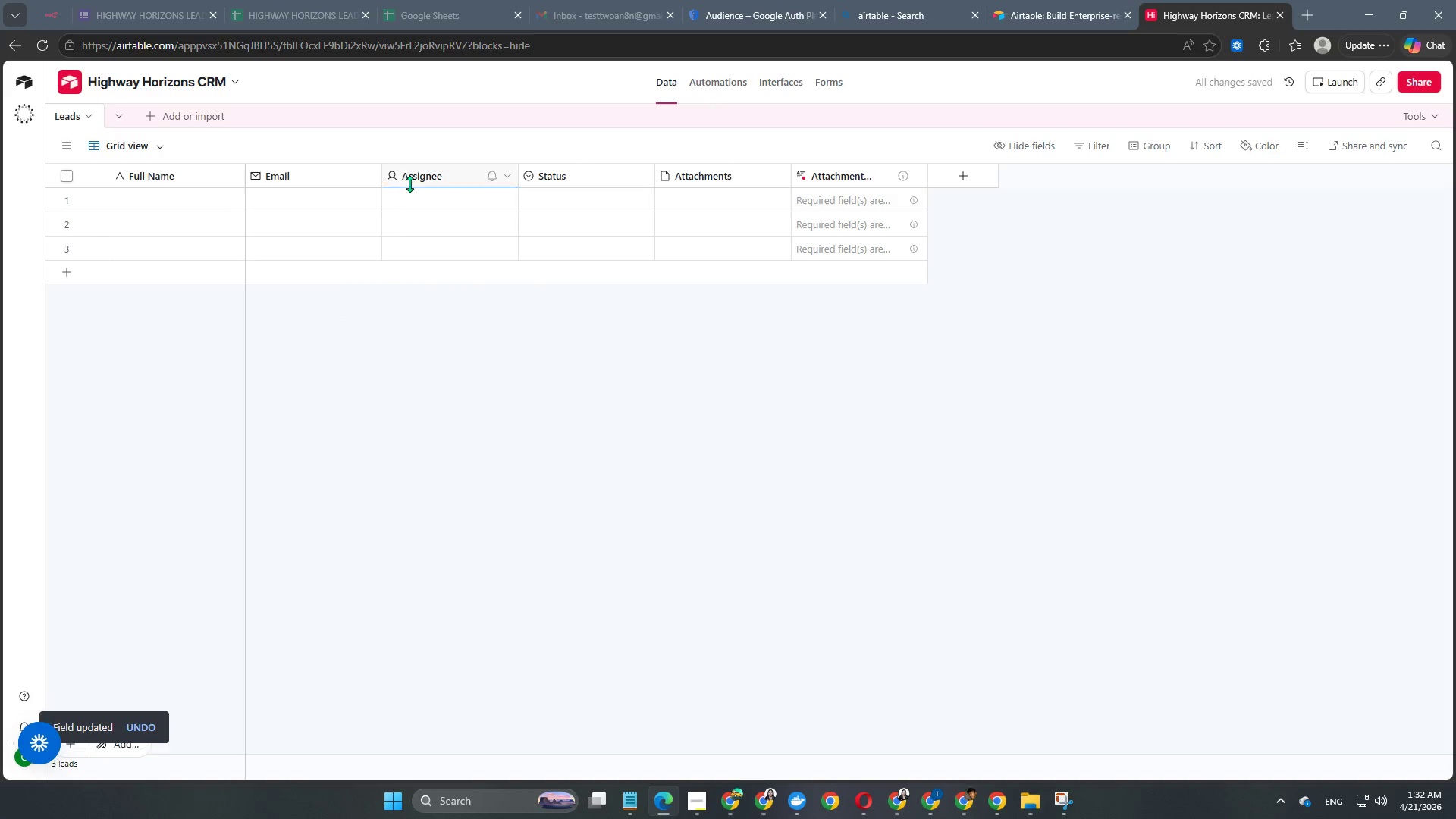 
double_click([426, 180])
 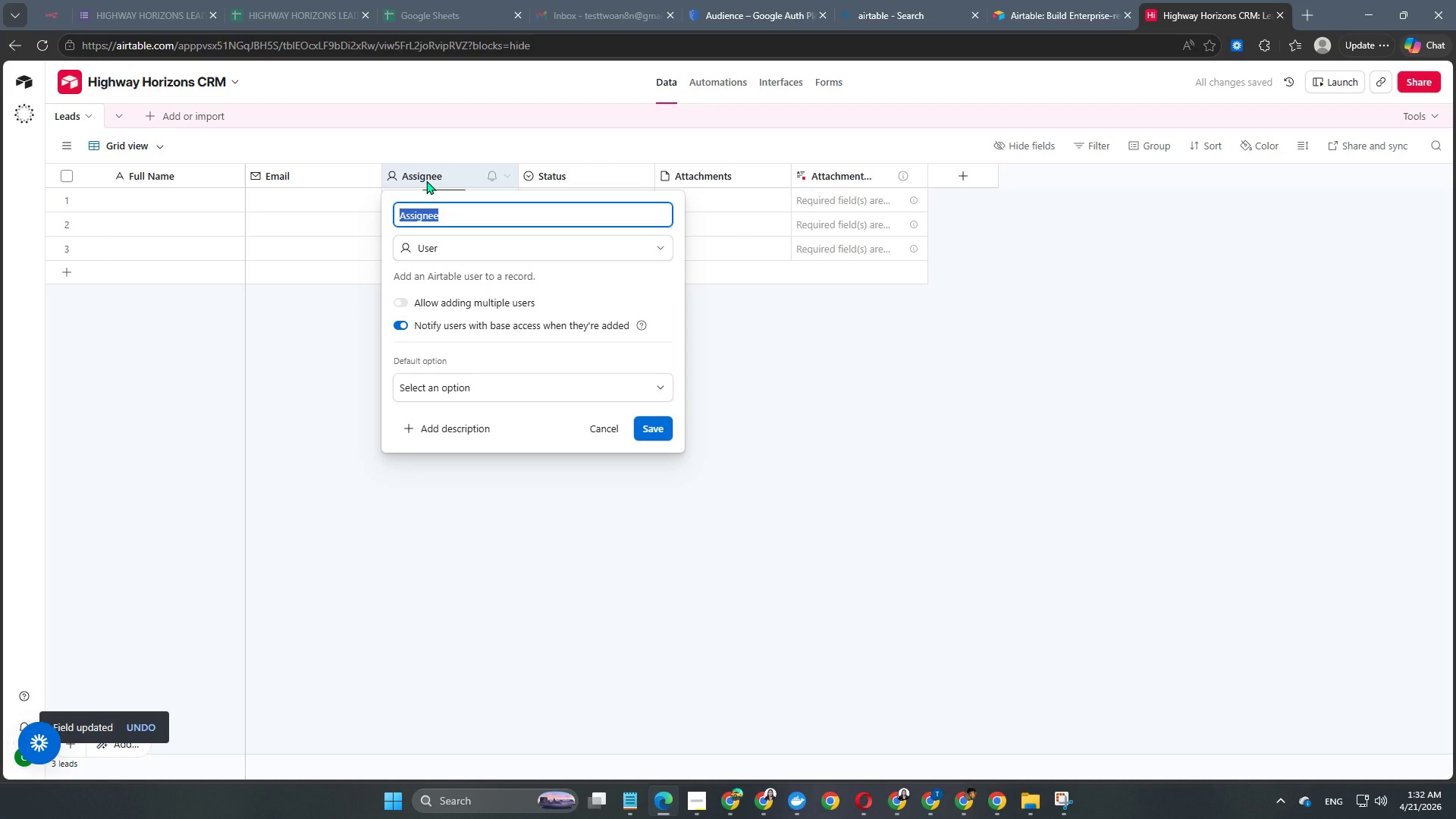 
left_click([443, 249])
 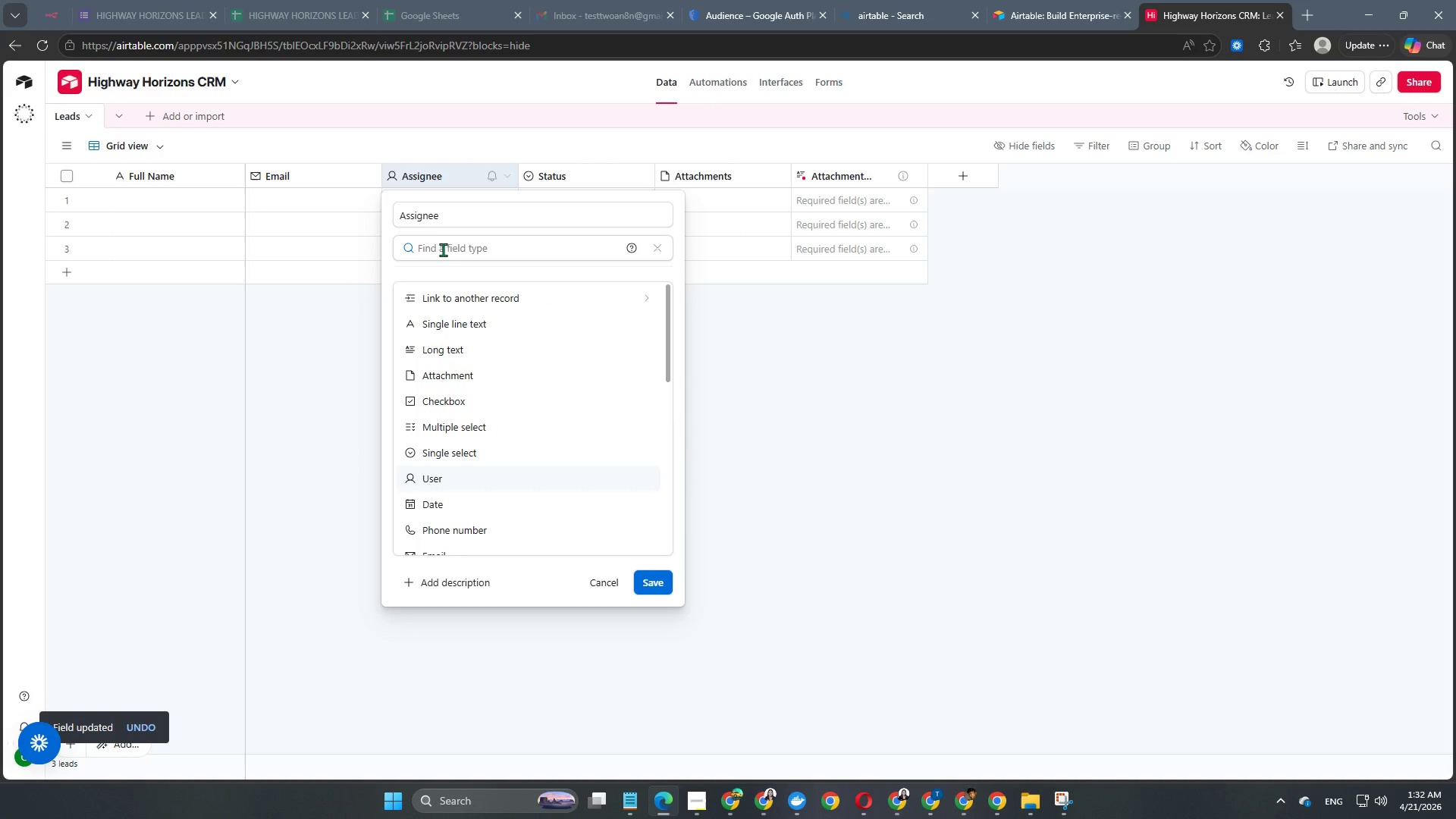 
type(ph)
 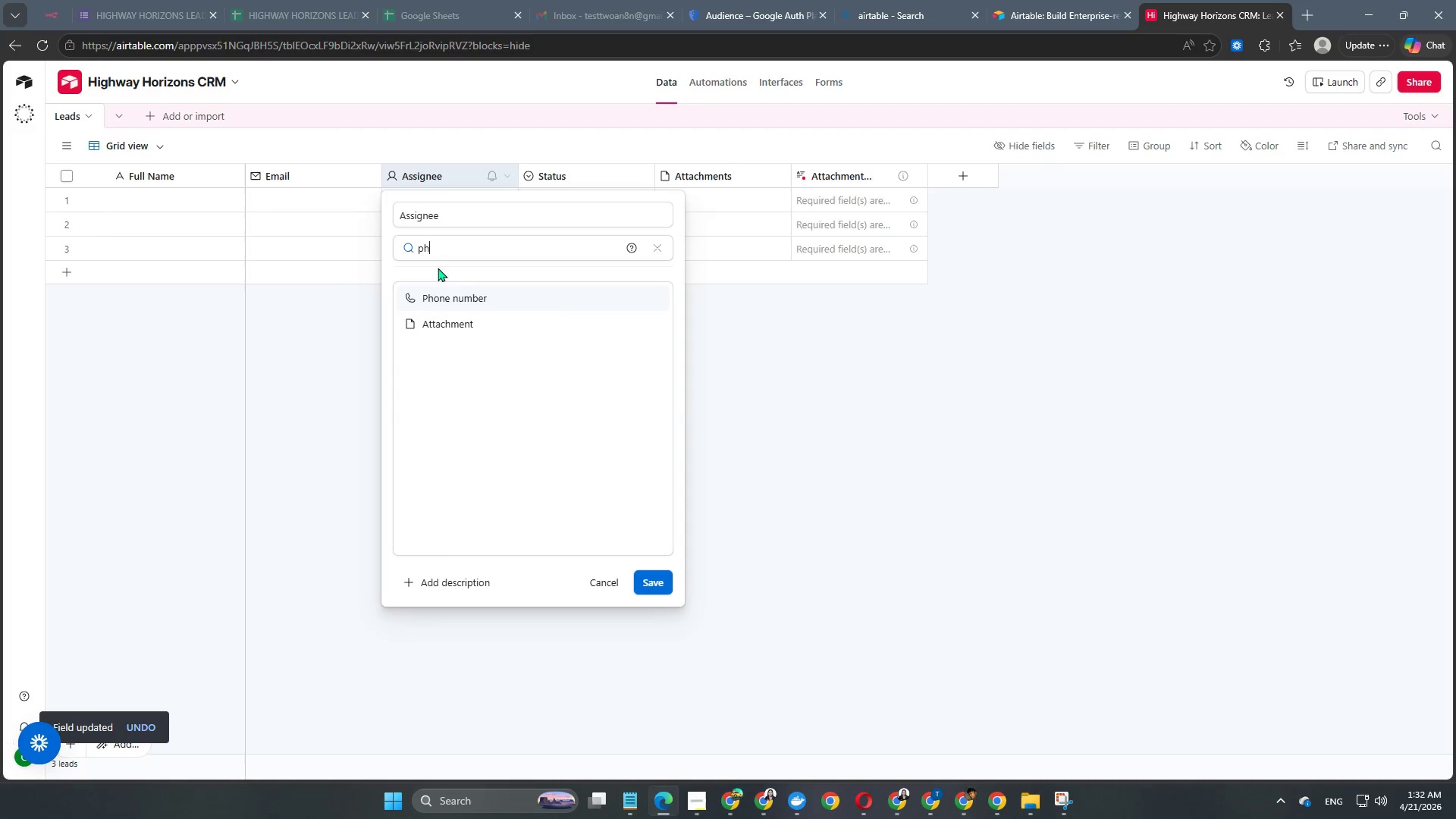 
left_click([455, 299])
 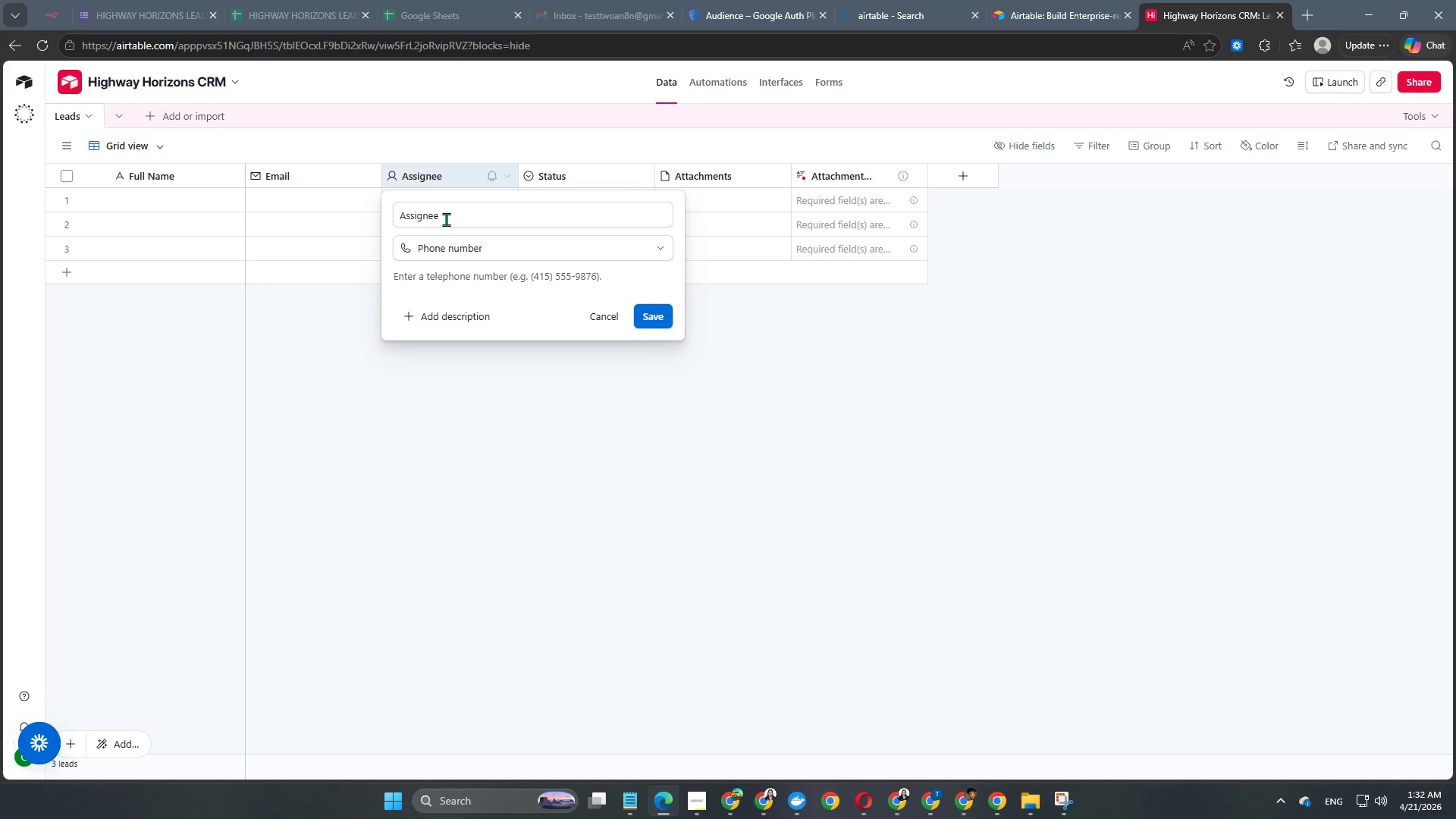 
double_click([446, 219])
 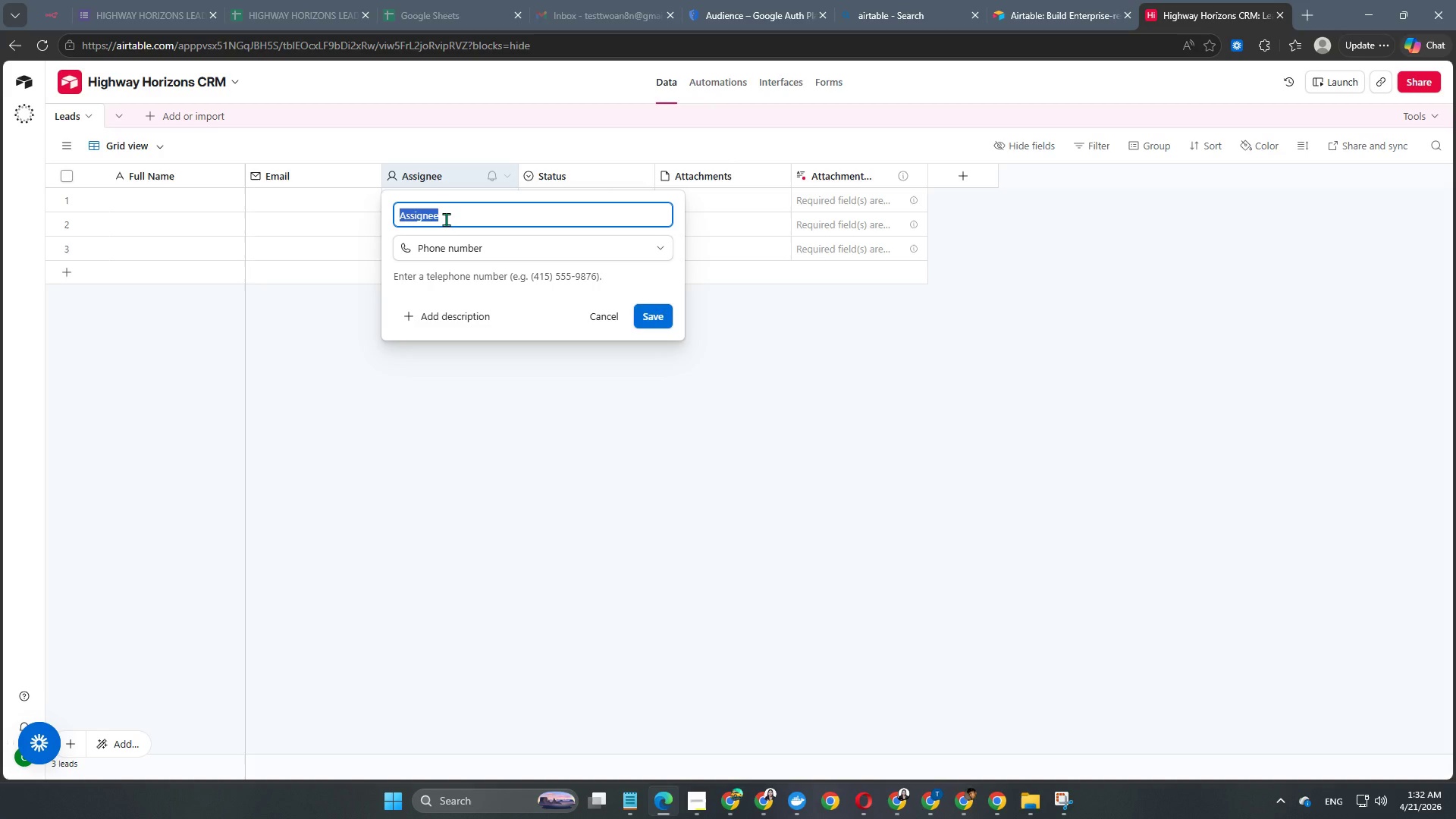 
type(Phone)
 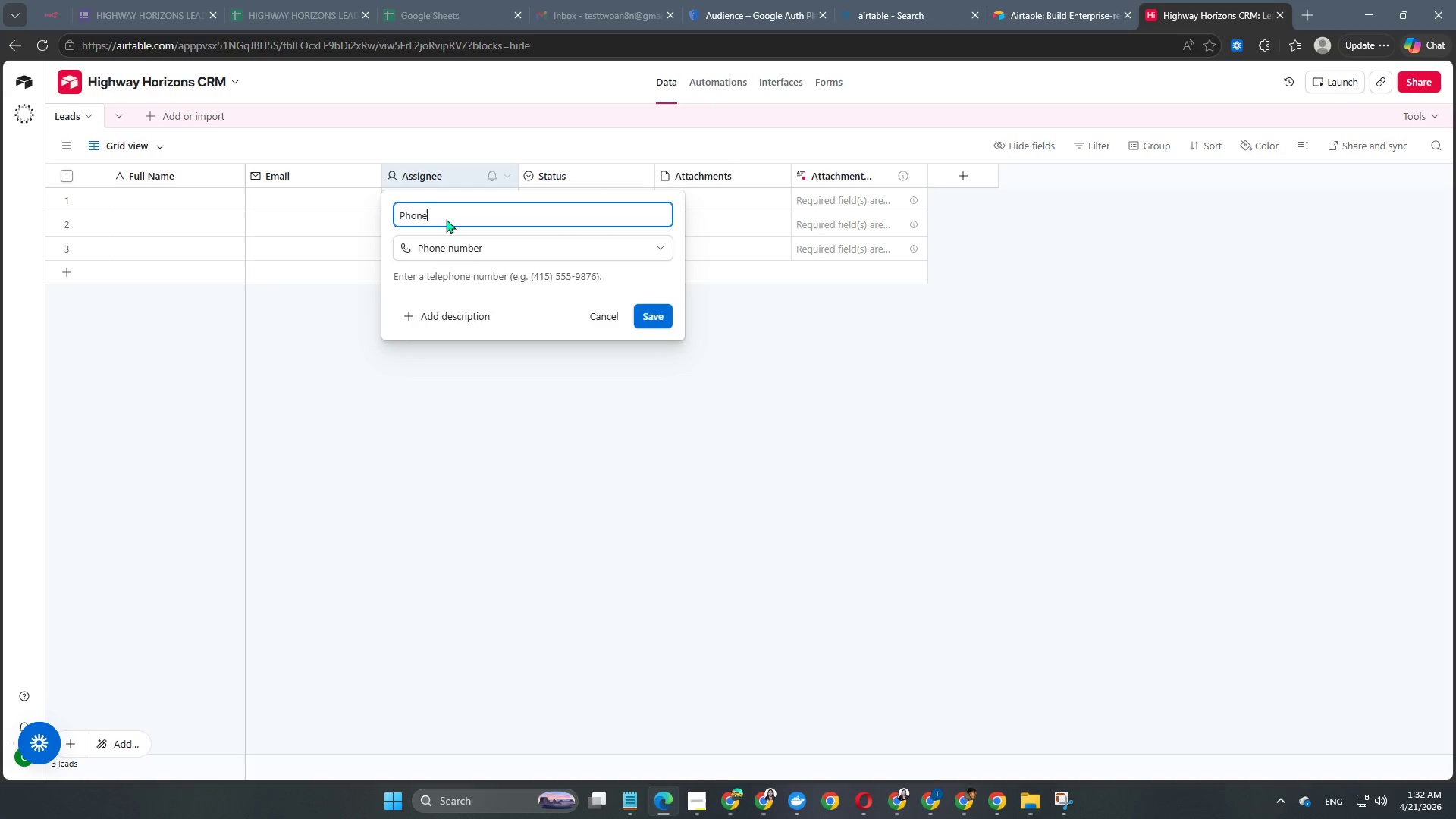 
key(Enter)
 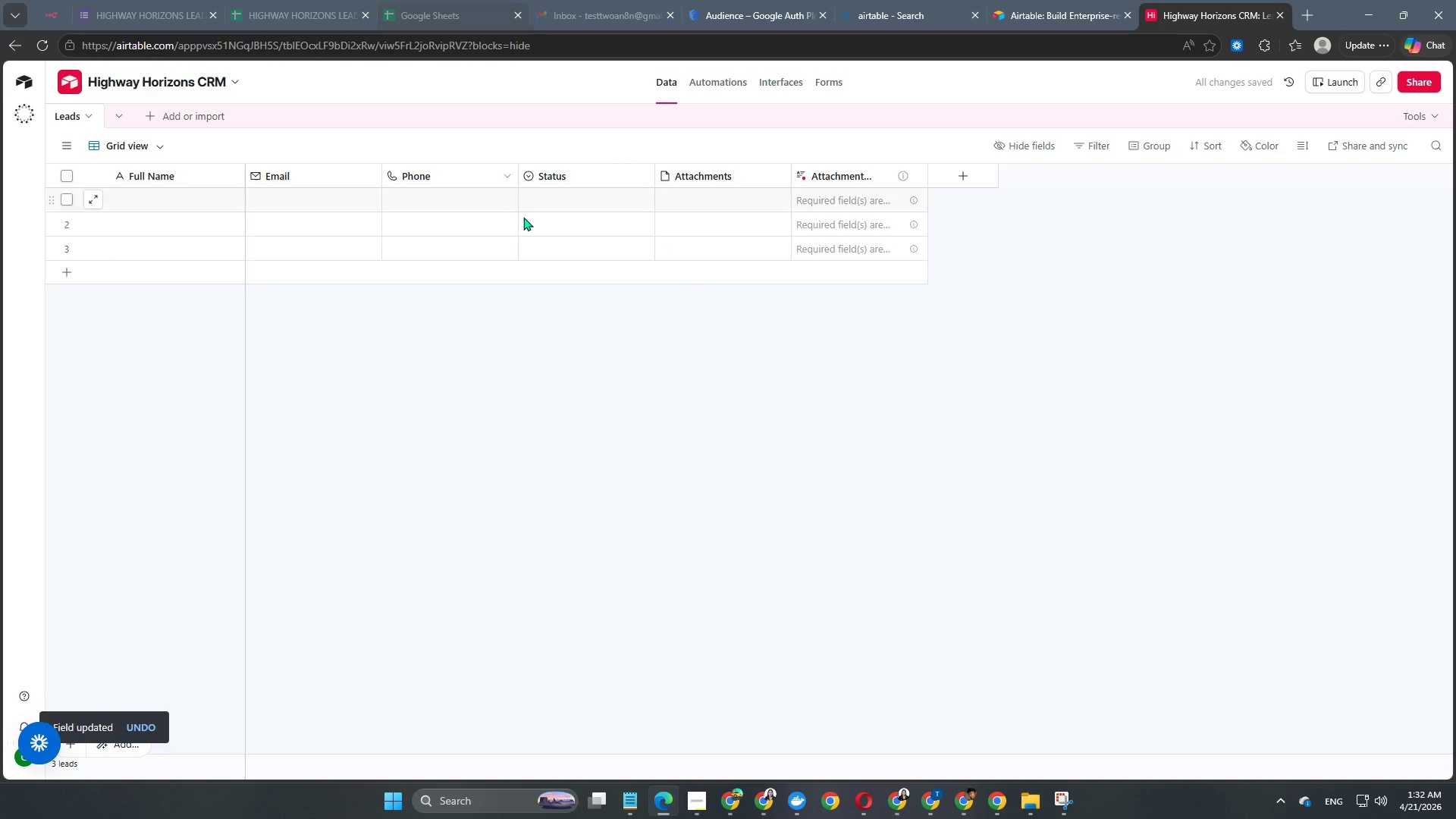 
double_click([563, 178])
 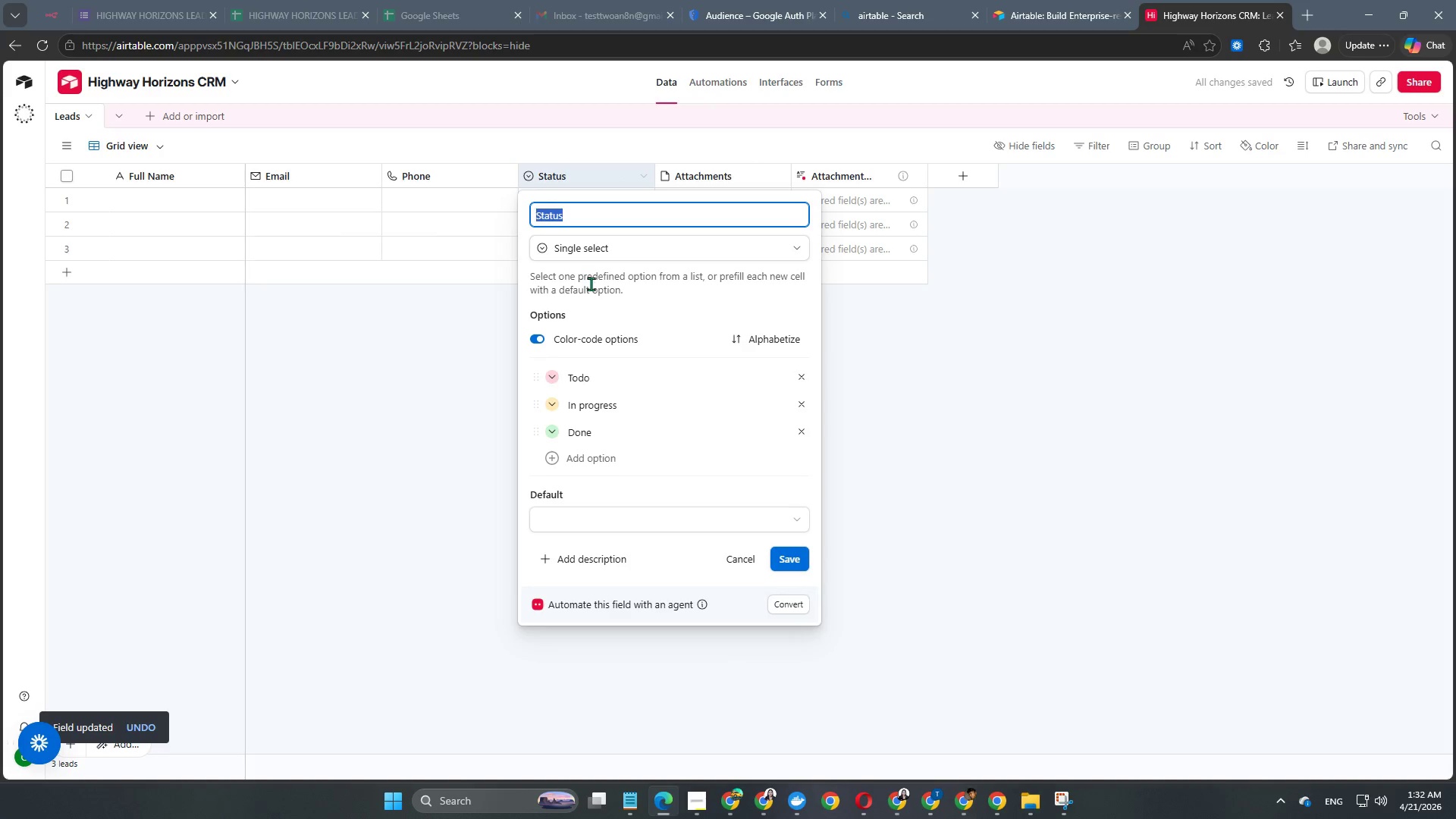 
left_click([607, 249])
 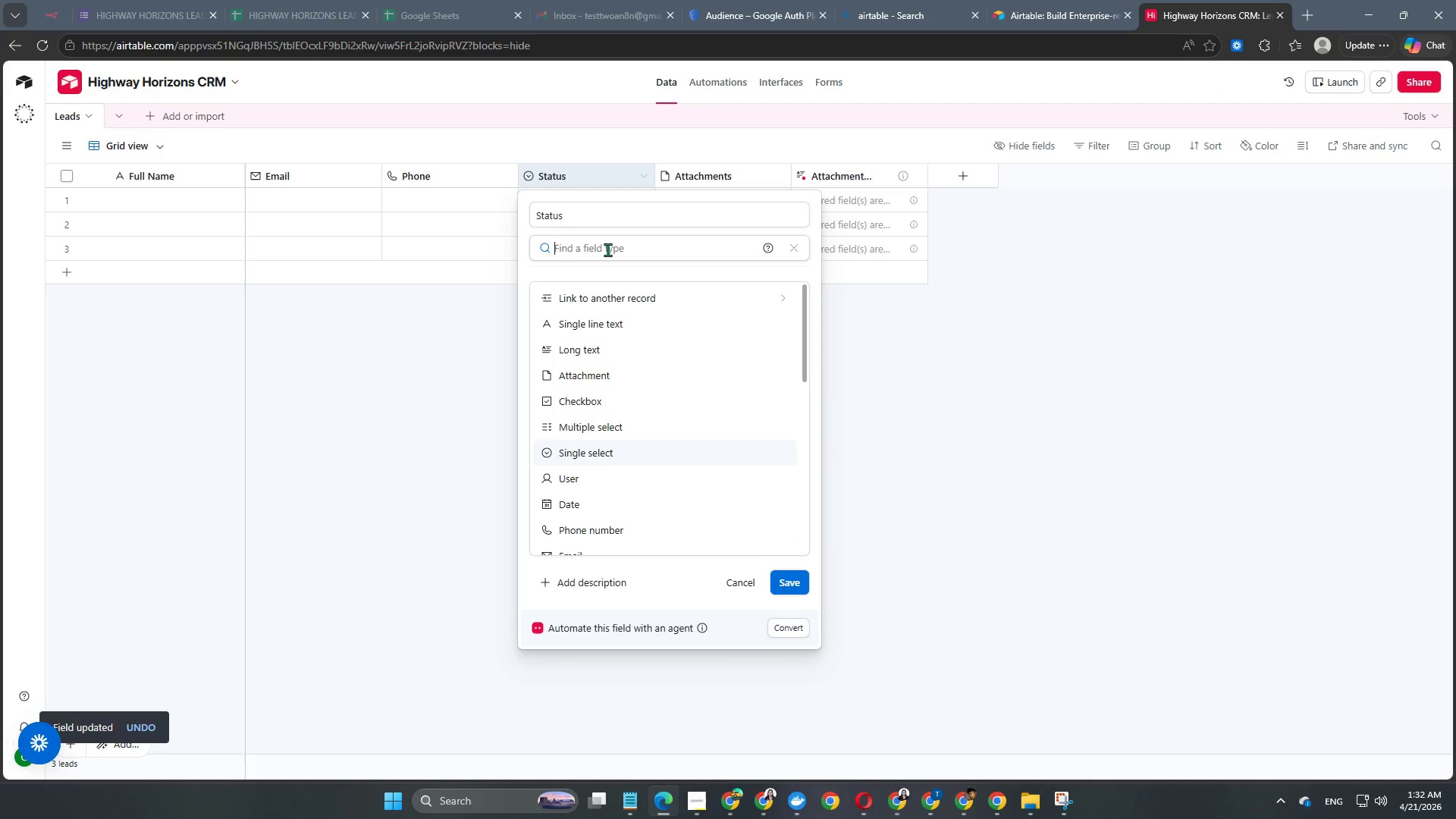 
type(nu)
 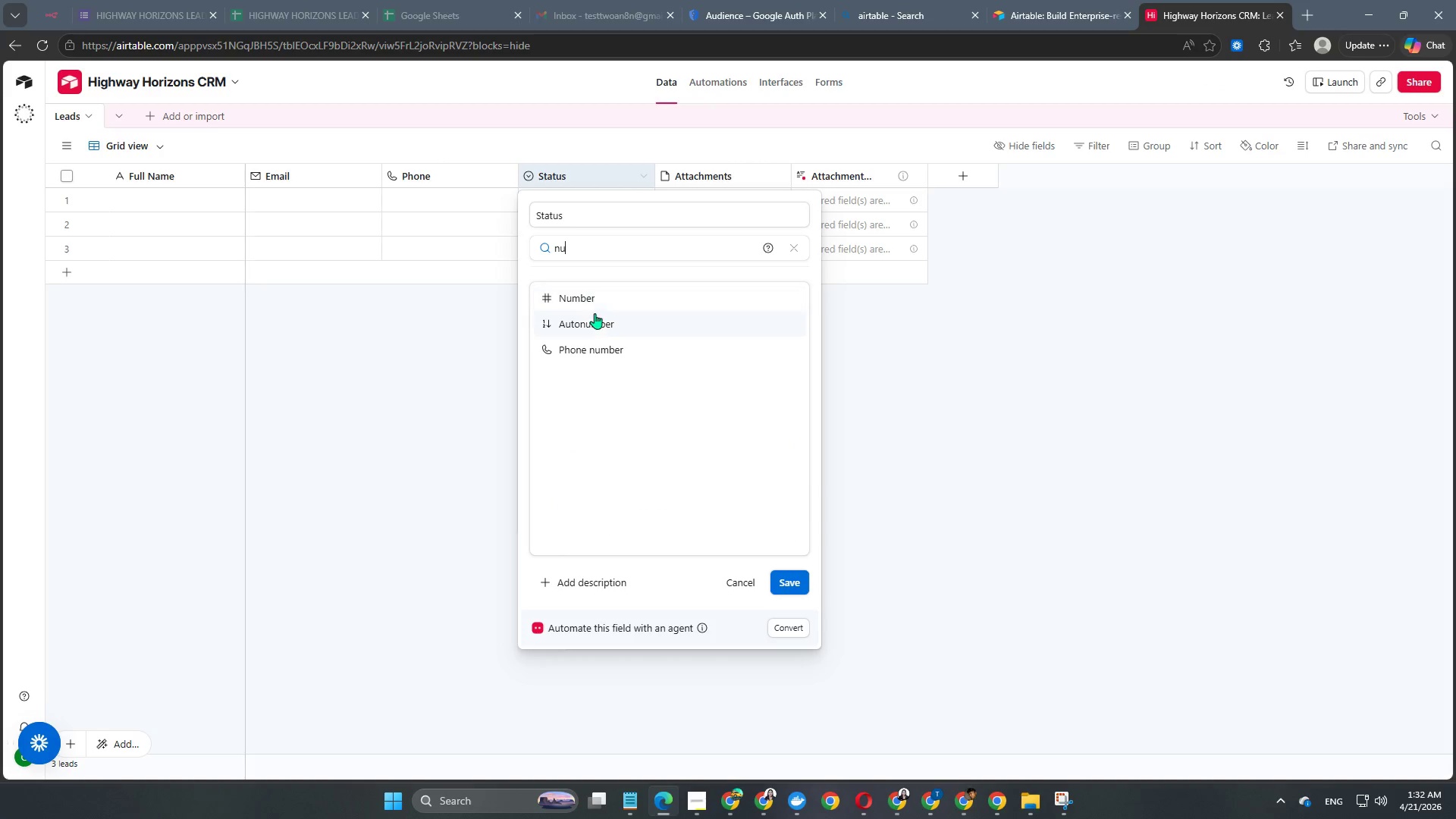 
left_click([604, 302])
 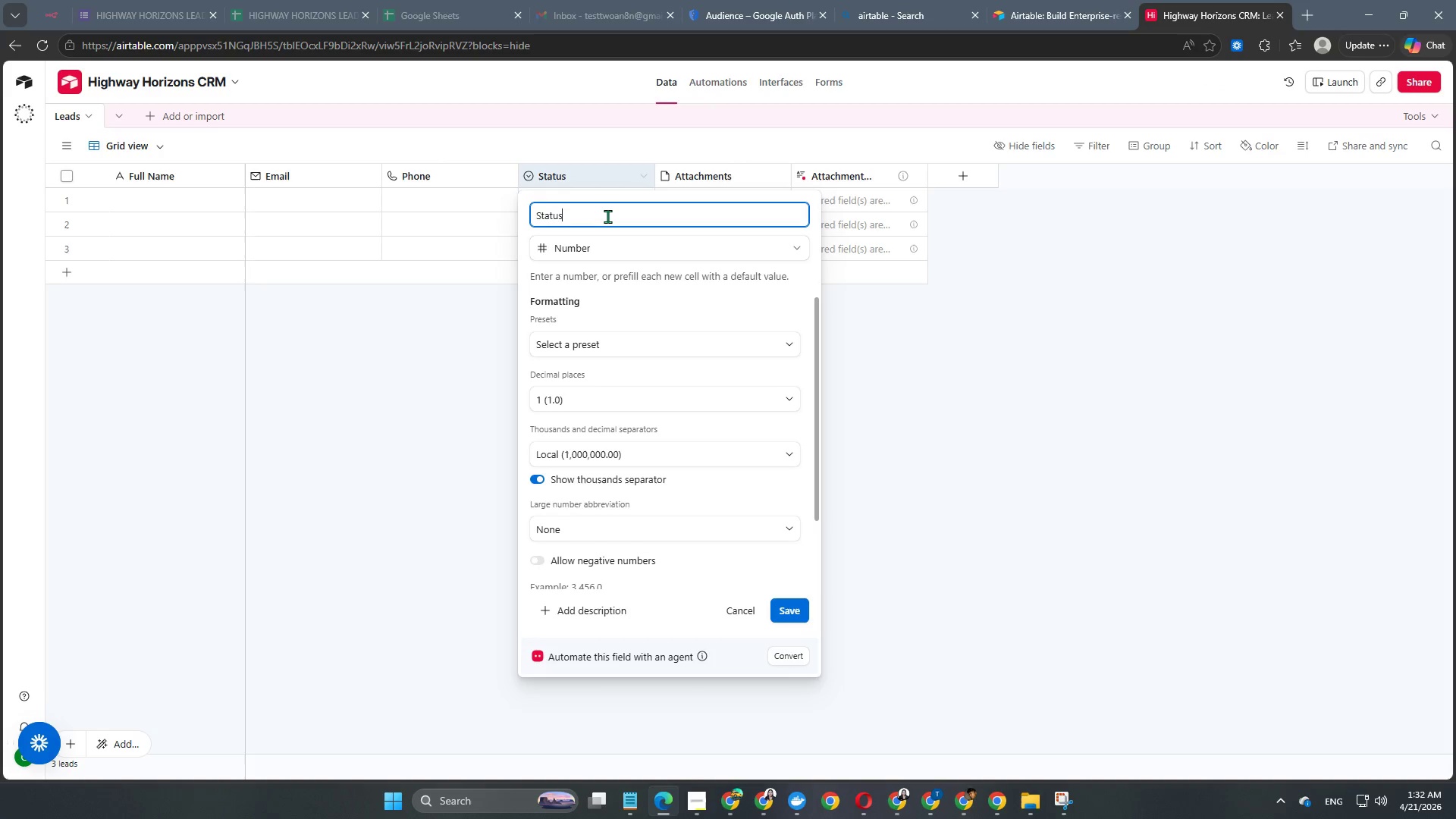 
double_click([607, 216])
 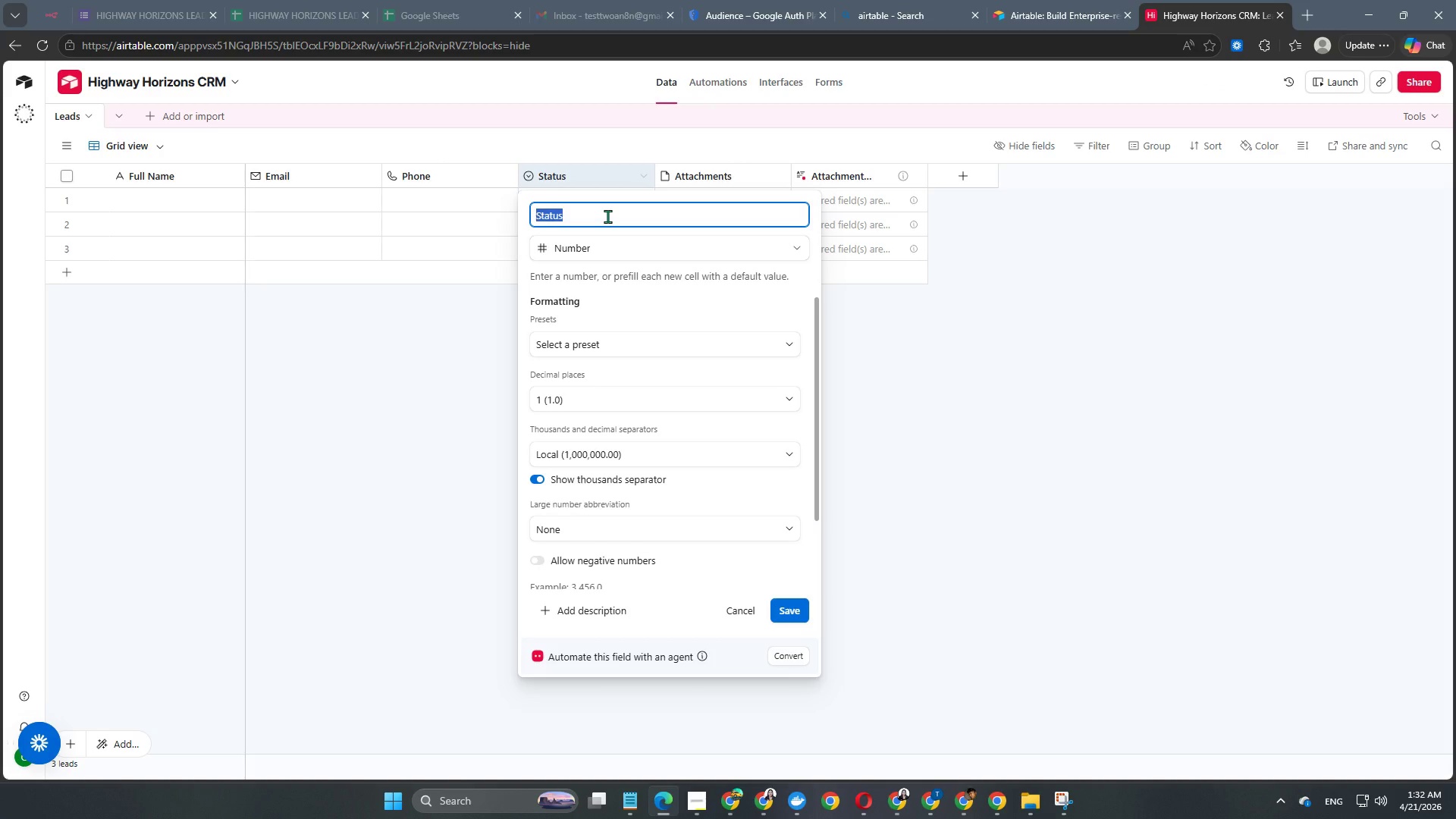 
wait(6.16)
 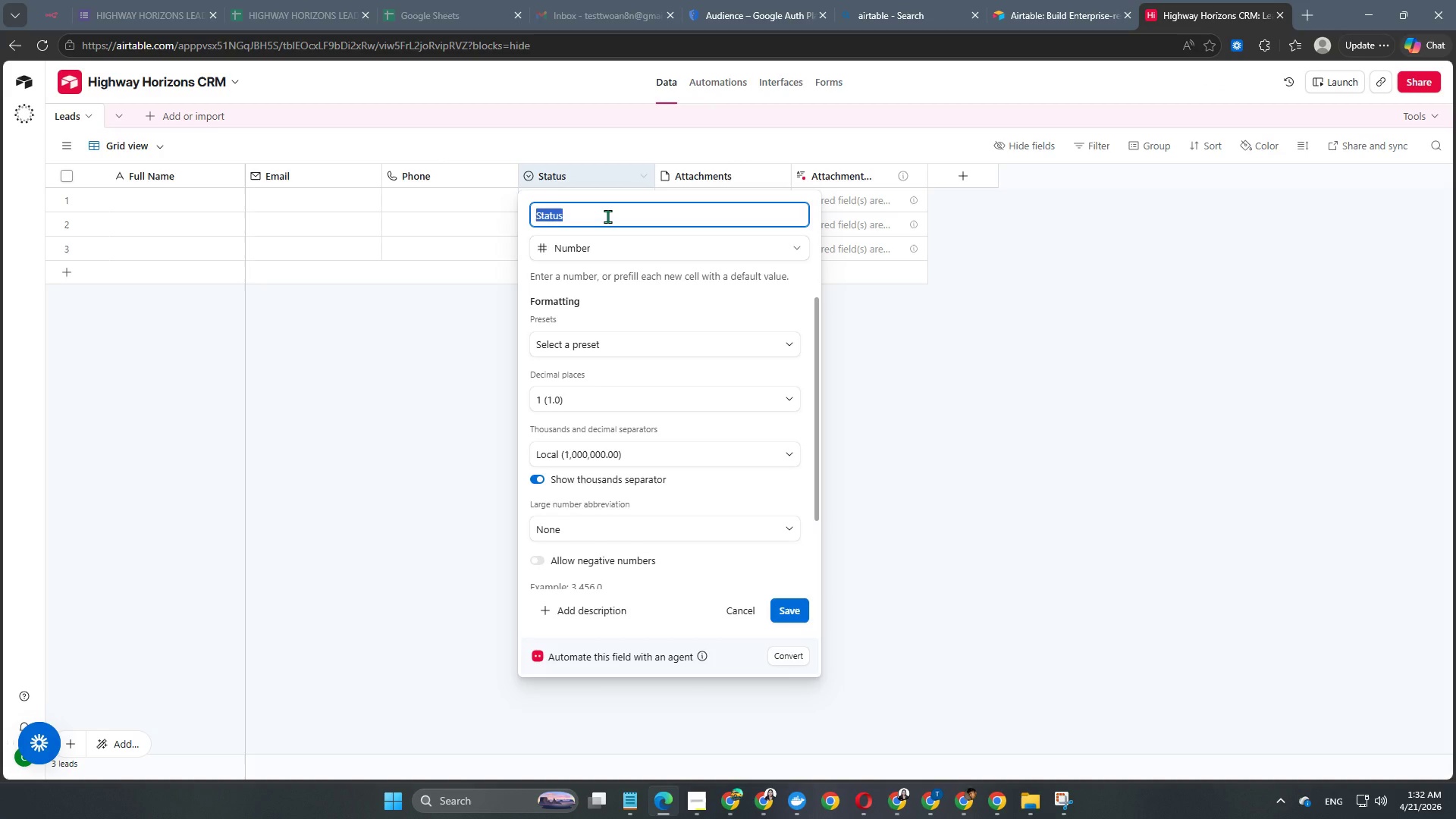 
type(Age)
 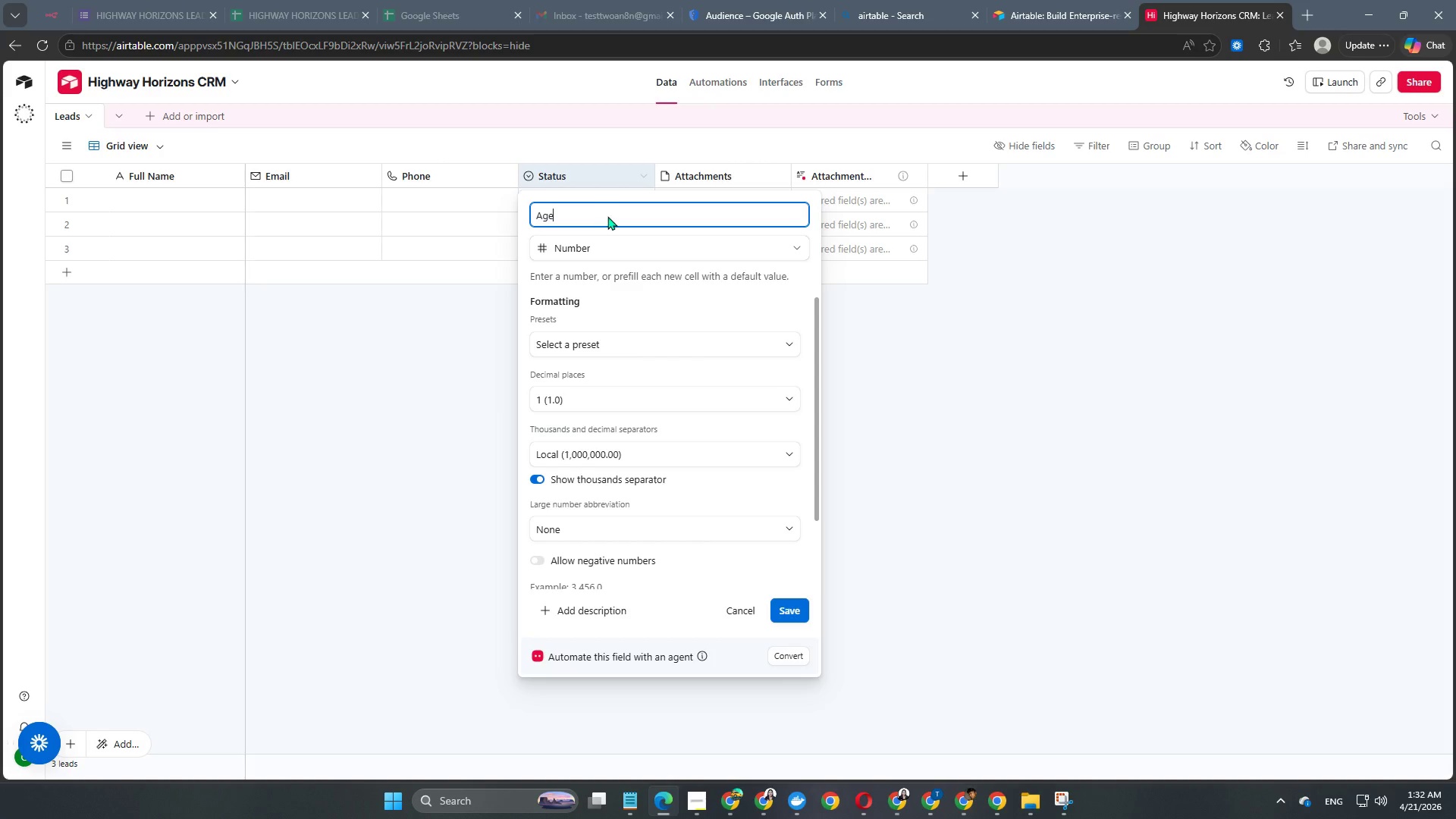 
key(Enter)
 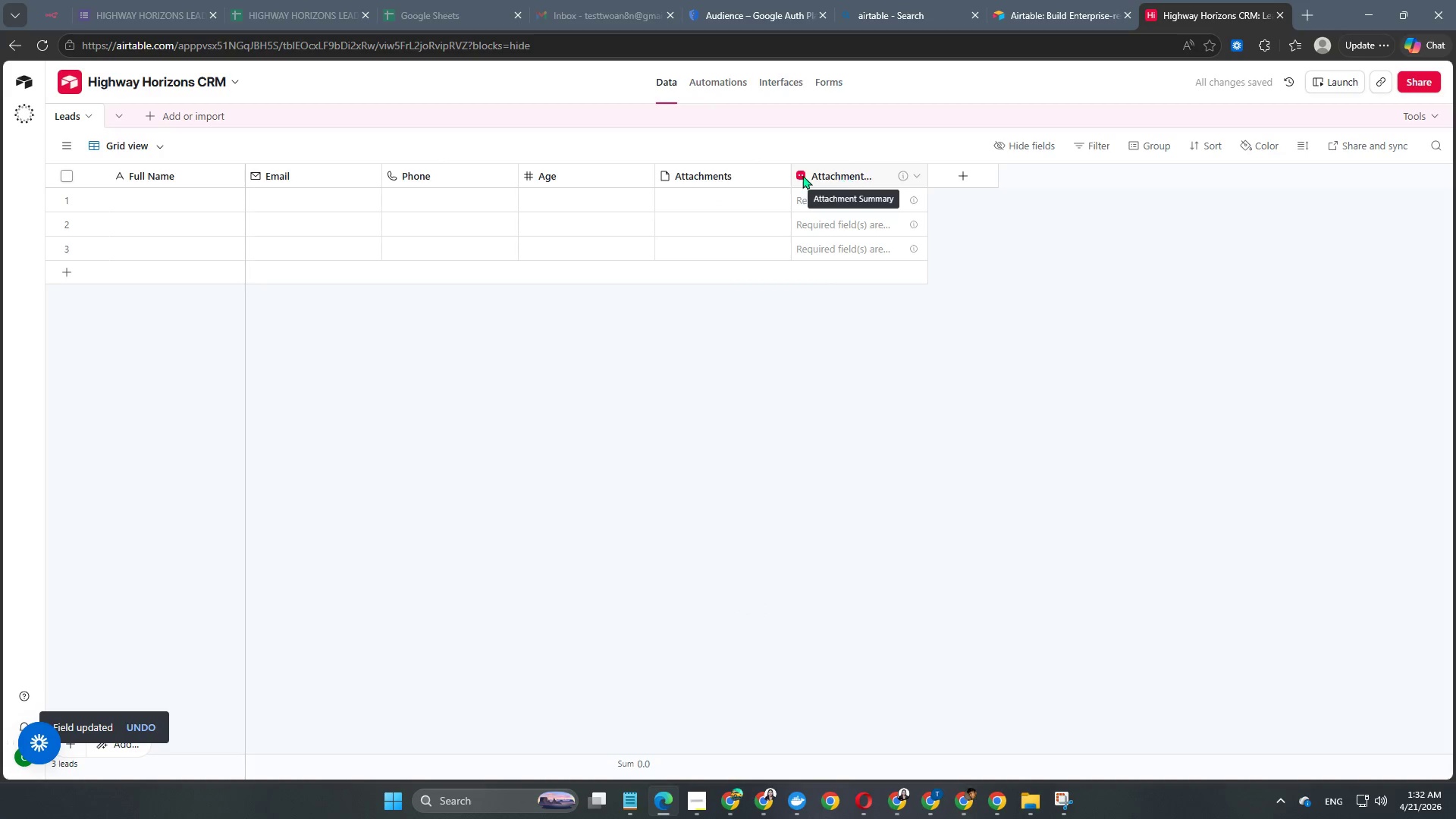 
right_click([863, 174])
 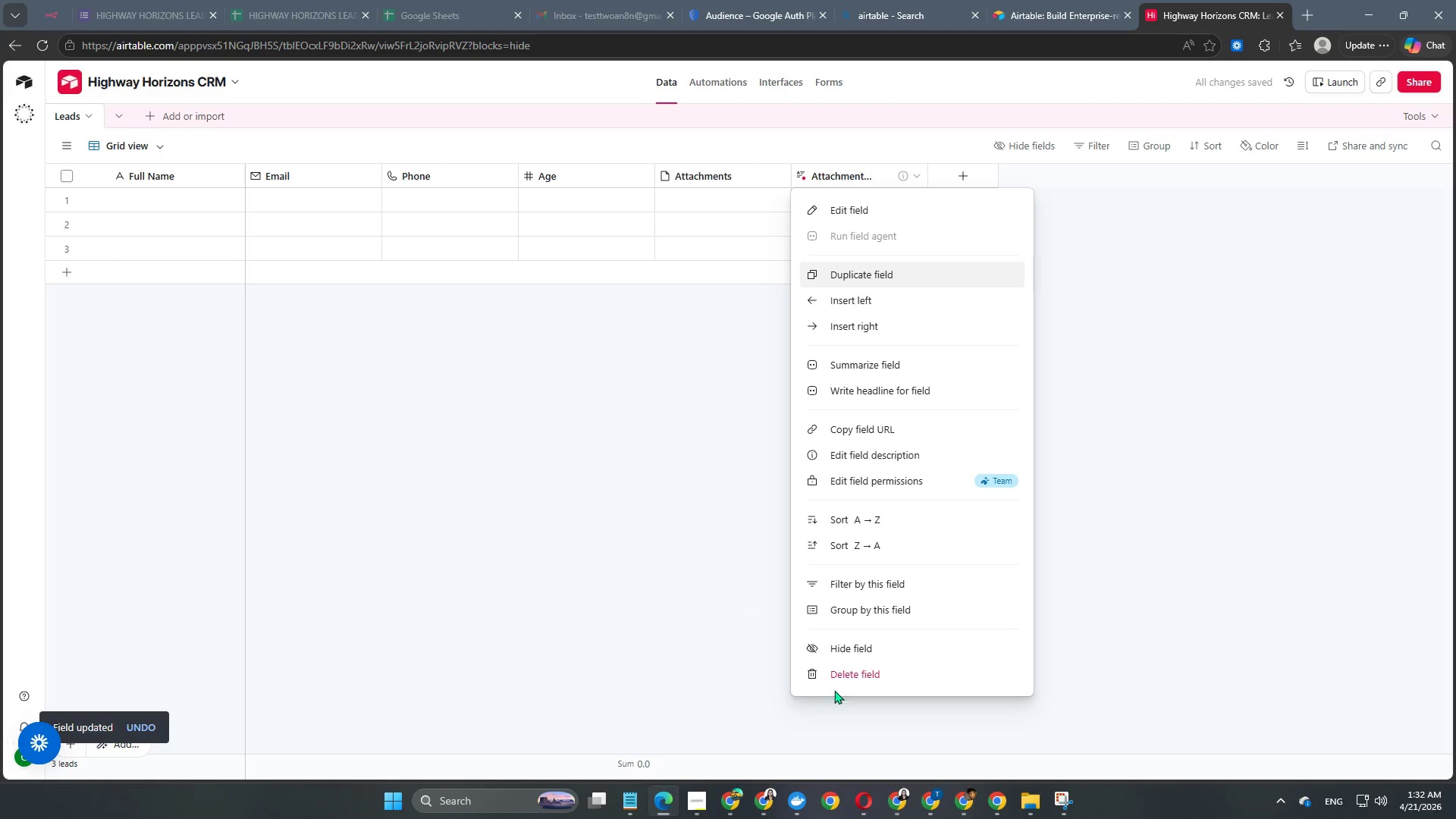 
left_click([855, 679])
 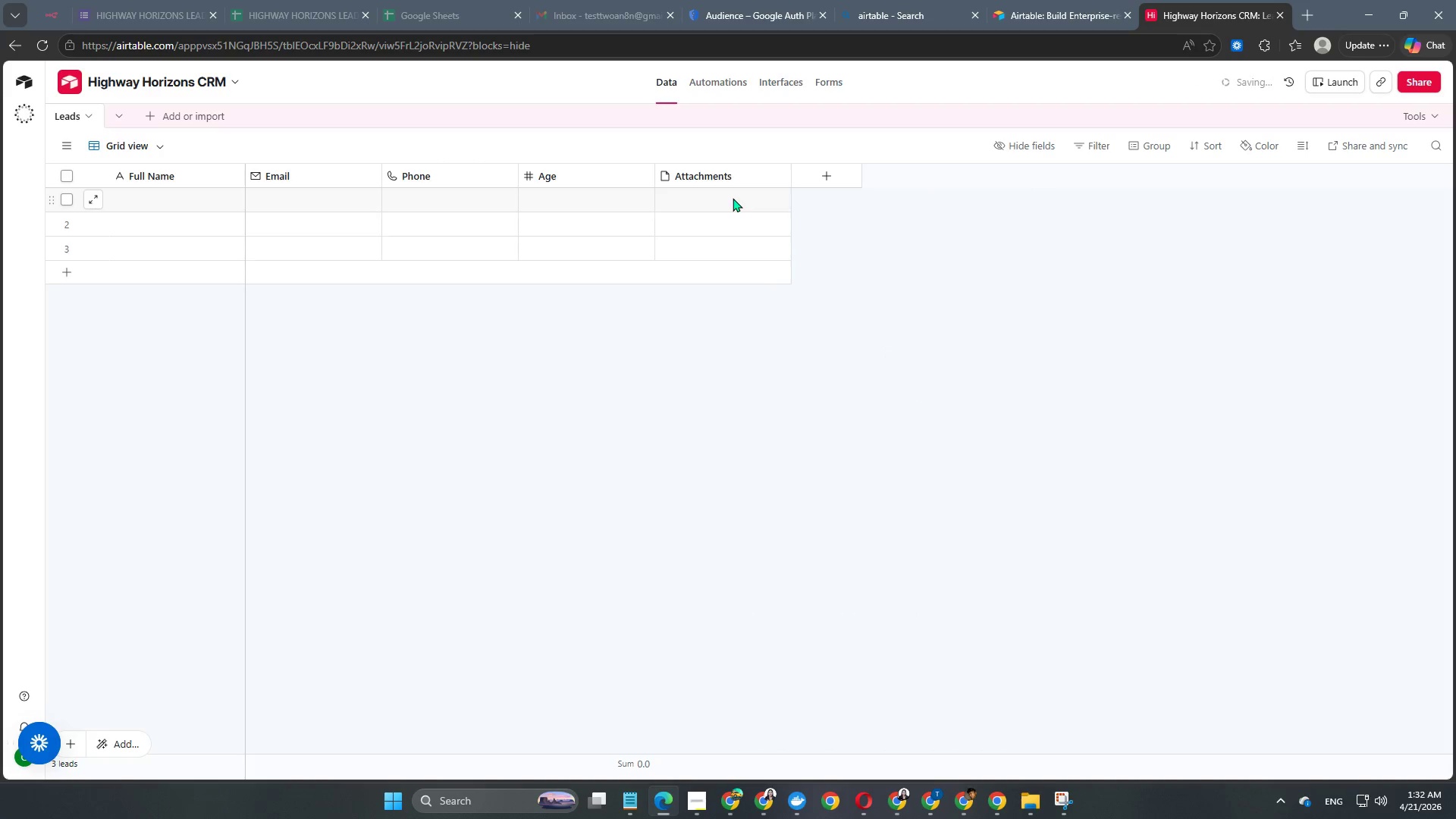 
left_click([717, 179])
 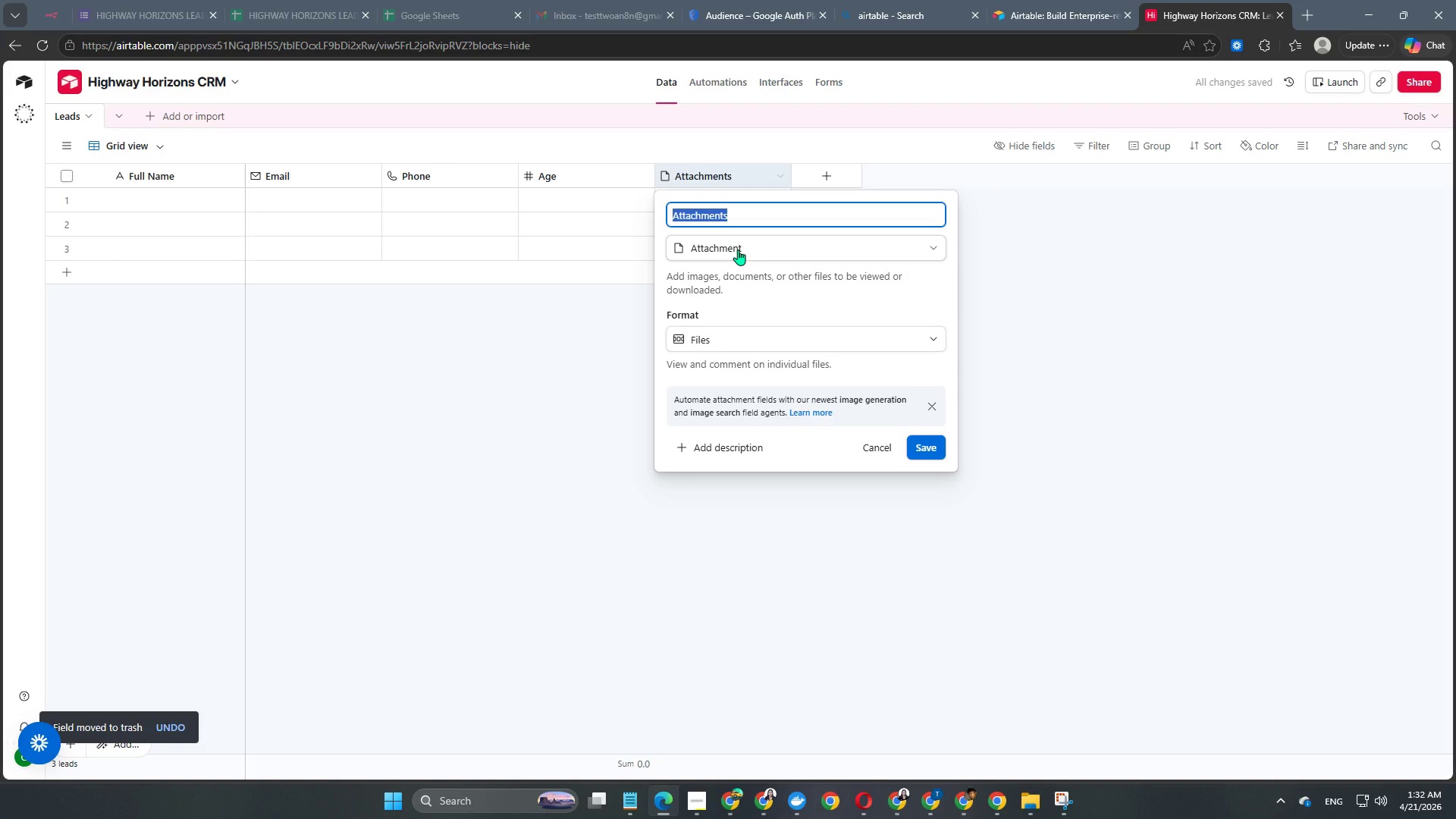 
left_click([738, 249])
 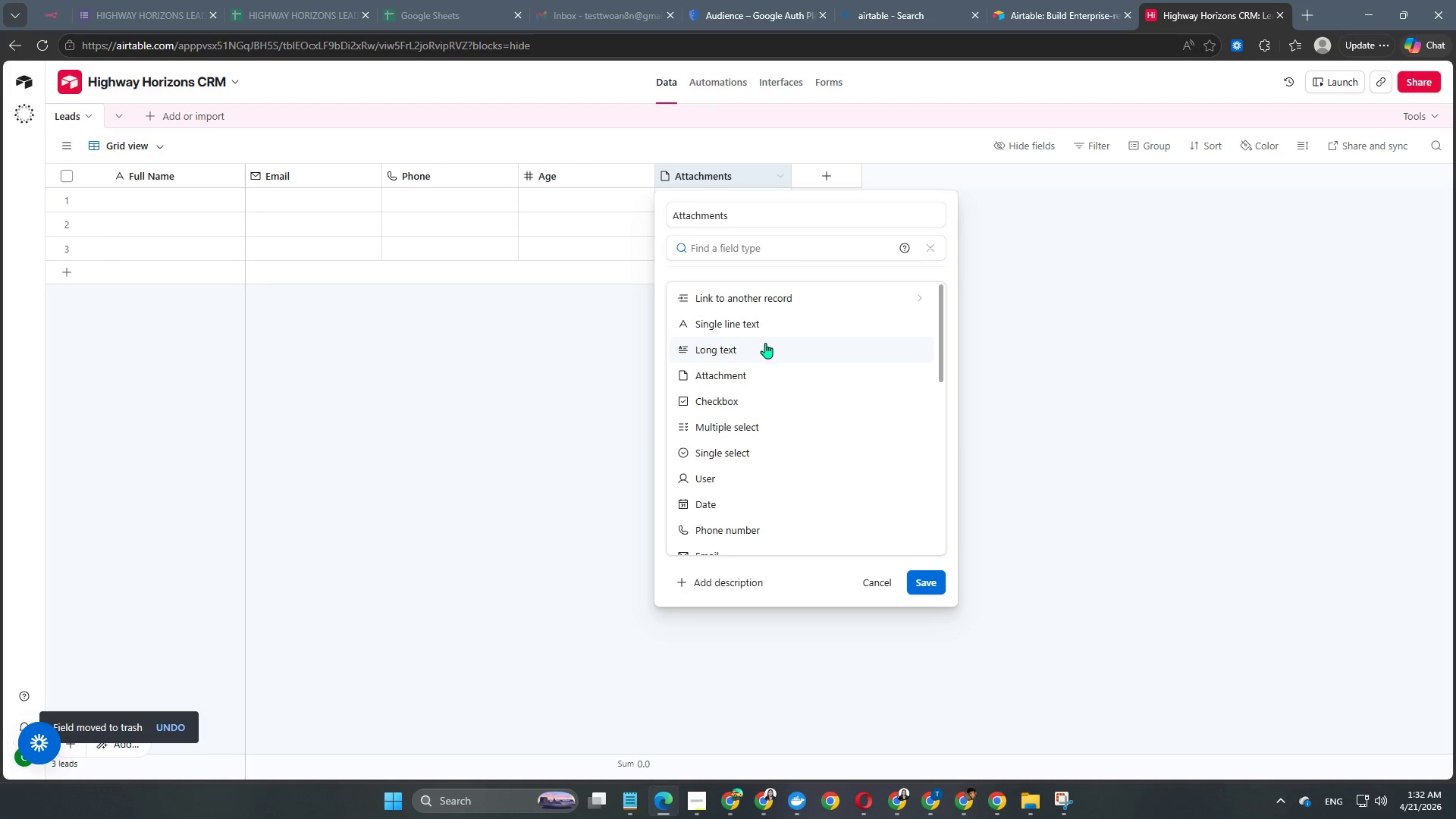 
left_click([768, 457])
 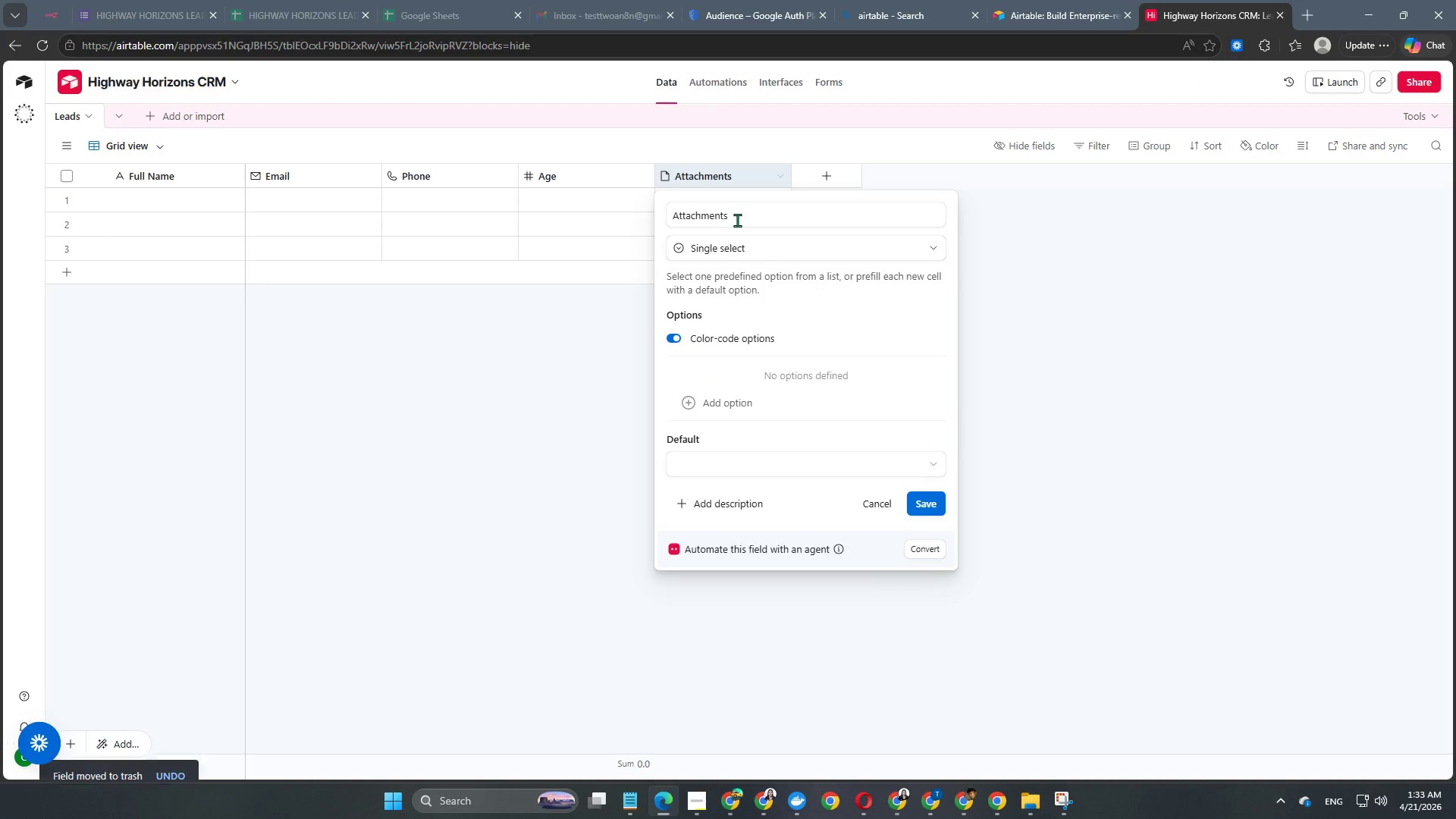 
double_click([737, 220])
 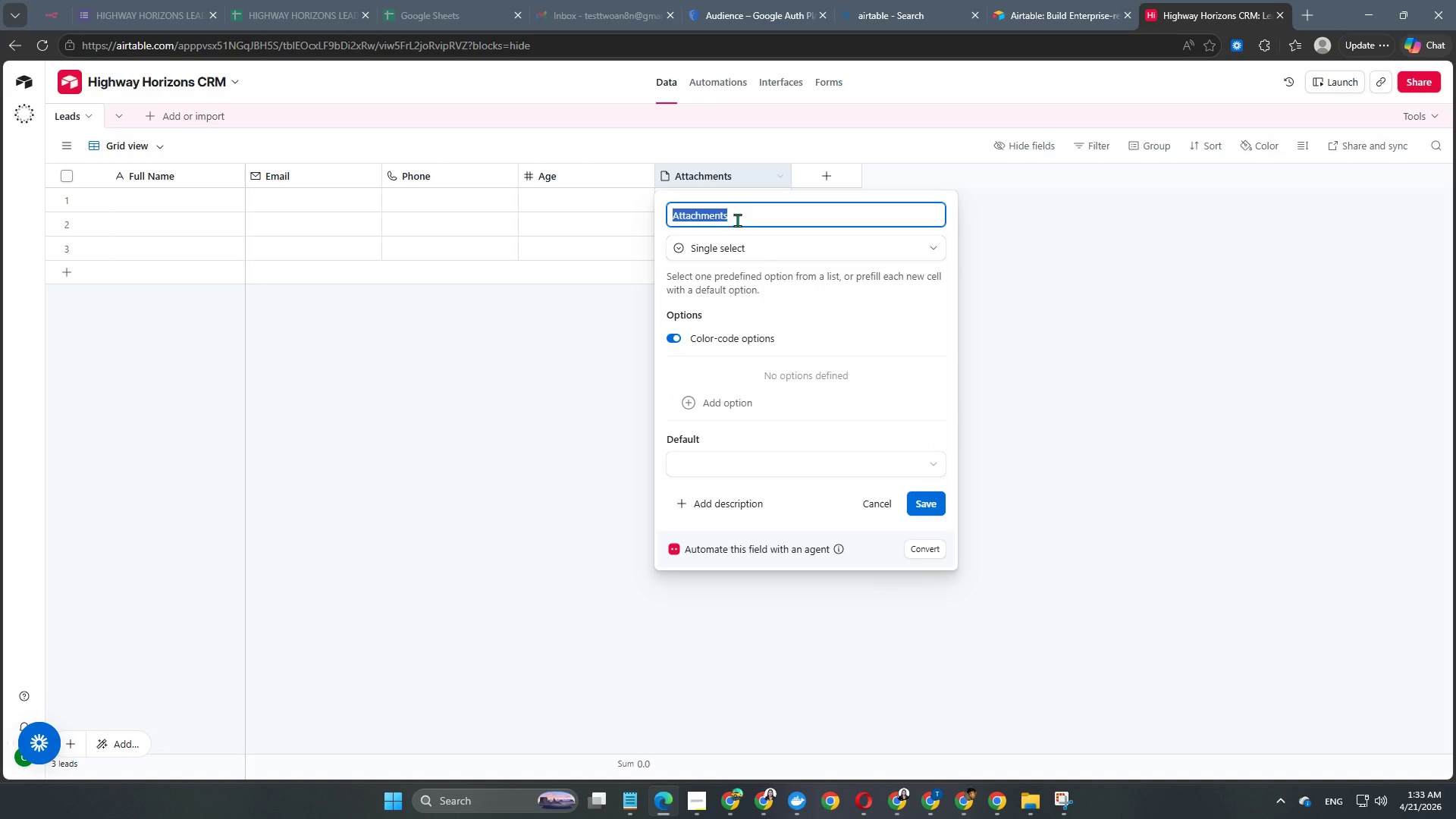 
type(Age Category)
 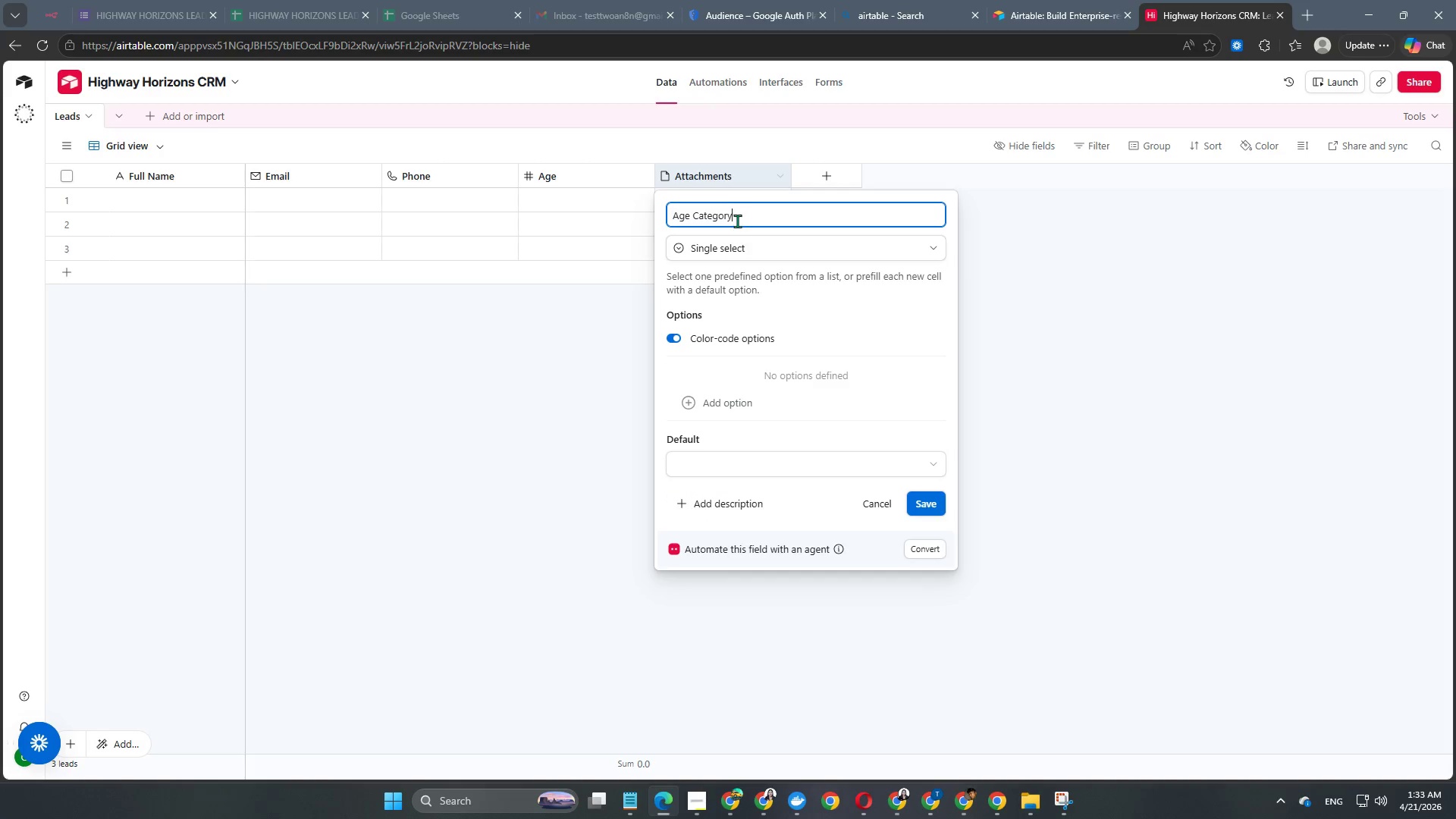 
scroll: coordinate [748, 388], scroll_direction: down, amount: 2.0
 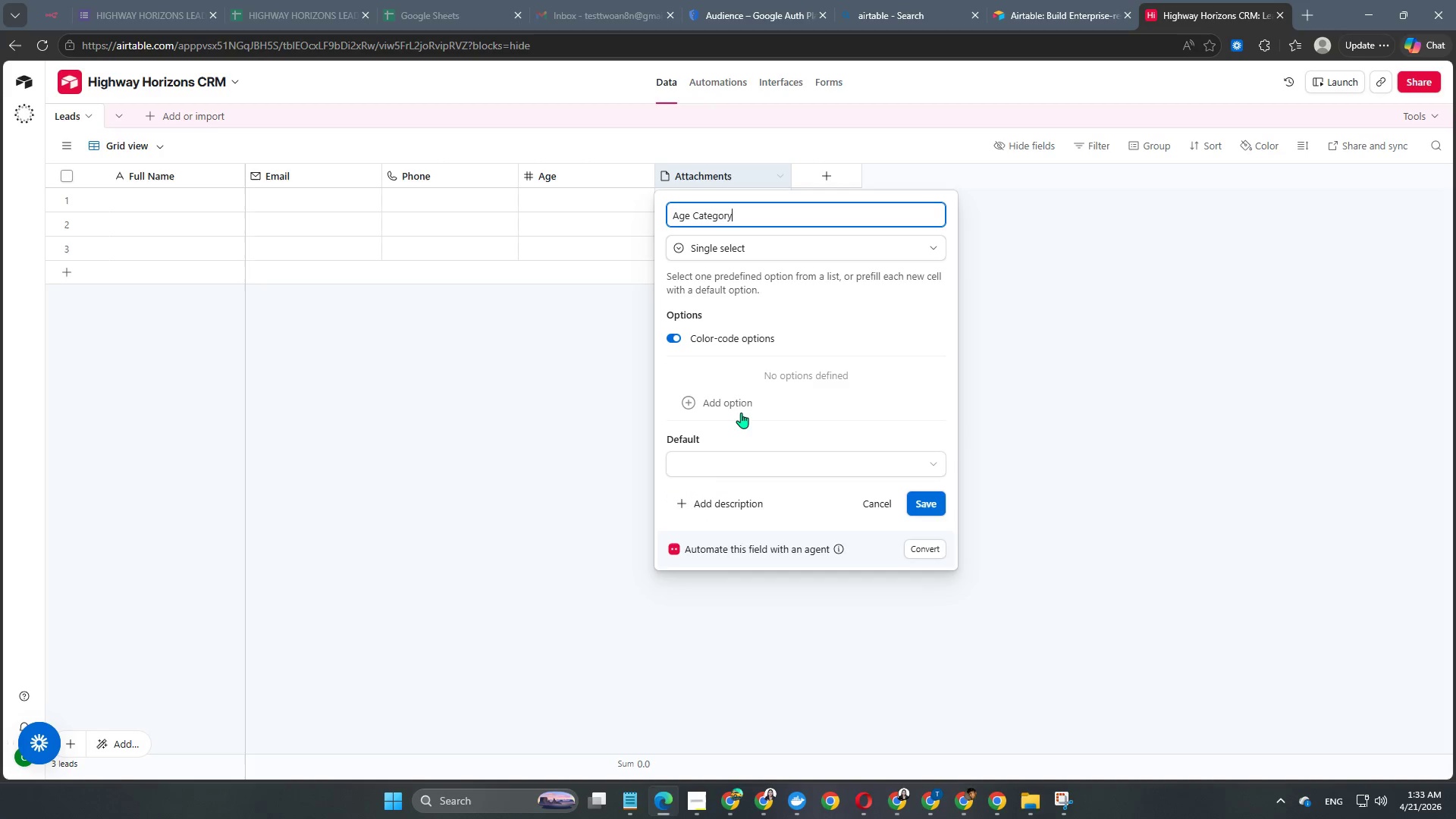 
left_click([736, 404])
 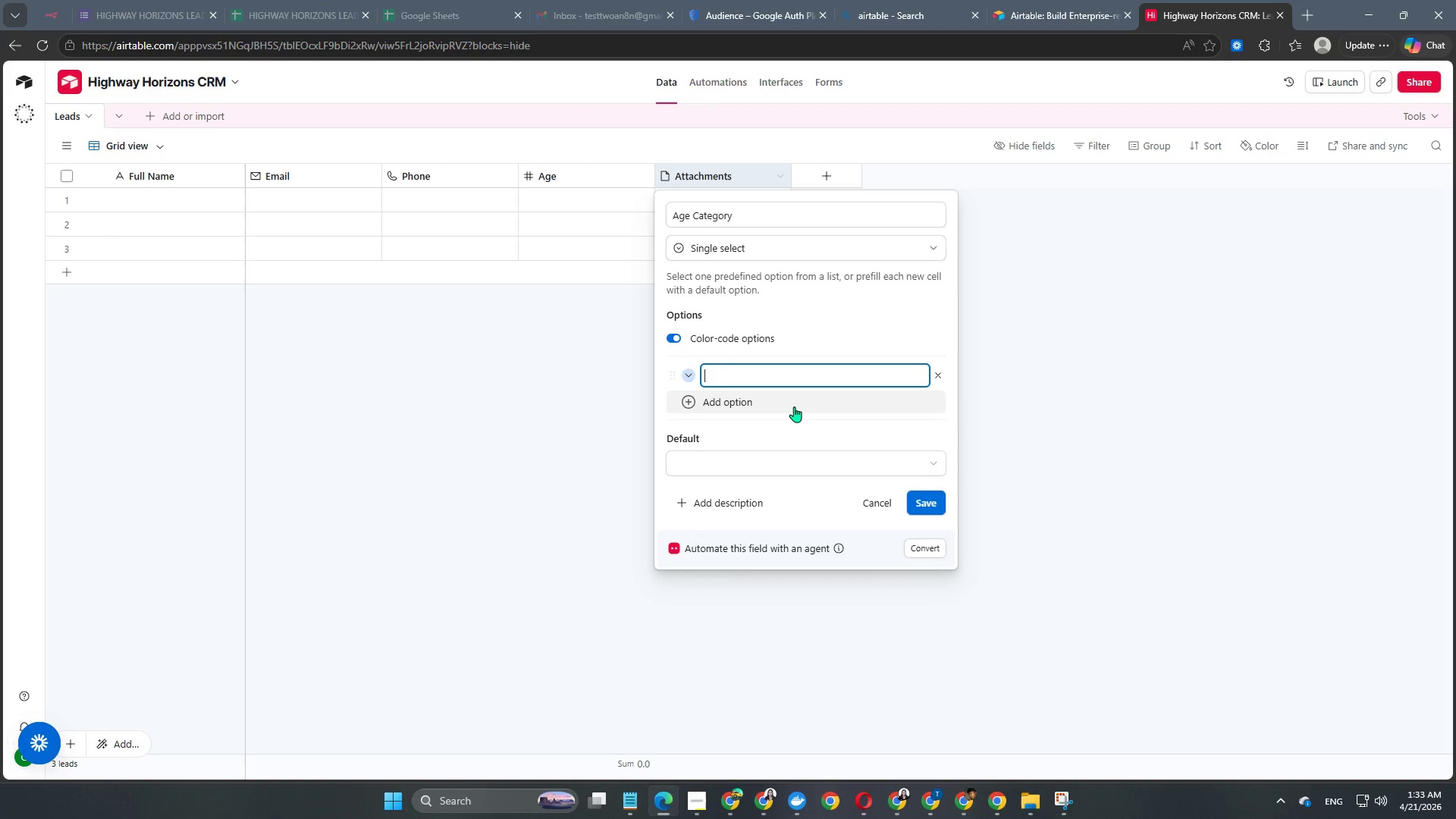 
type(Interstate Elib)
key(Backspace)
type(gible)
 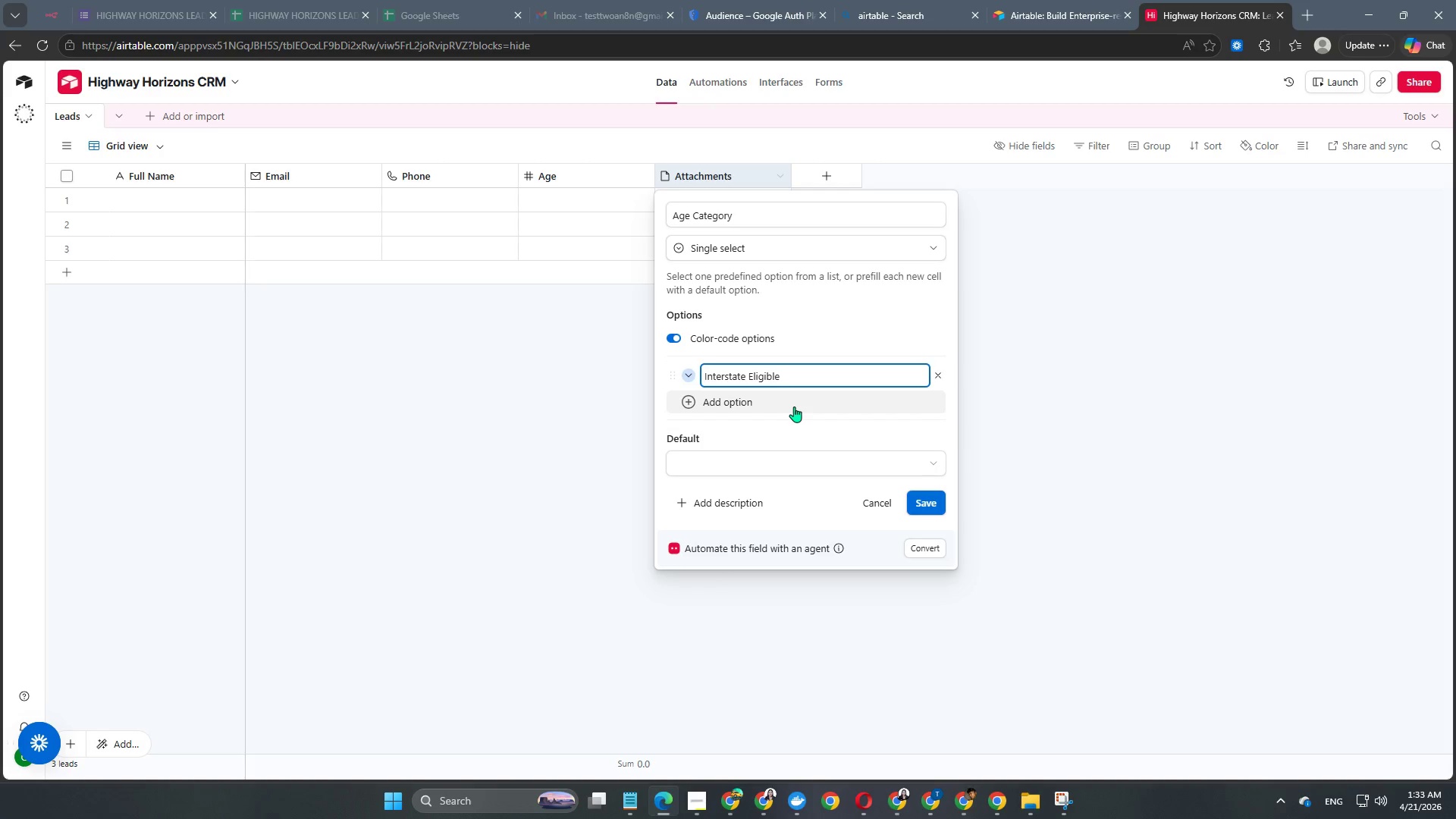 
key(Enter)
 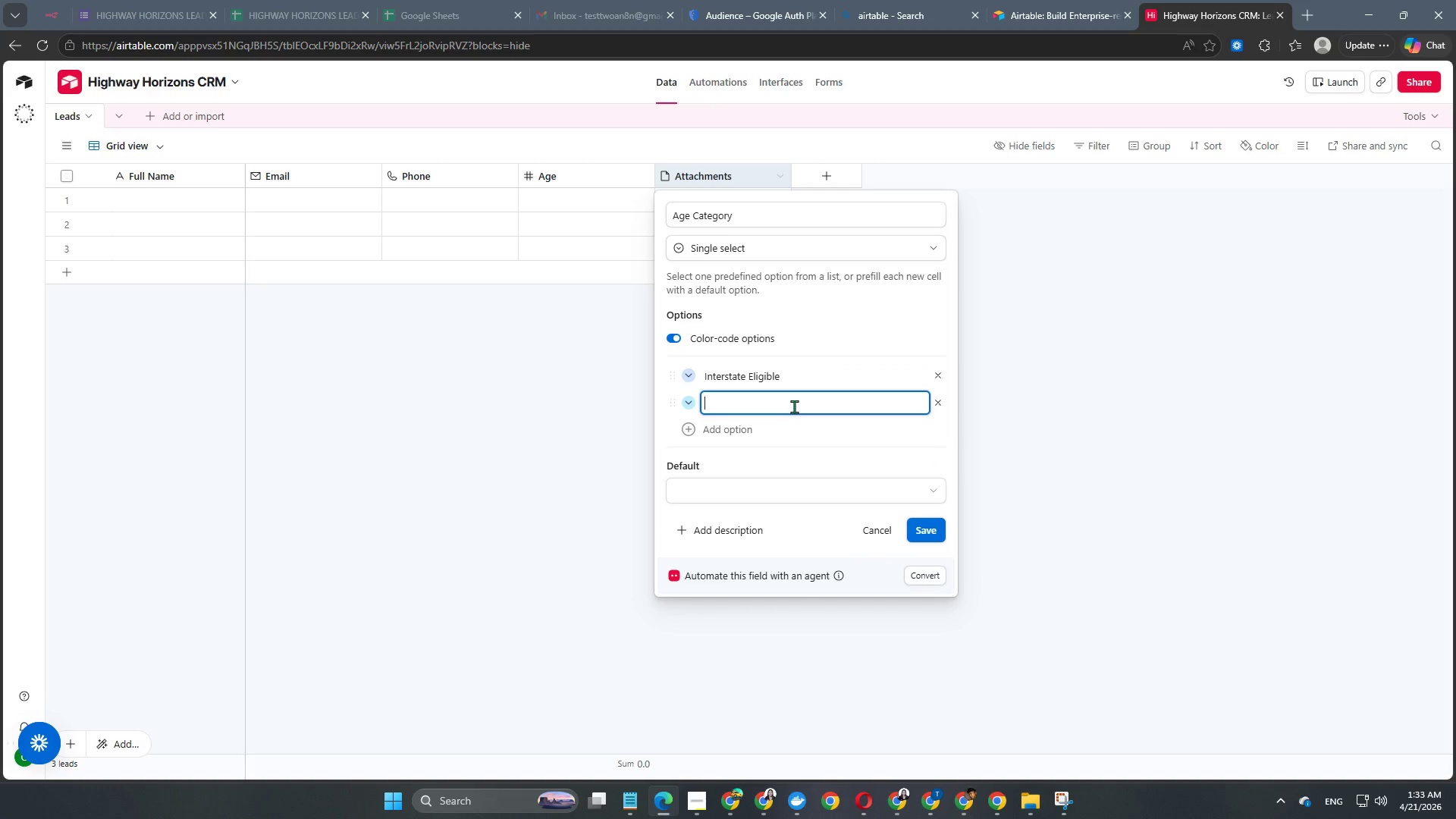 
type(Intrastate Only)
 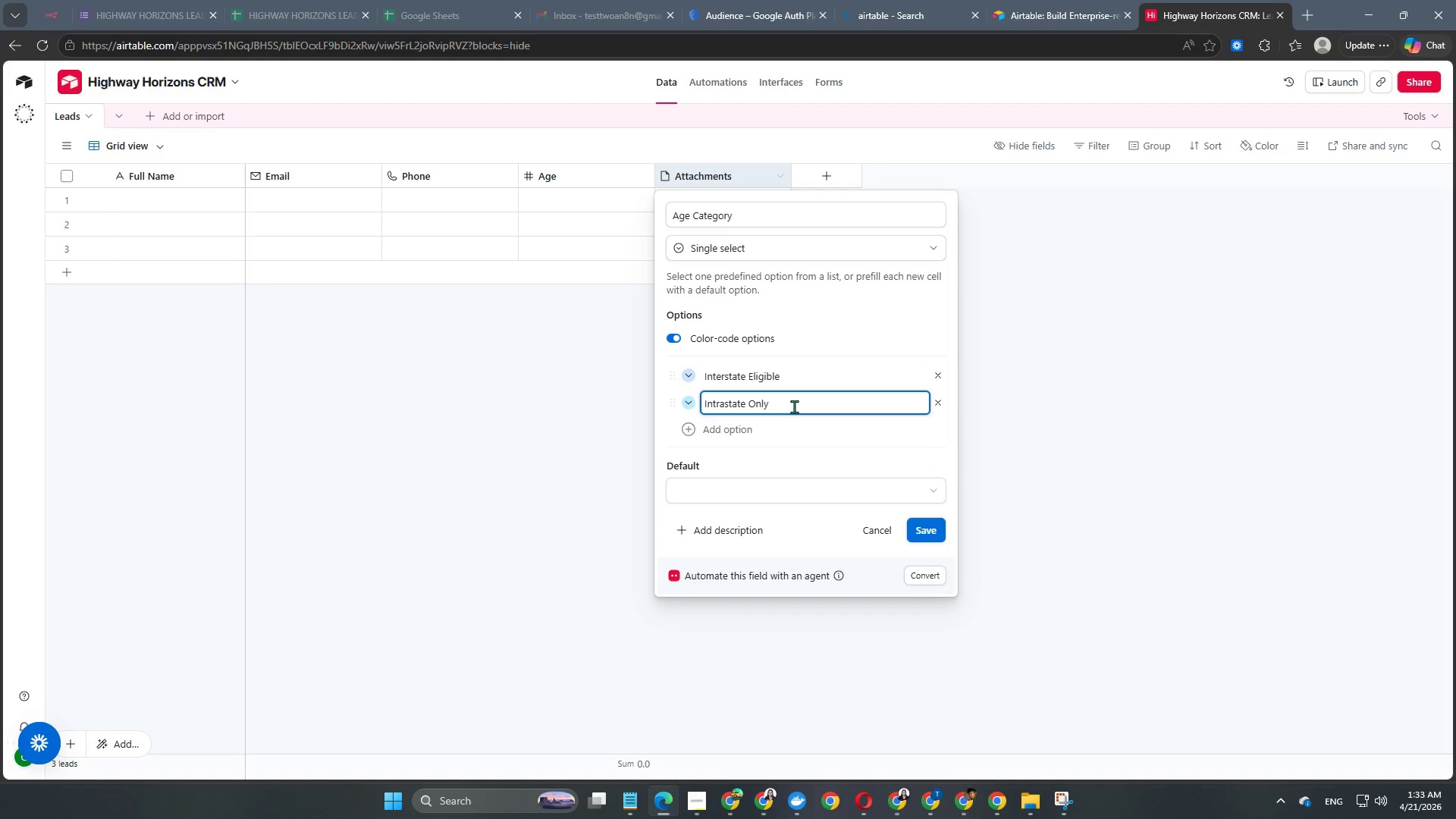 
key(Enter)
 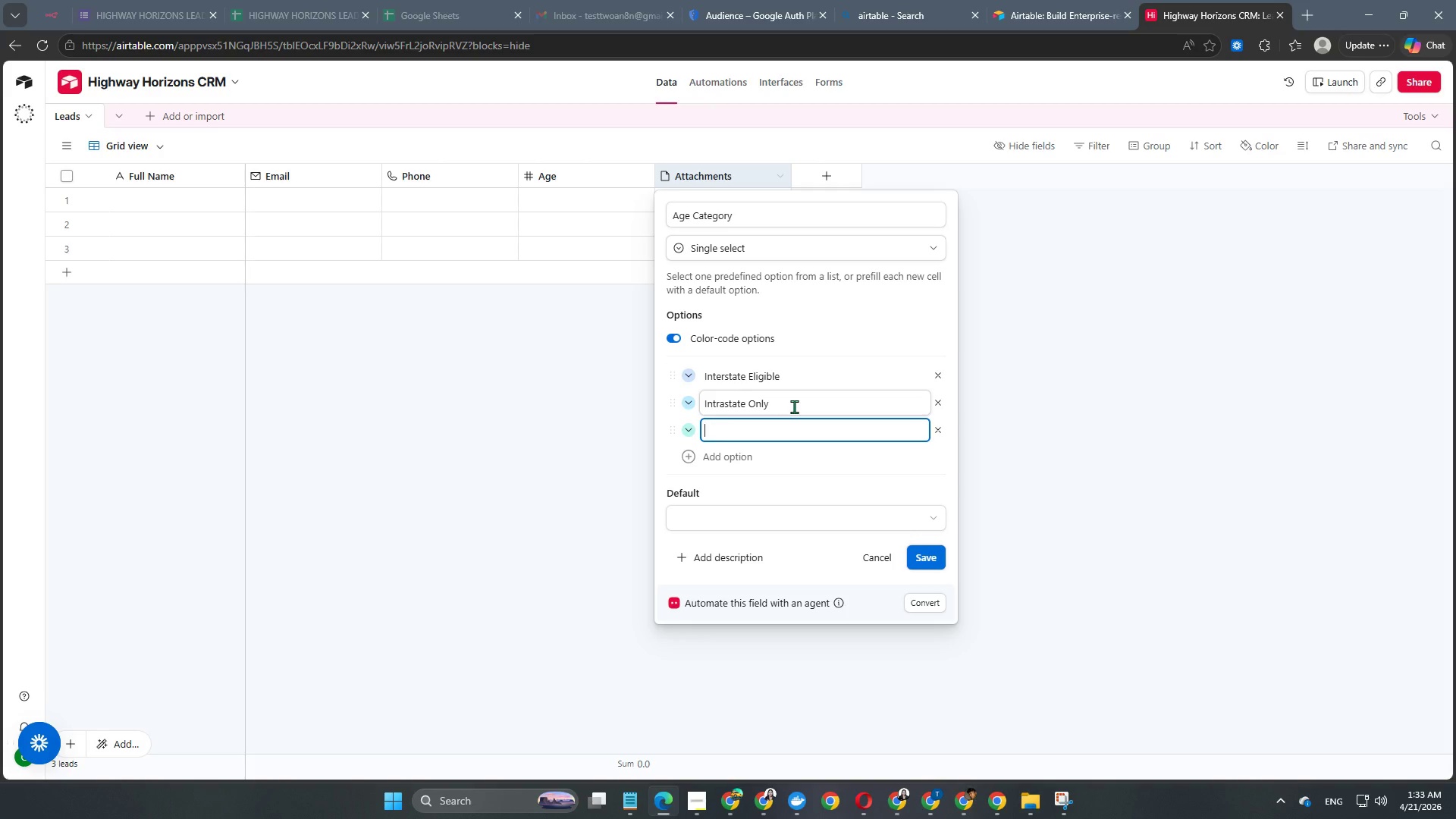 
type(Under Minimum Age)
 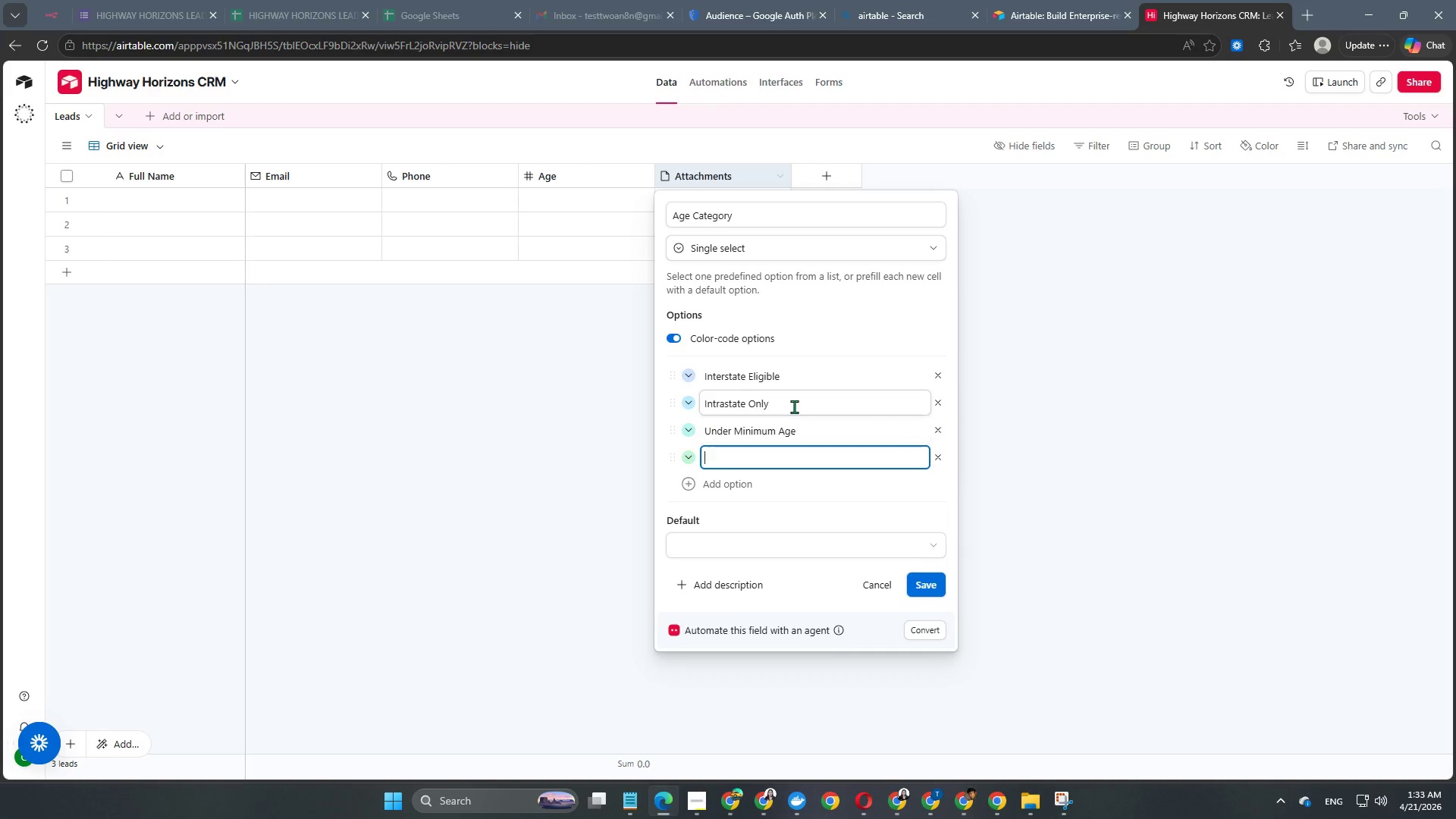 
key(Enter)
 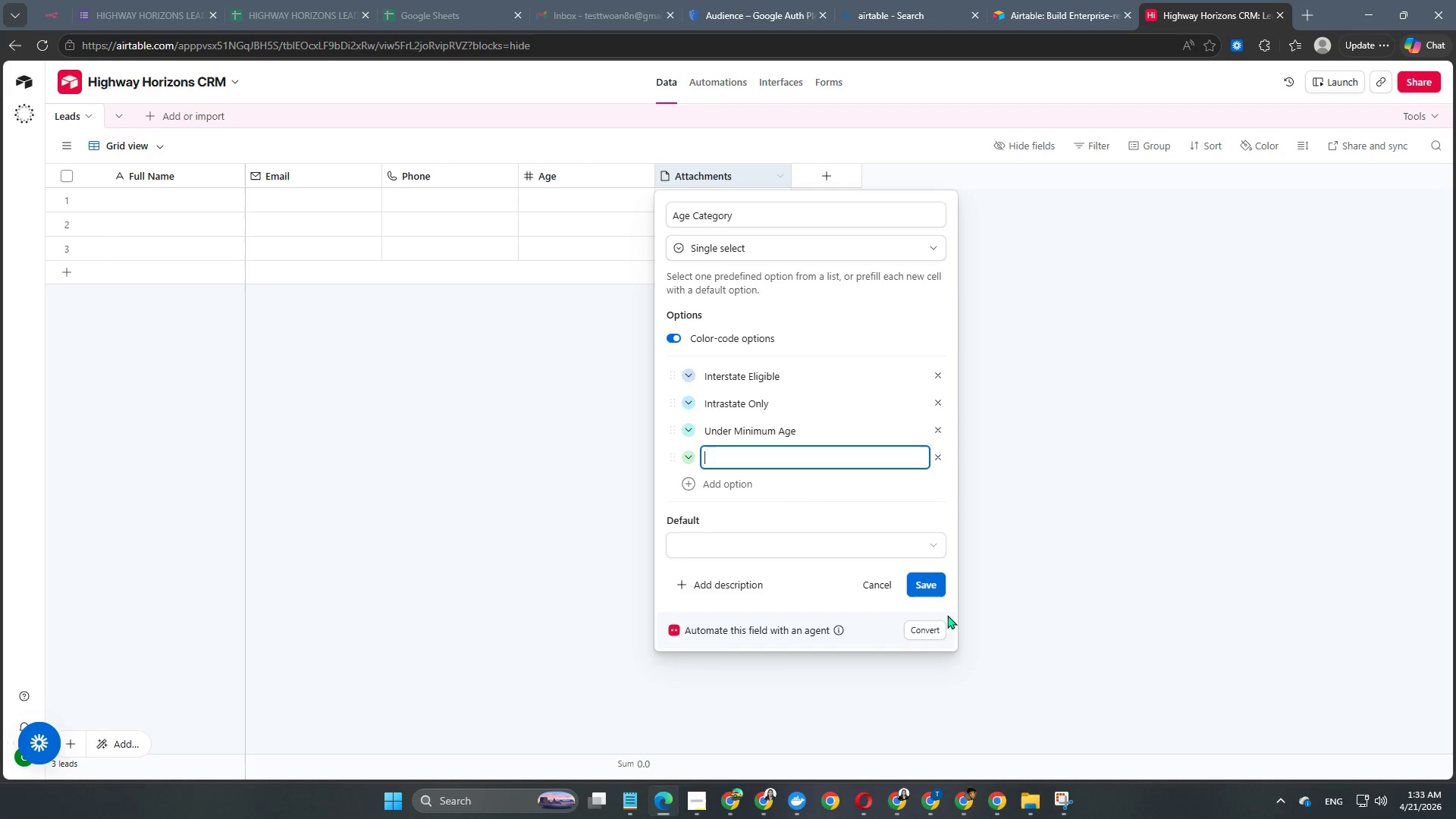 
left_click([835, 508])
 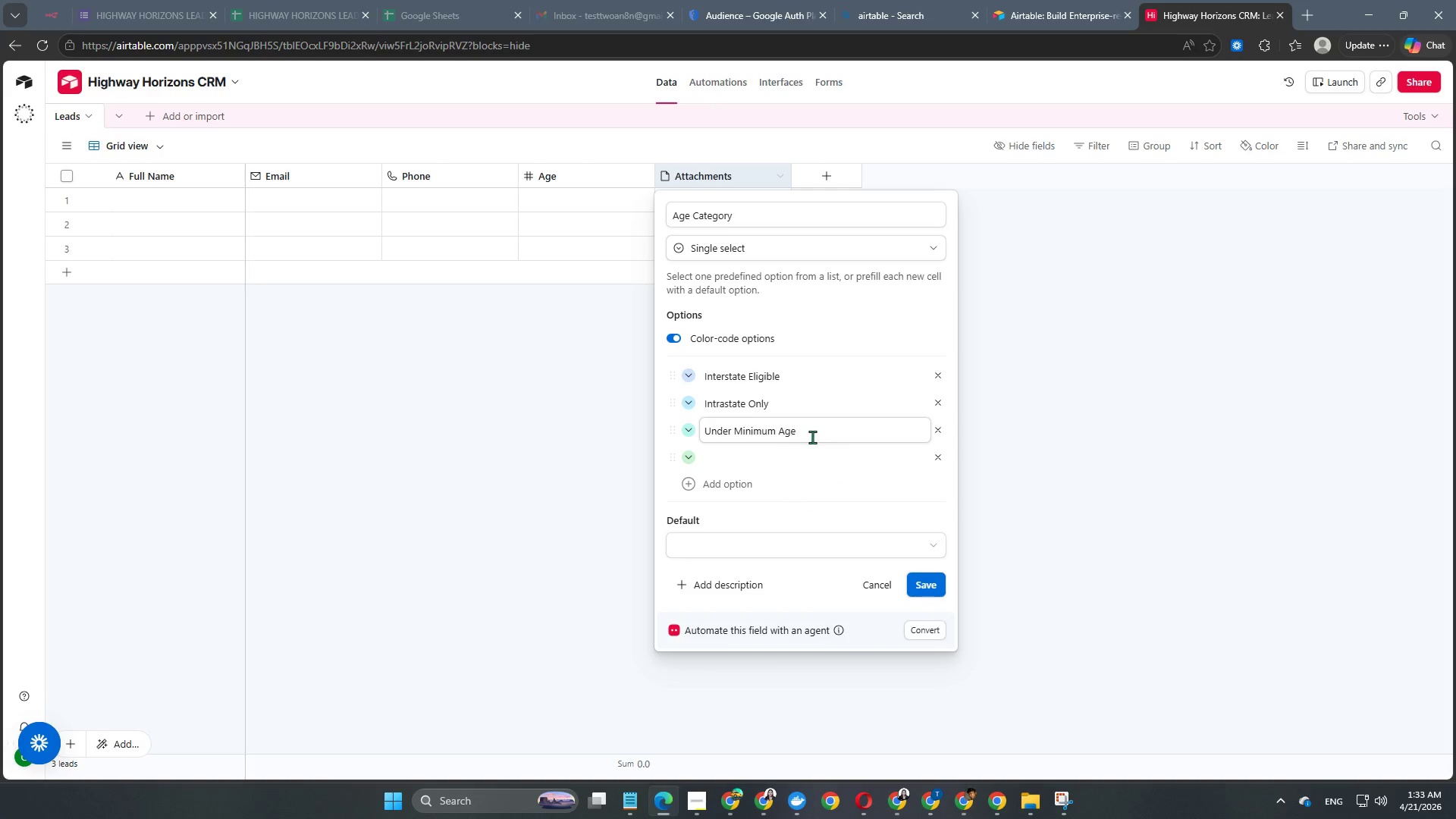 
left_click([817, 434])
 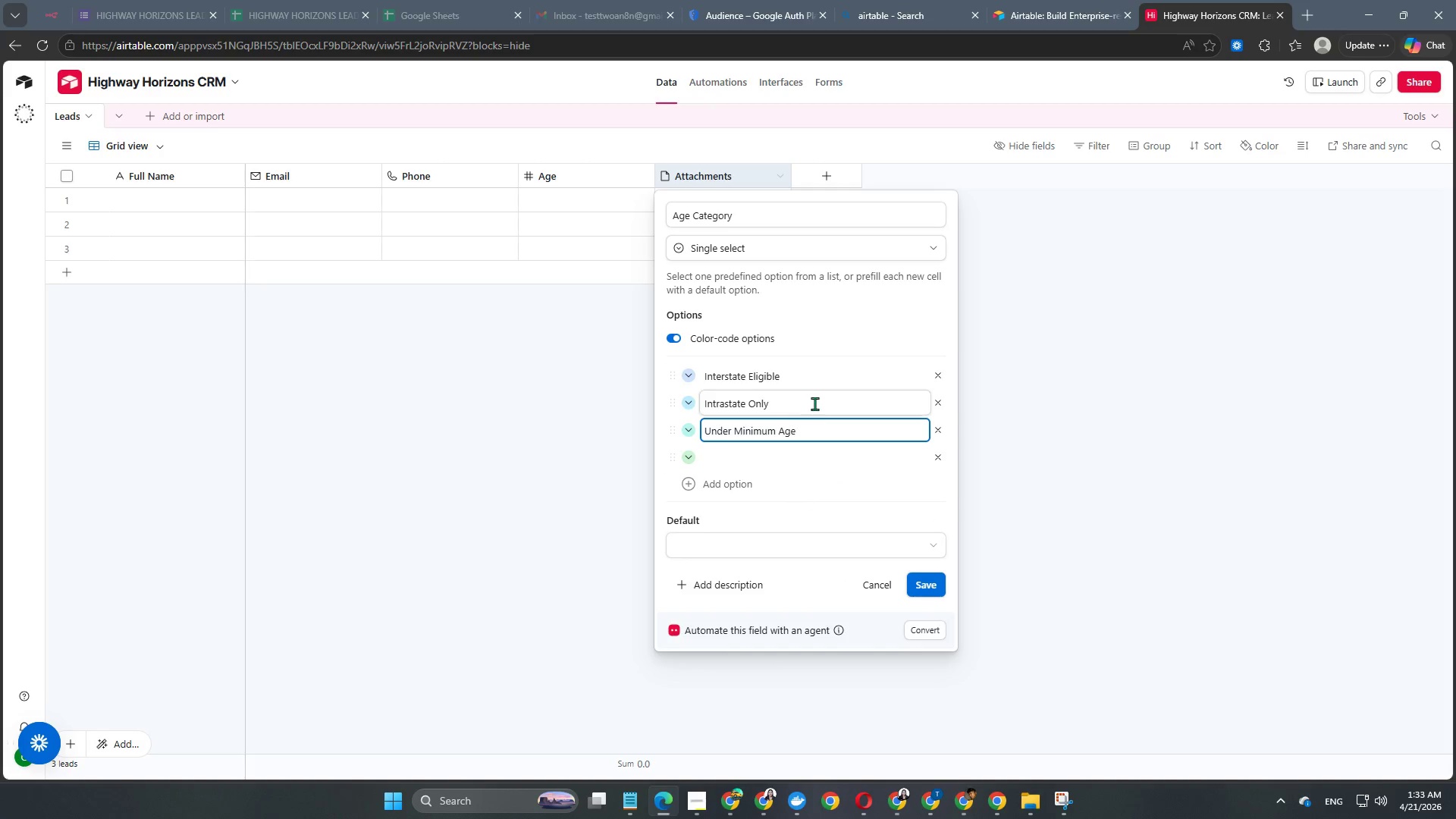 
left_click([814, 403])
 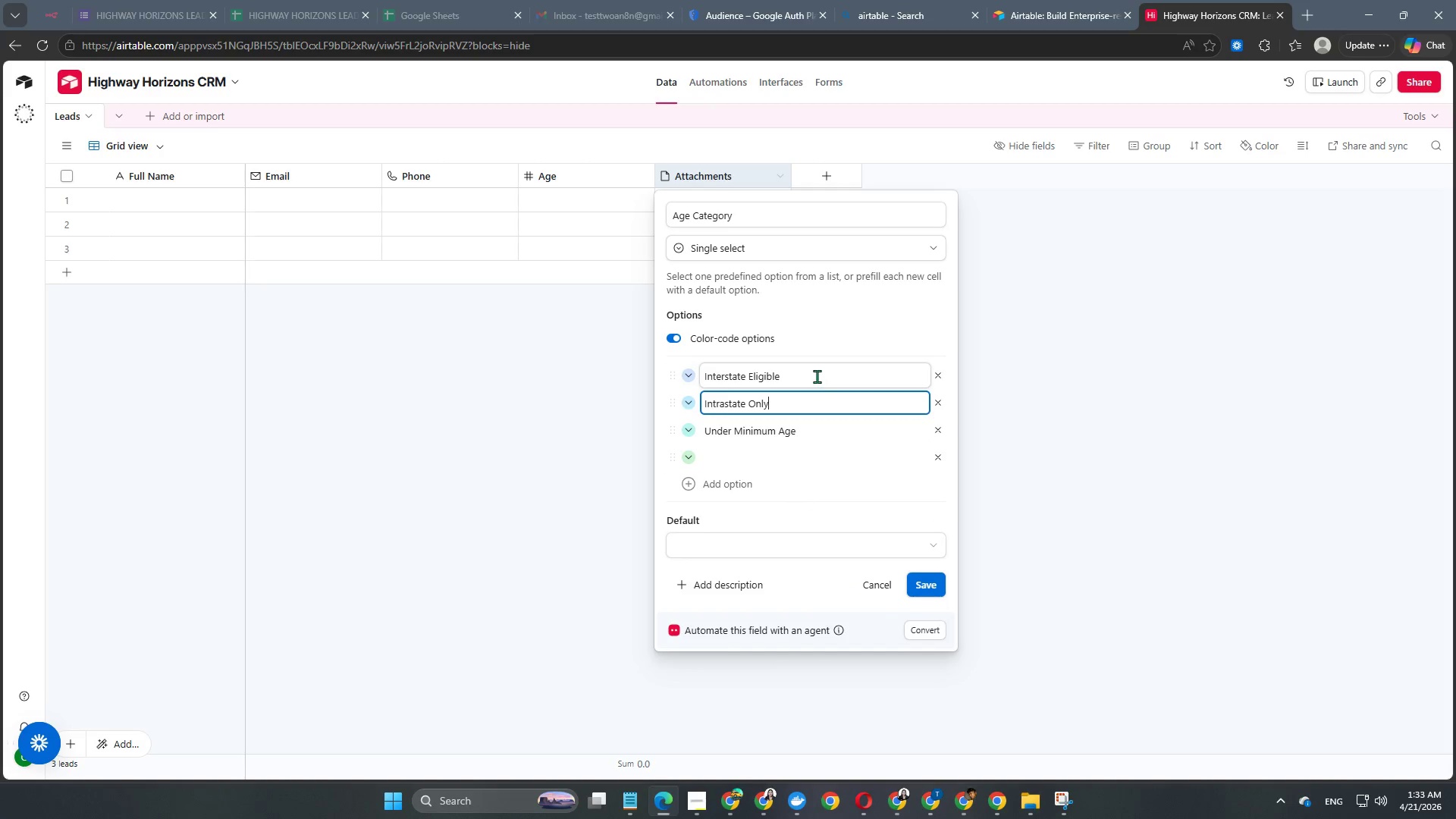 
left_click([817, 376])
 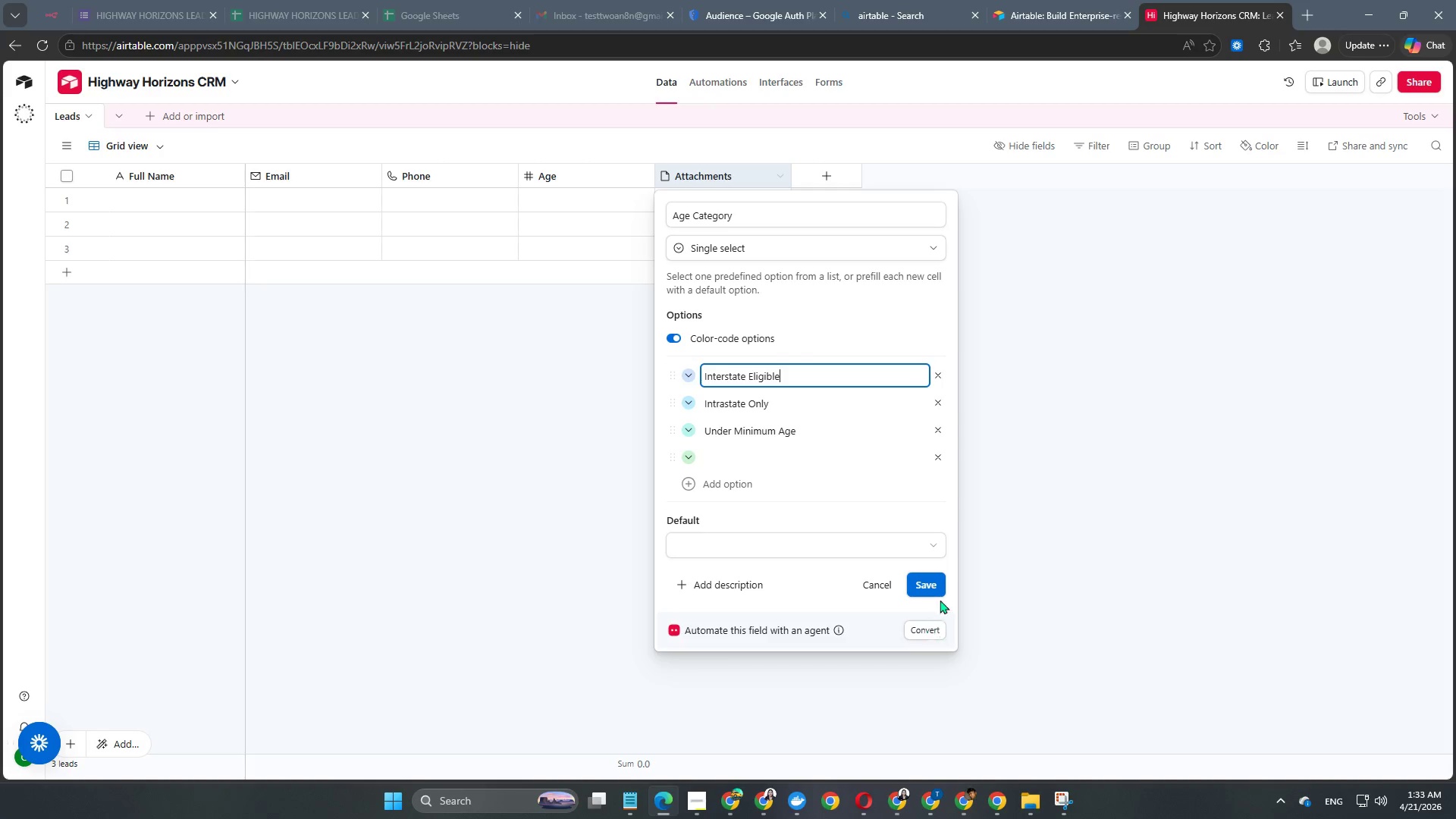 
left_click([933, 588])
 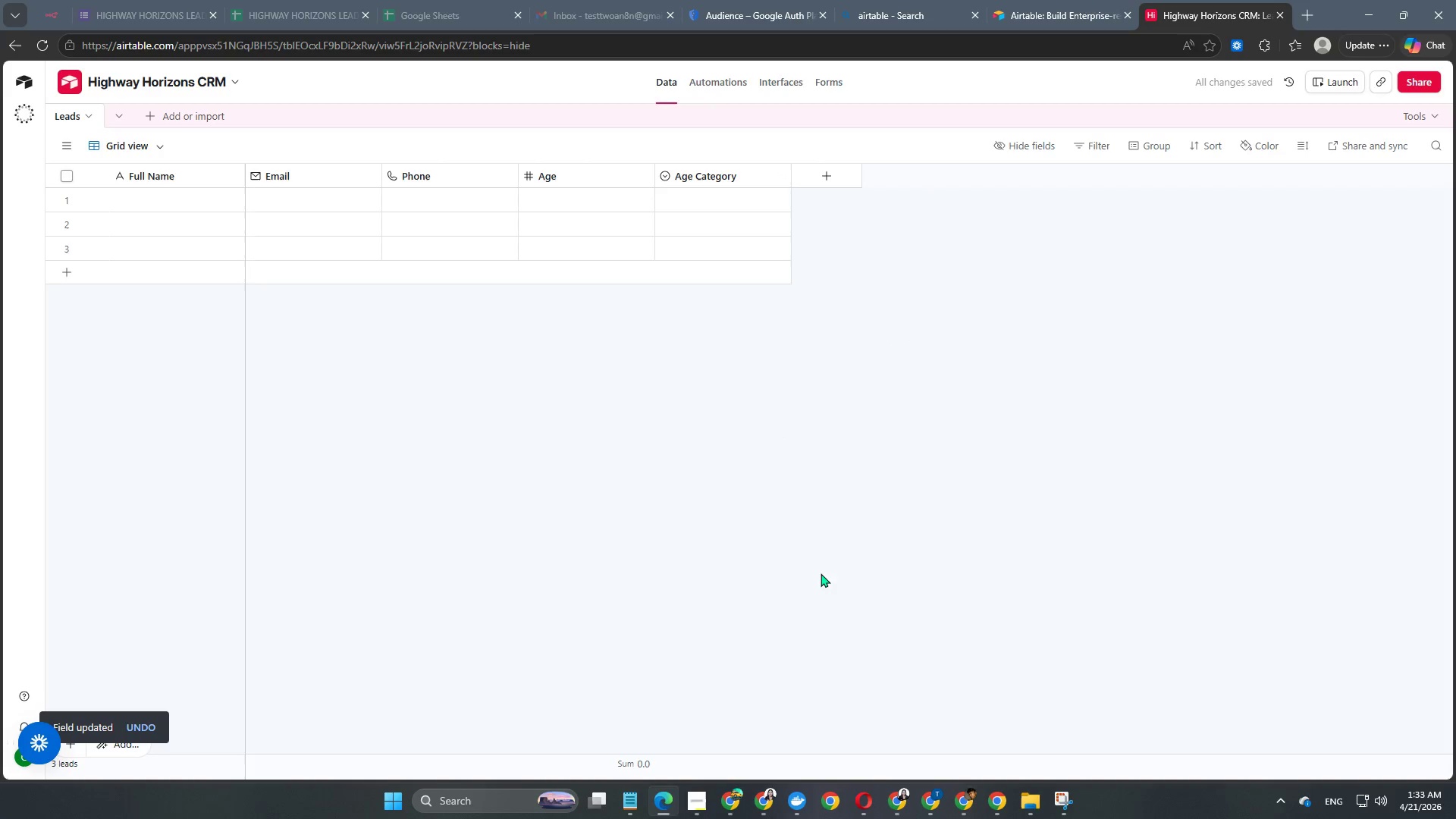 
wait(5.89)
 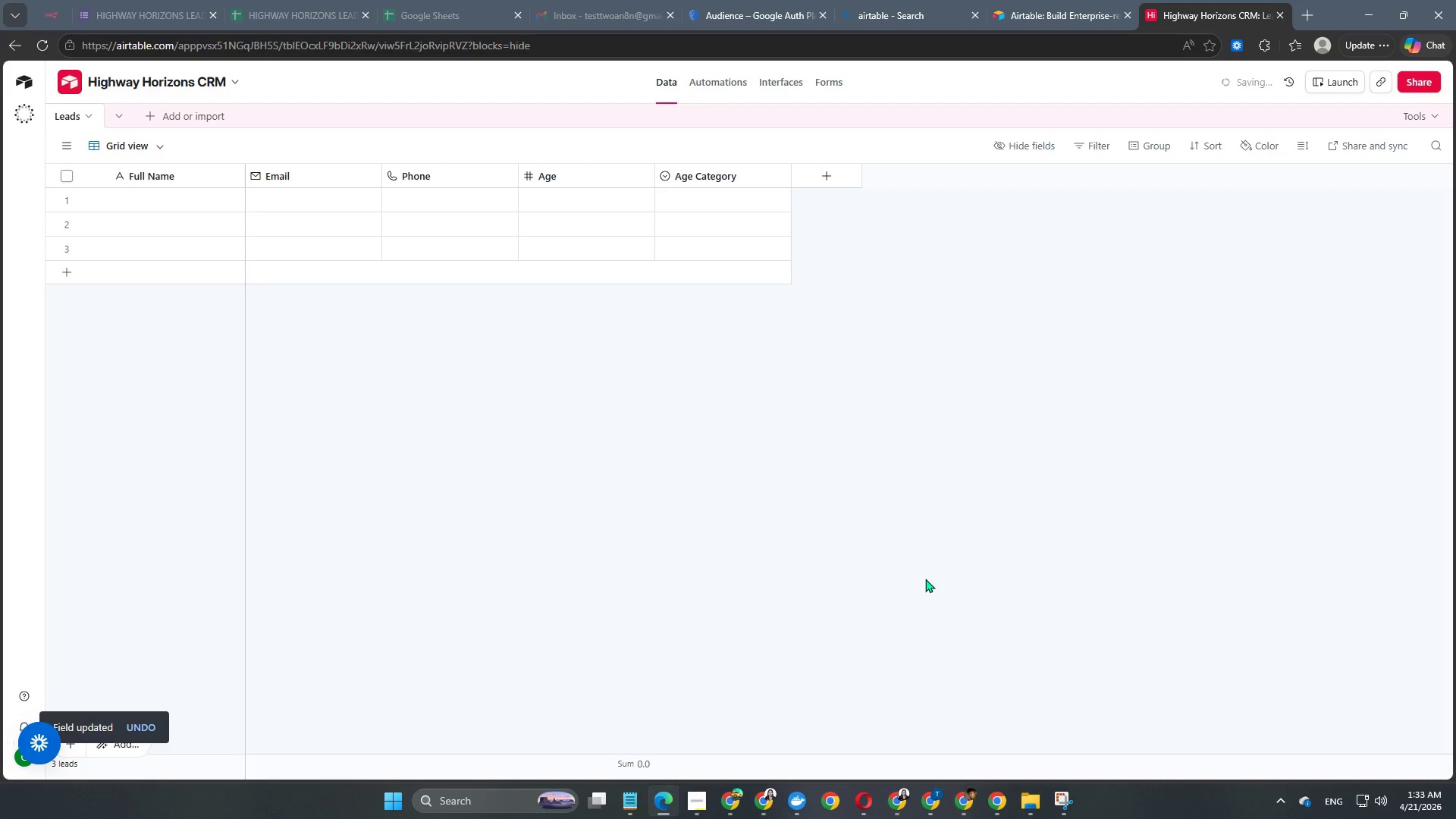 
left_click([827, 183])
 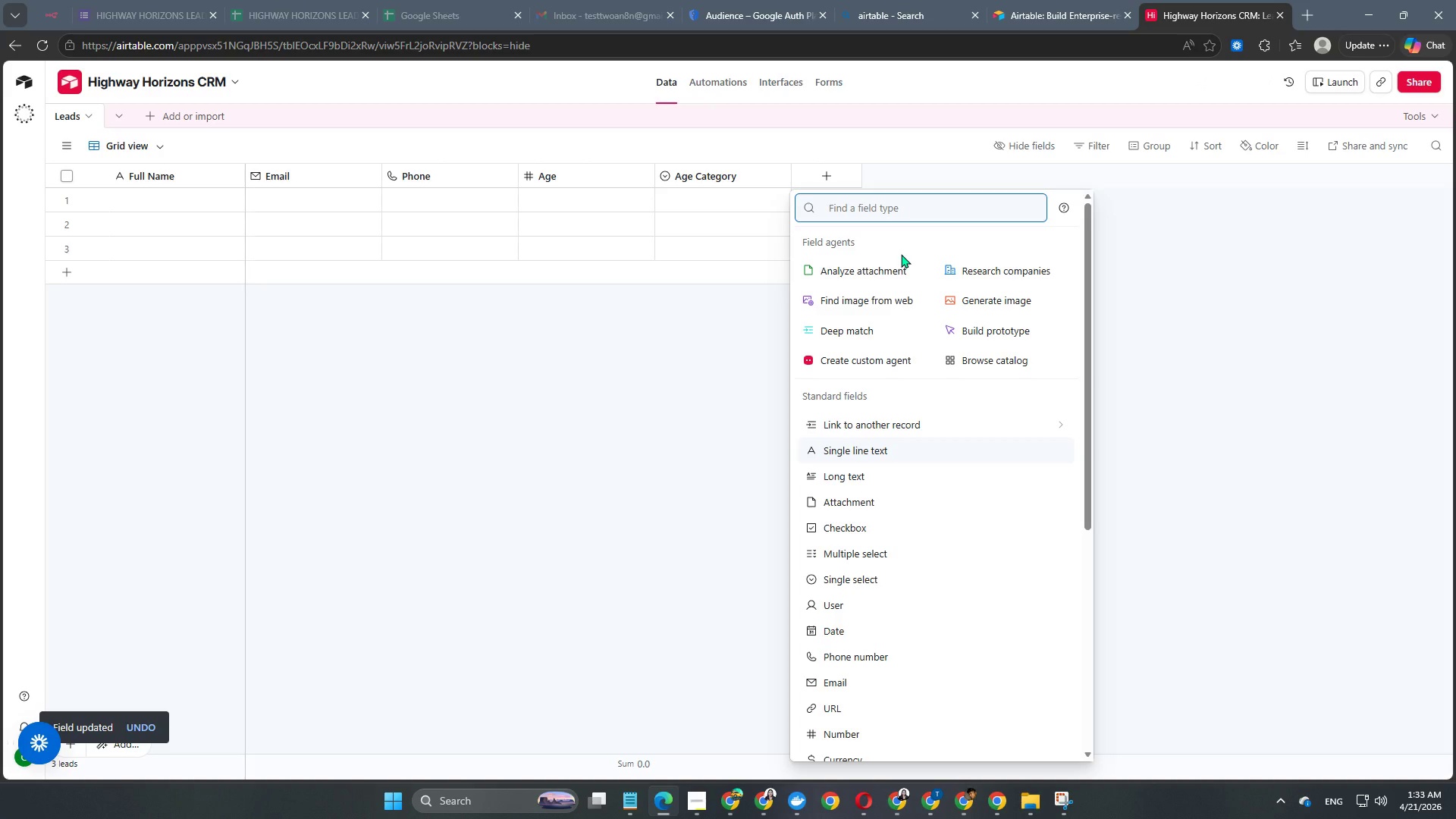 
type(ch)
 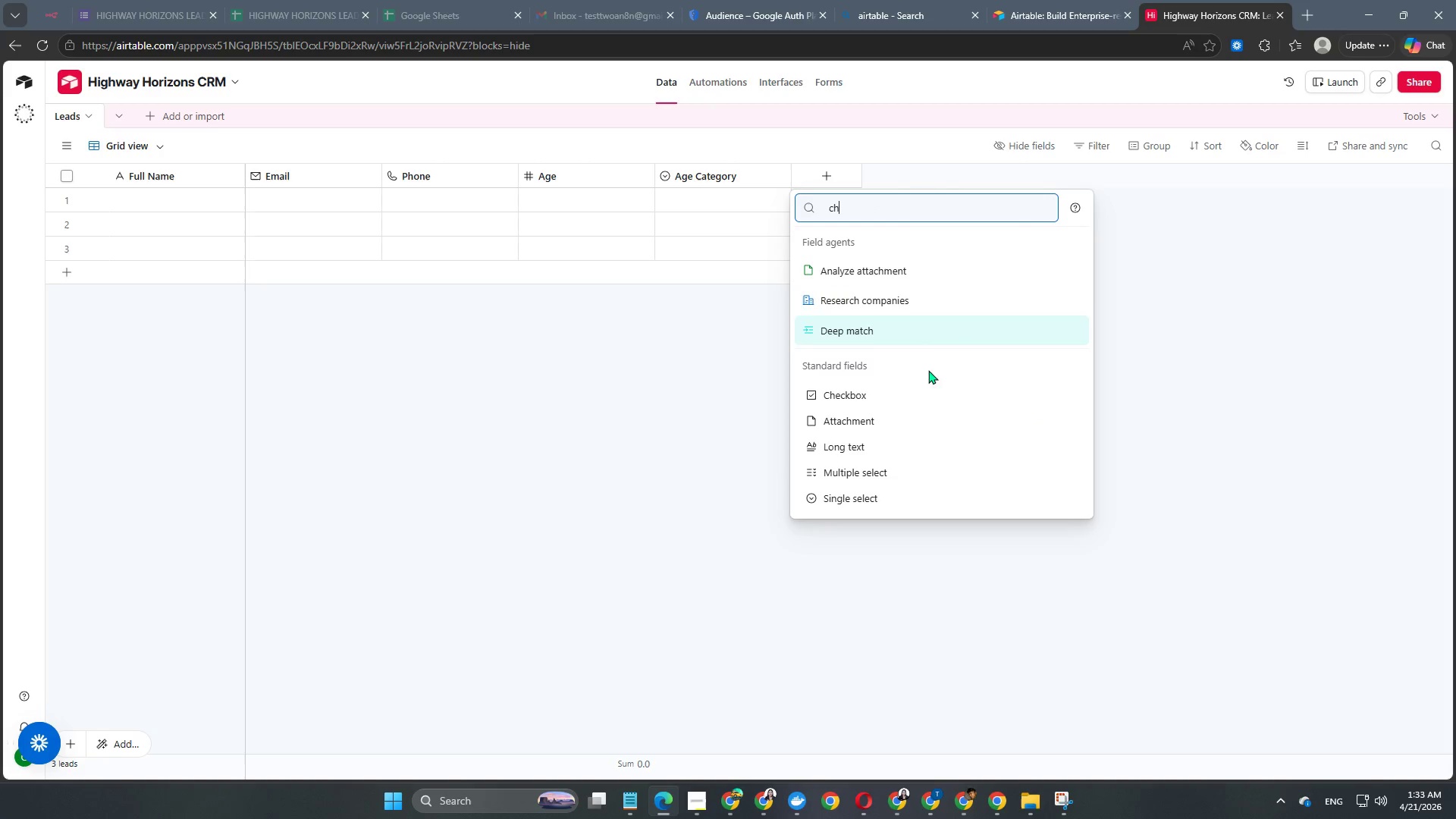 
left_click([921, 401])
 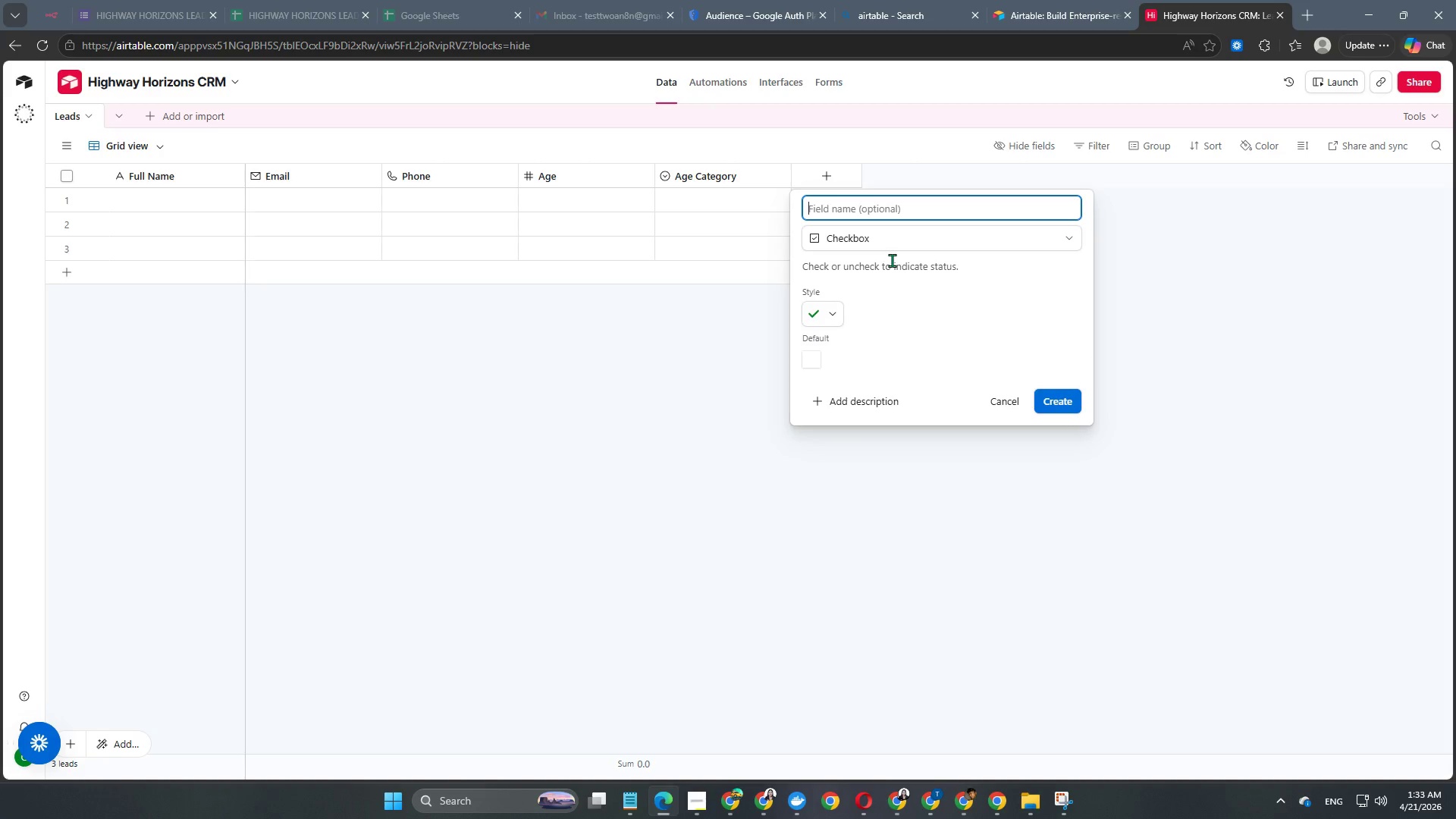 
type(Medical Certificate)
 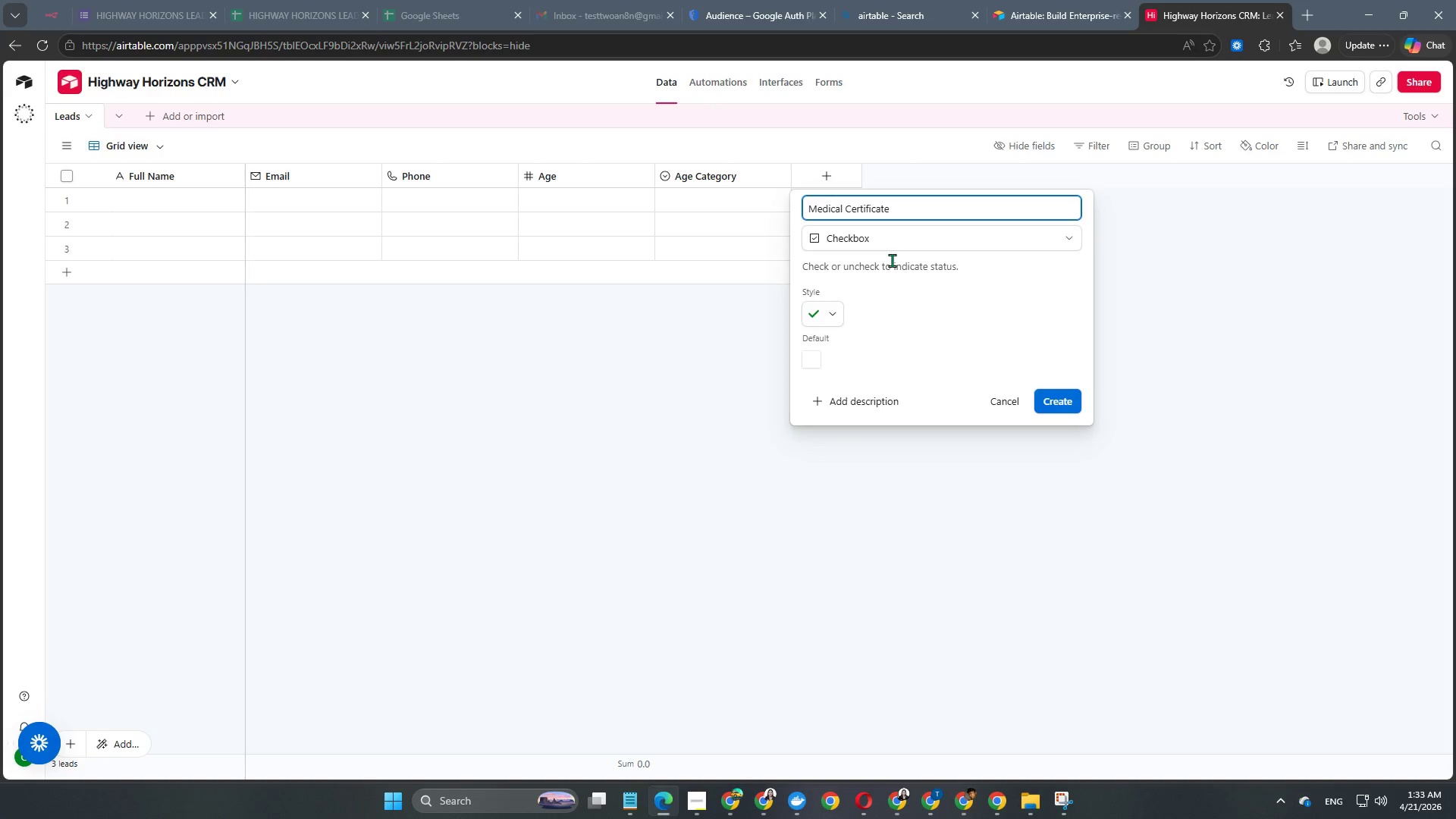 
key(NumpadEnter)
 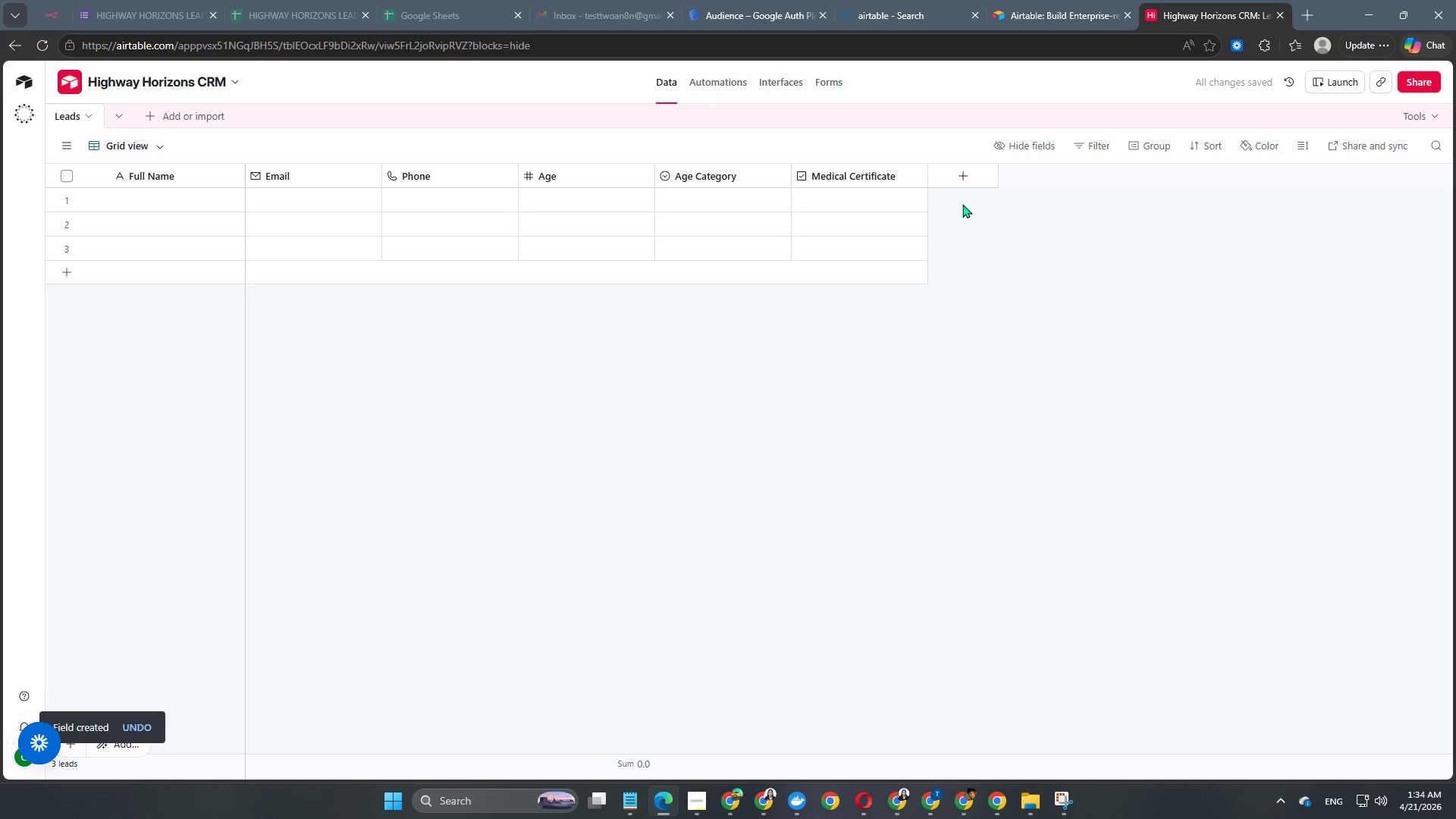 
left_click([955, 175])
 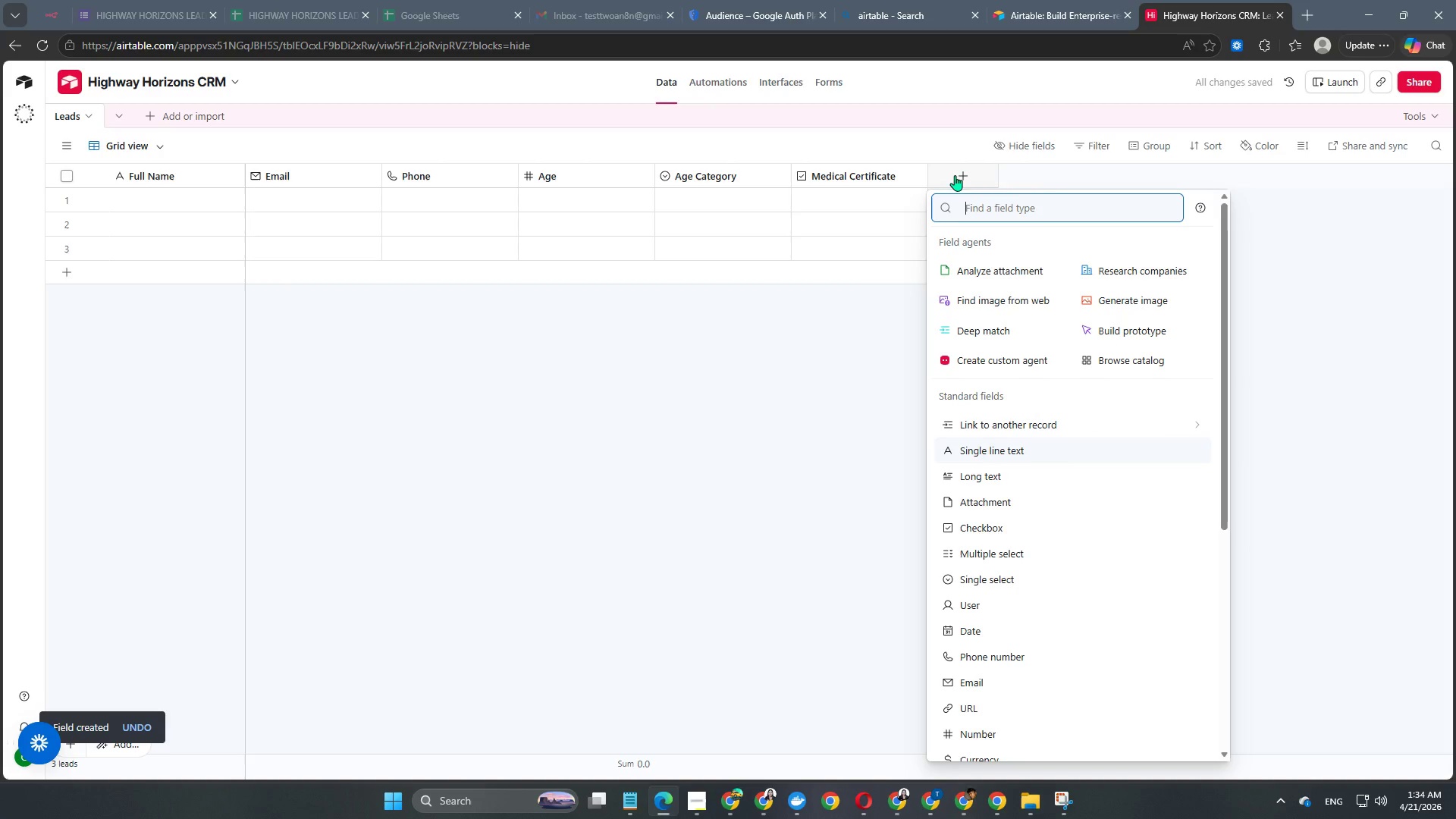 
wait(5.3)
 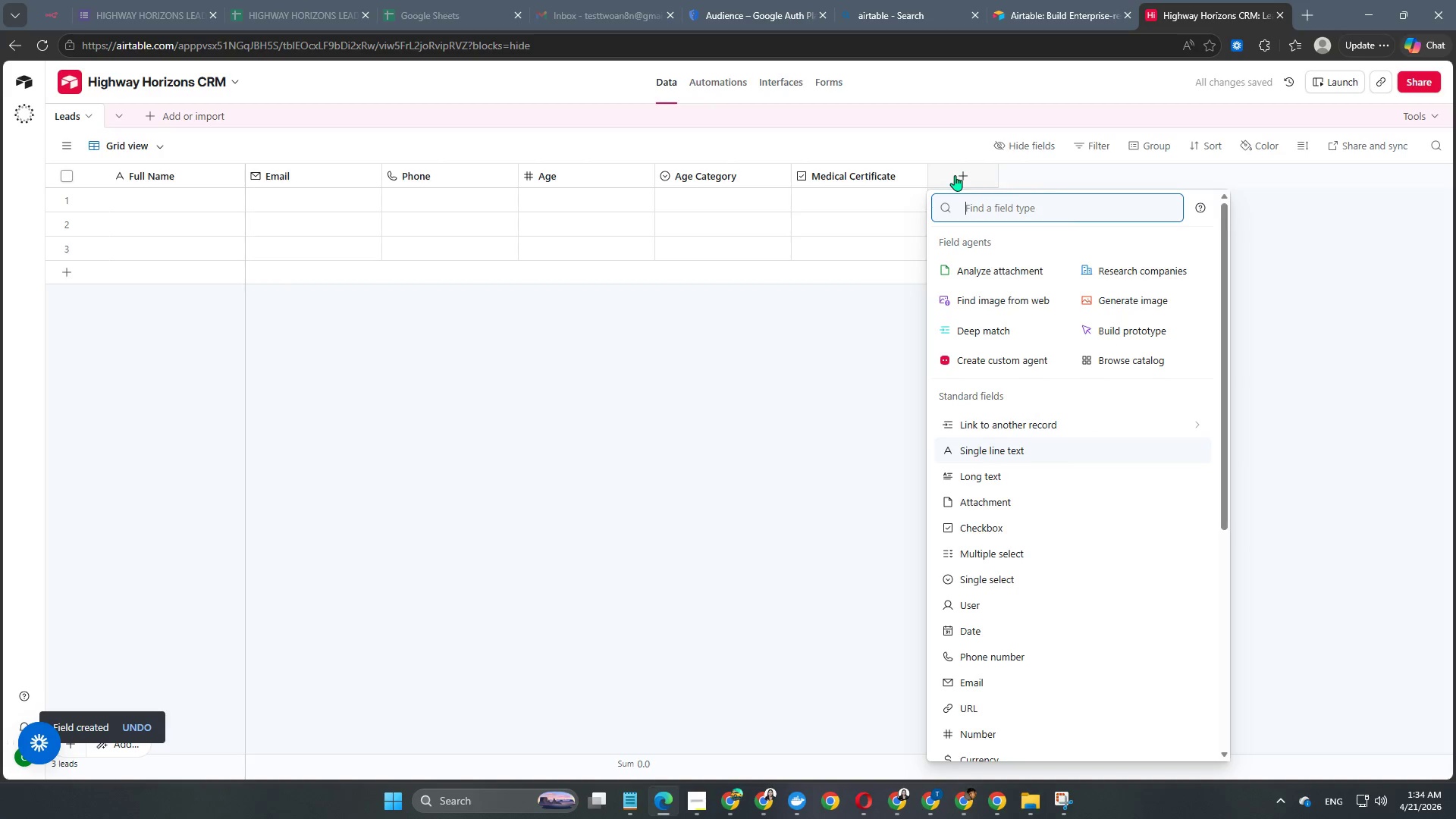 
type(Prio)
key(Backspace)
key(Backspace)
key(Backspace)
key(Backspace)
type(sing)
 